 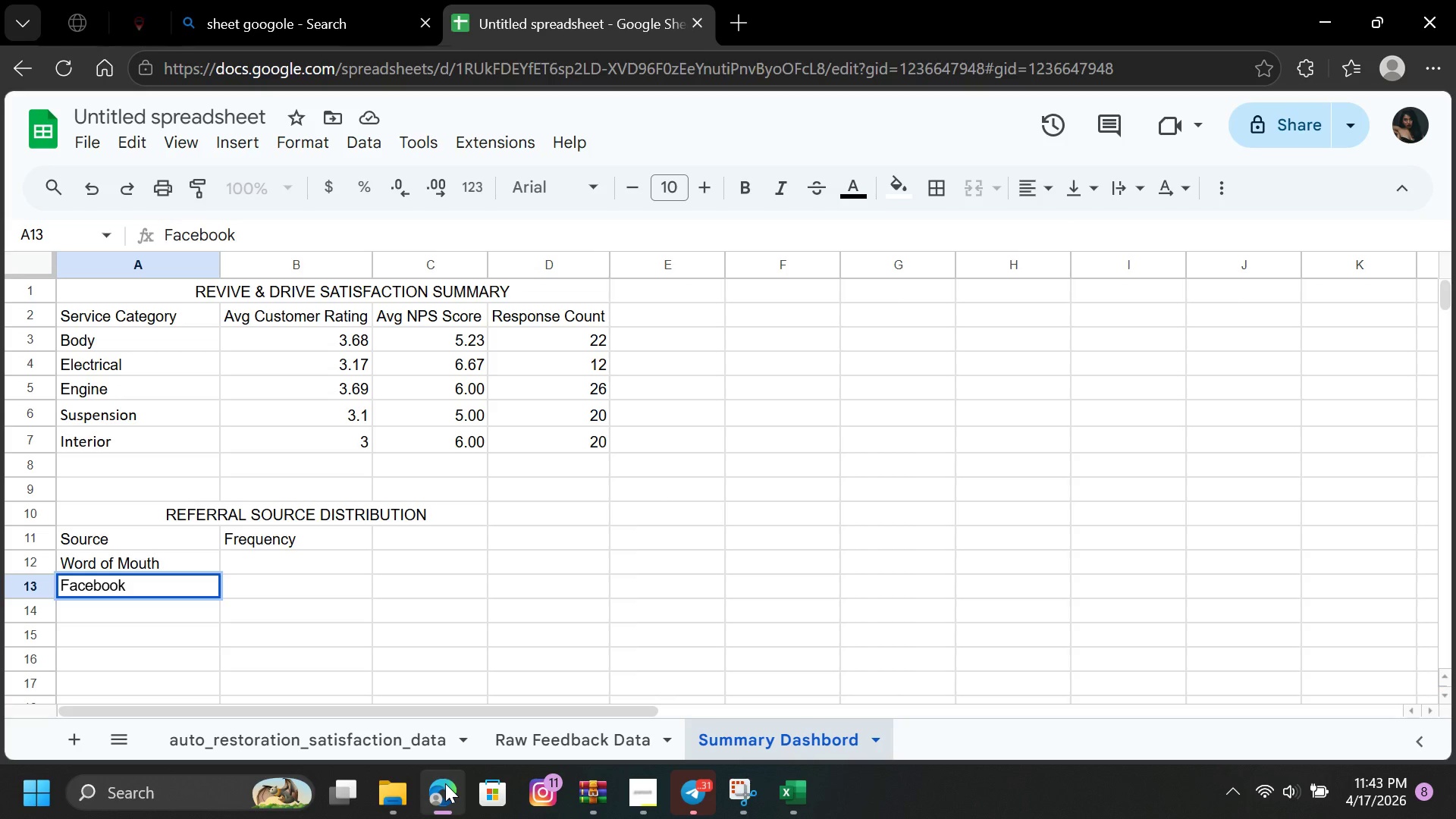 
key(ArrowDown)
 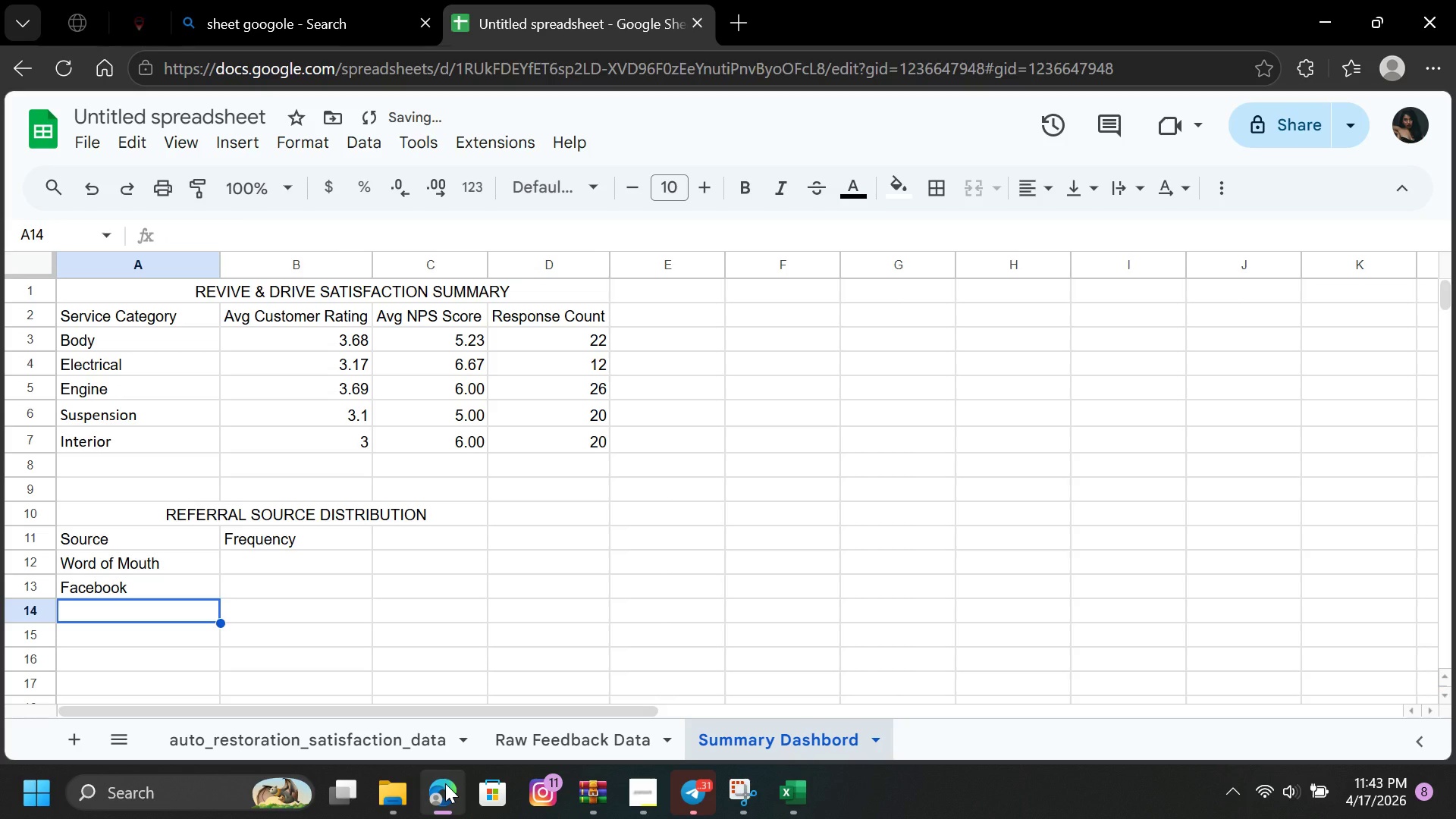 
type(Google Search)
 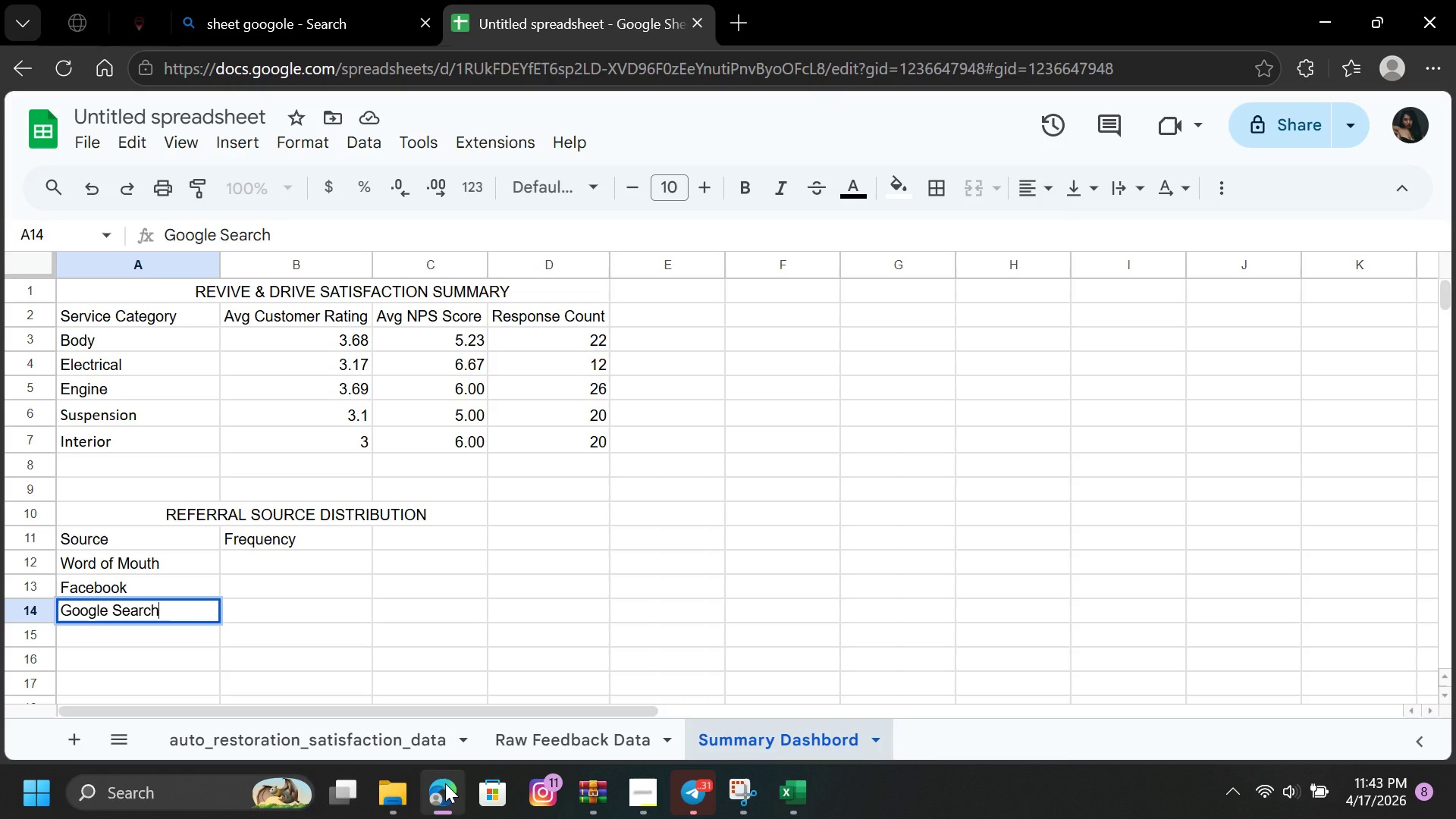 
key(ArrowDown)
 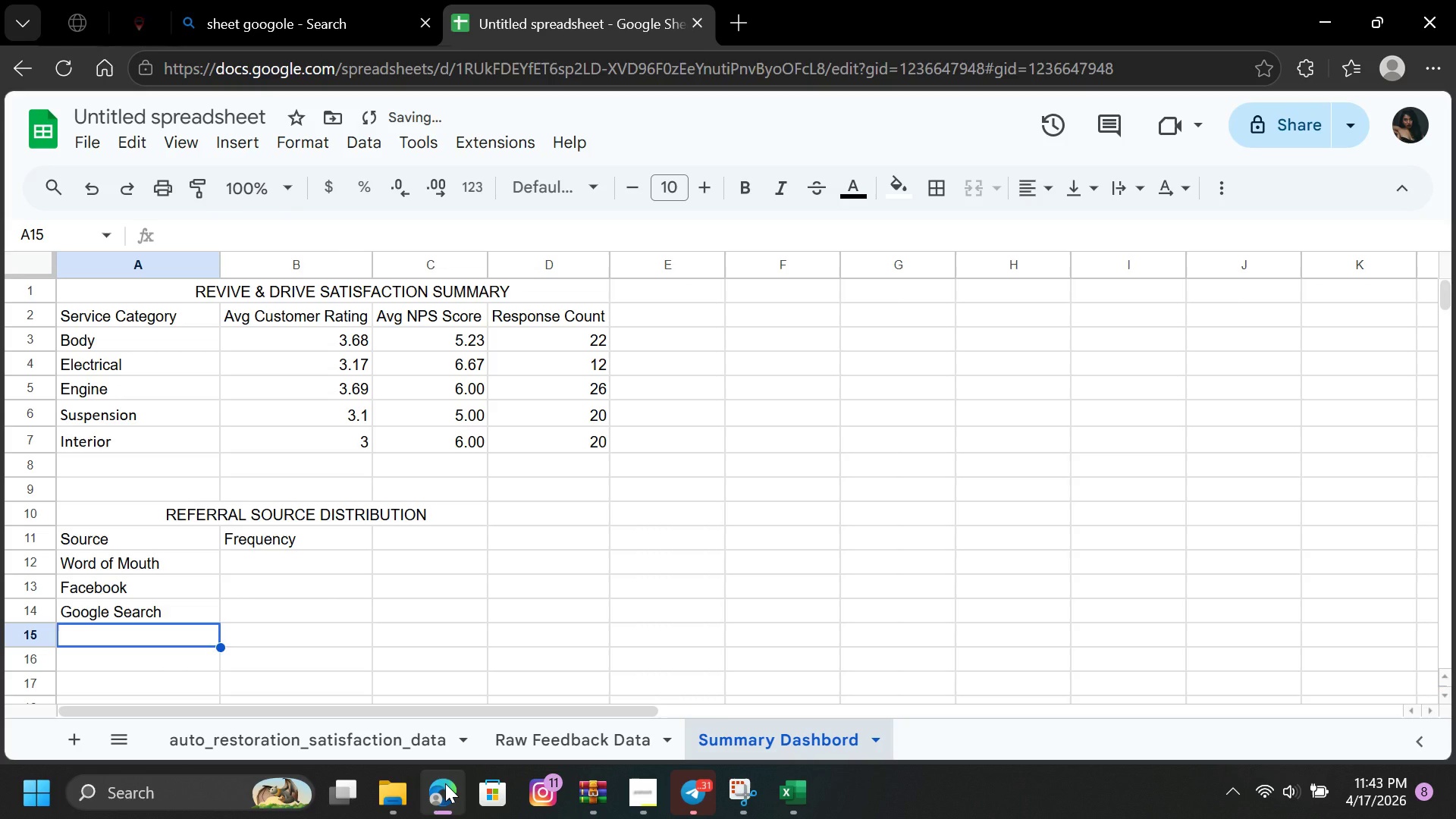 
type(Ins)
 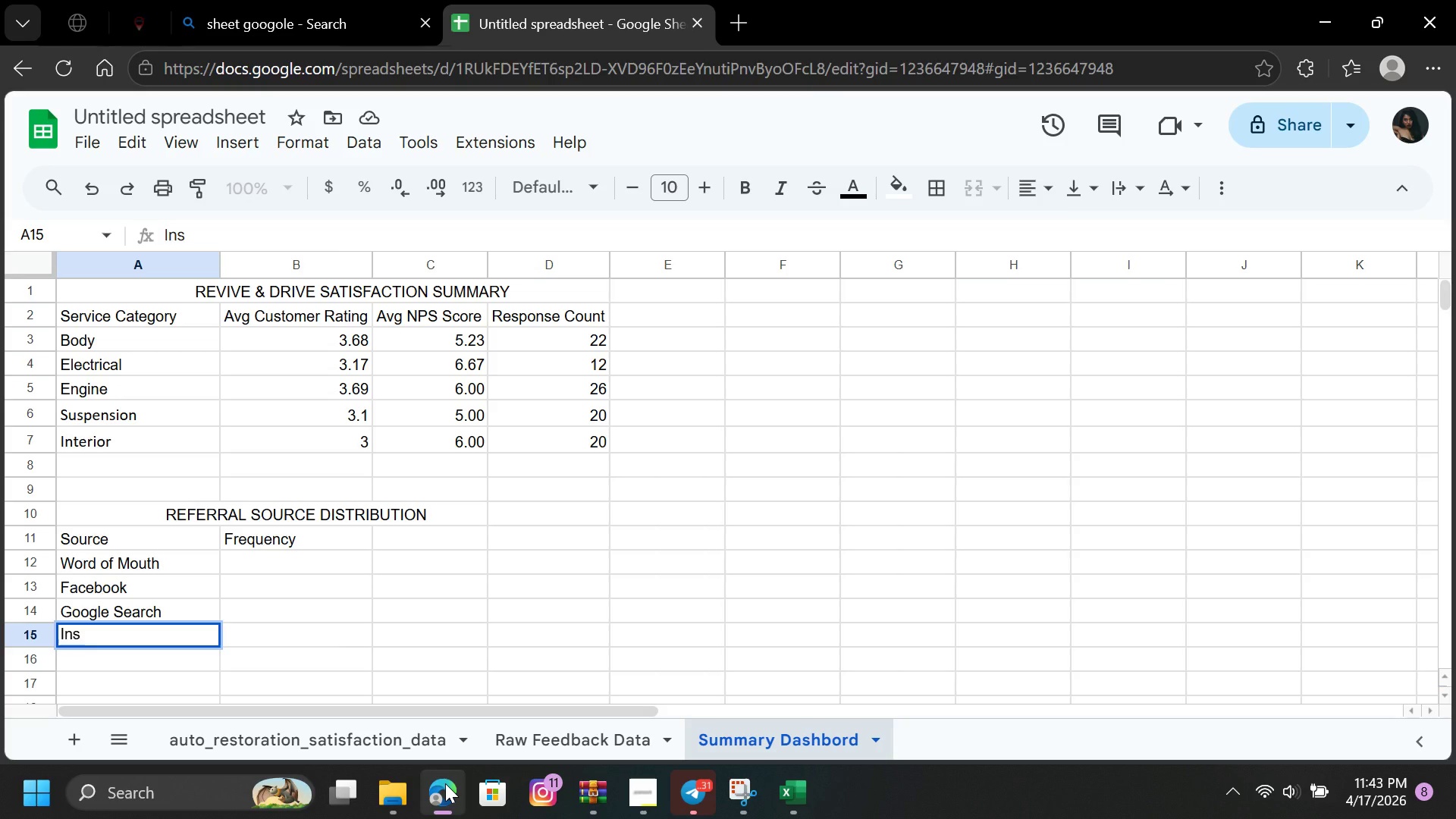 
wait(6.8)
 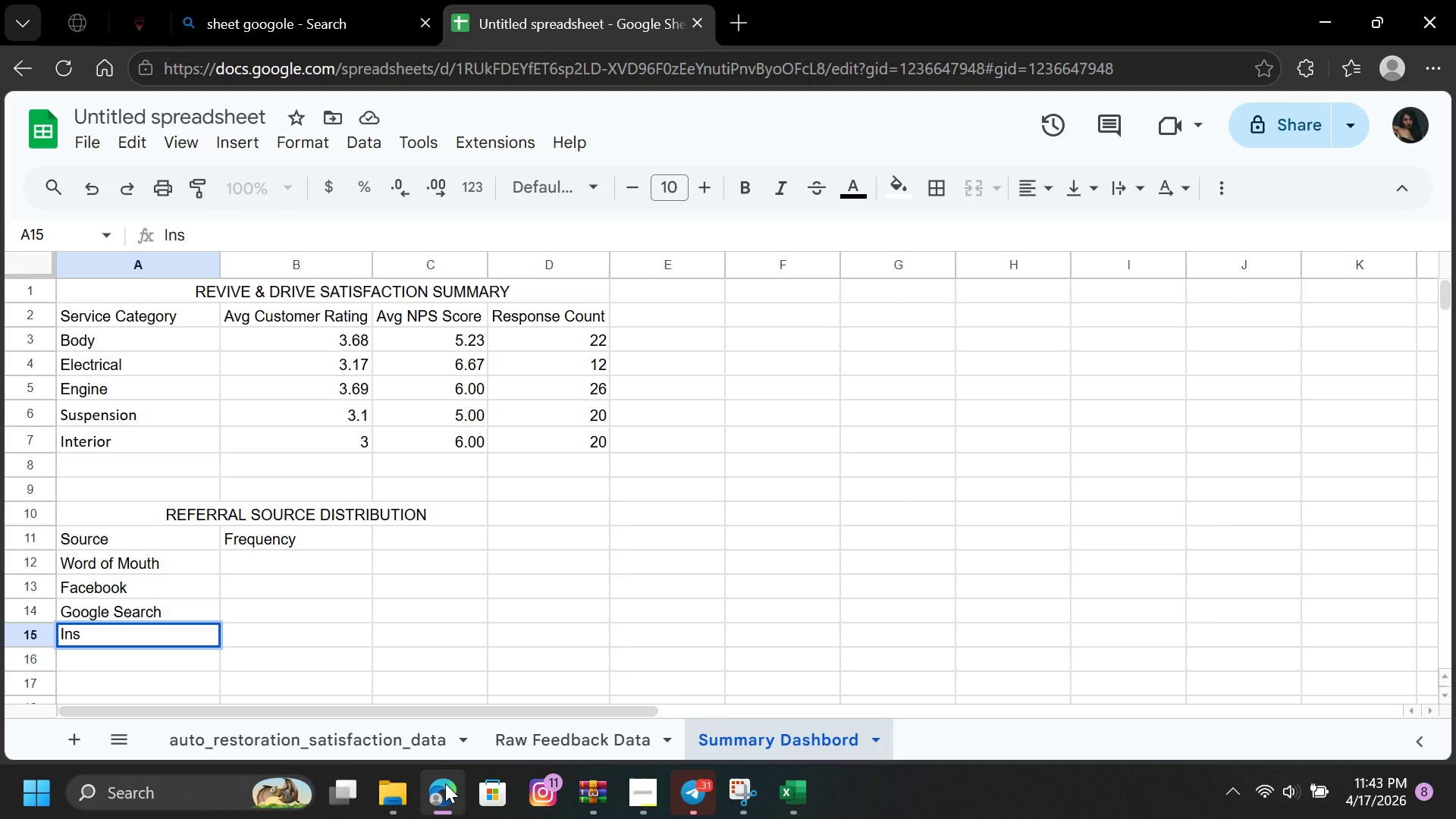 
type(tag)
 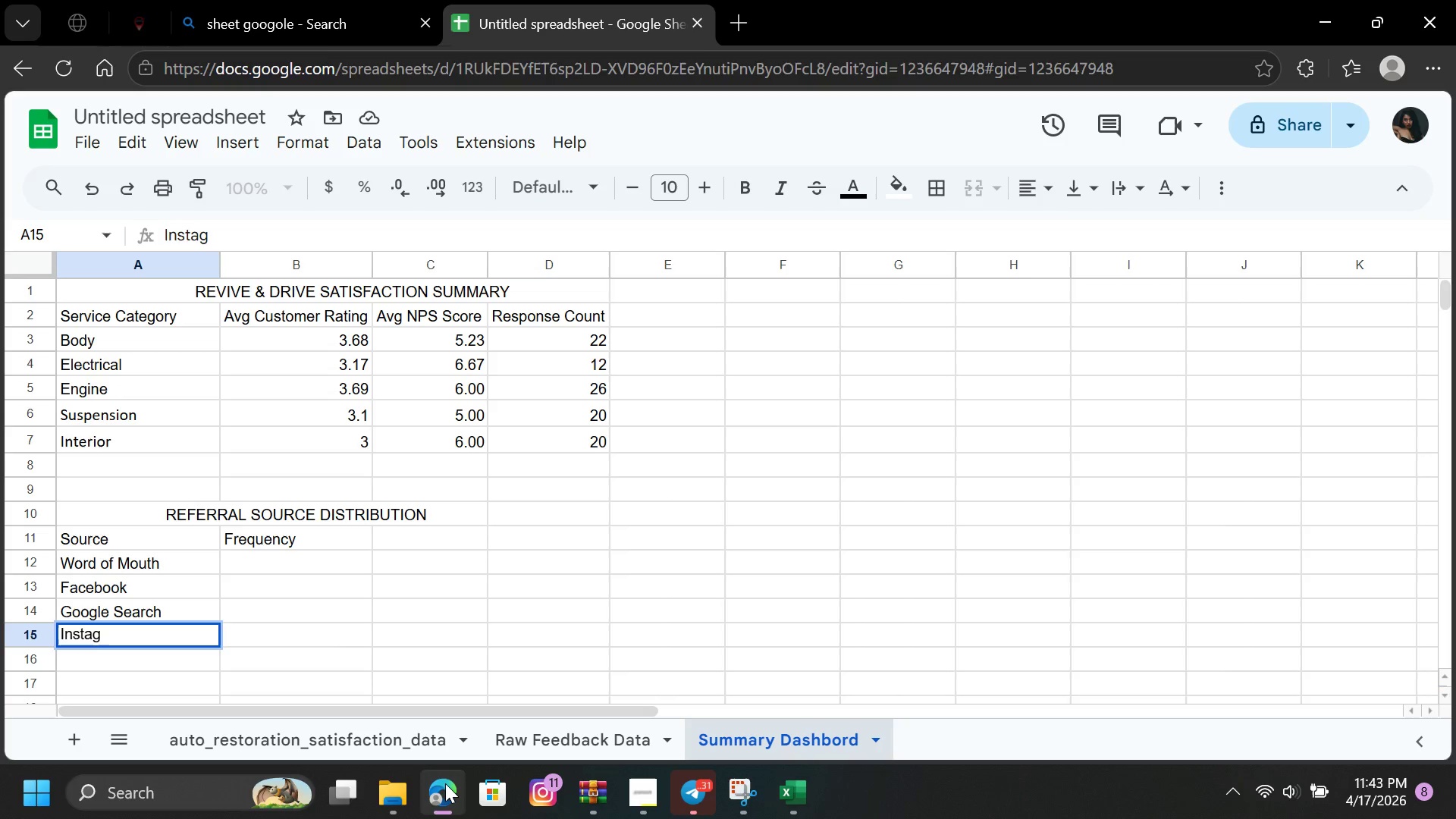 
type(ram)
 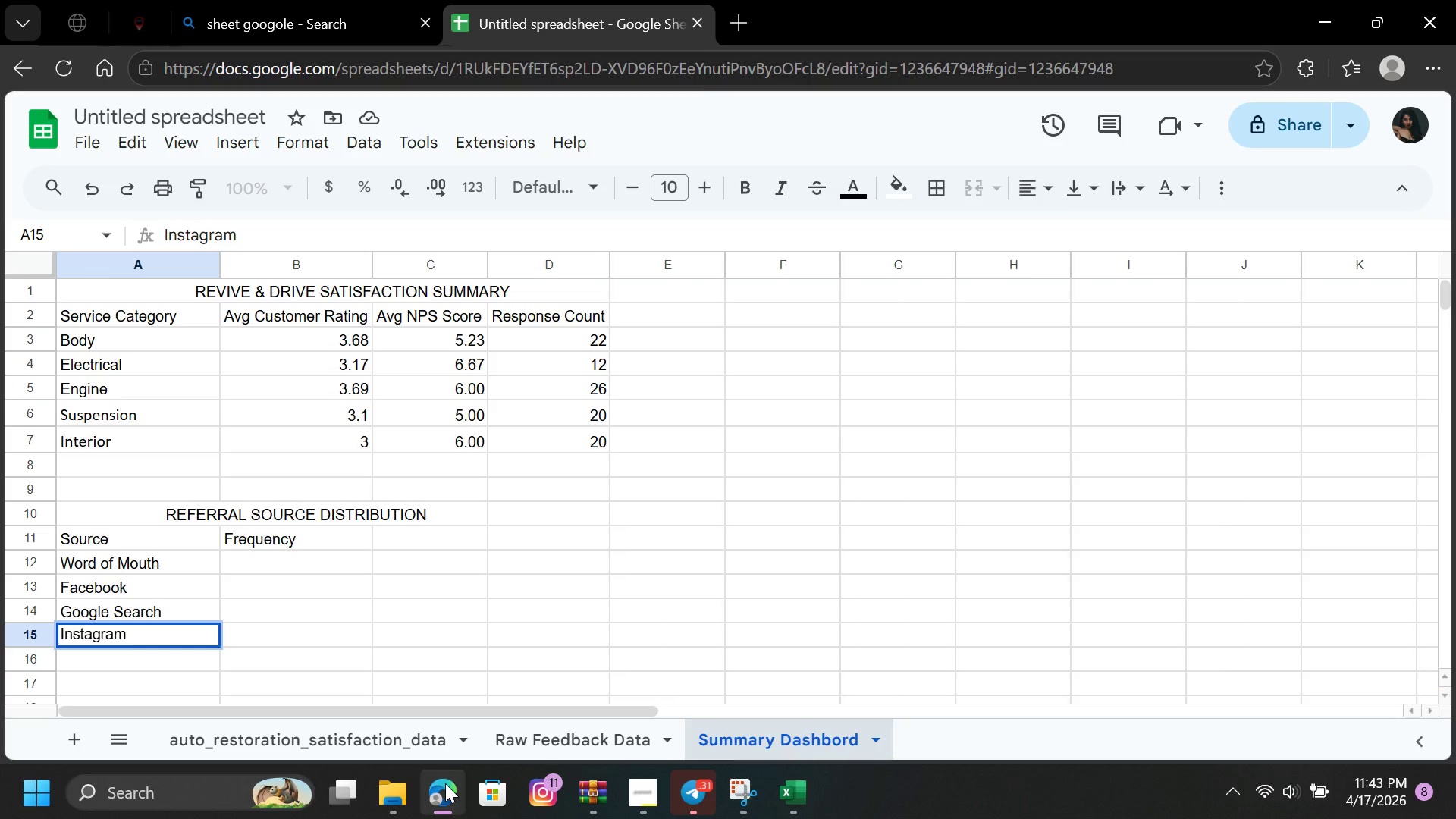 
key(ArrowDown)
 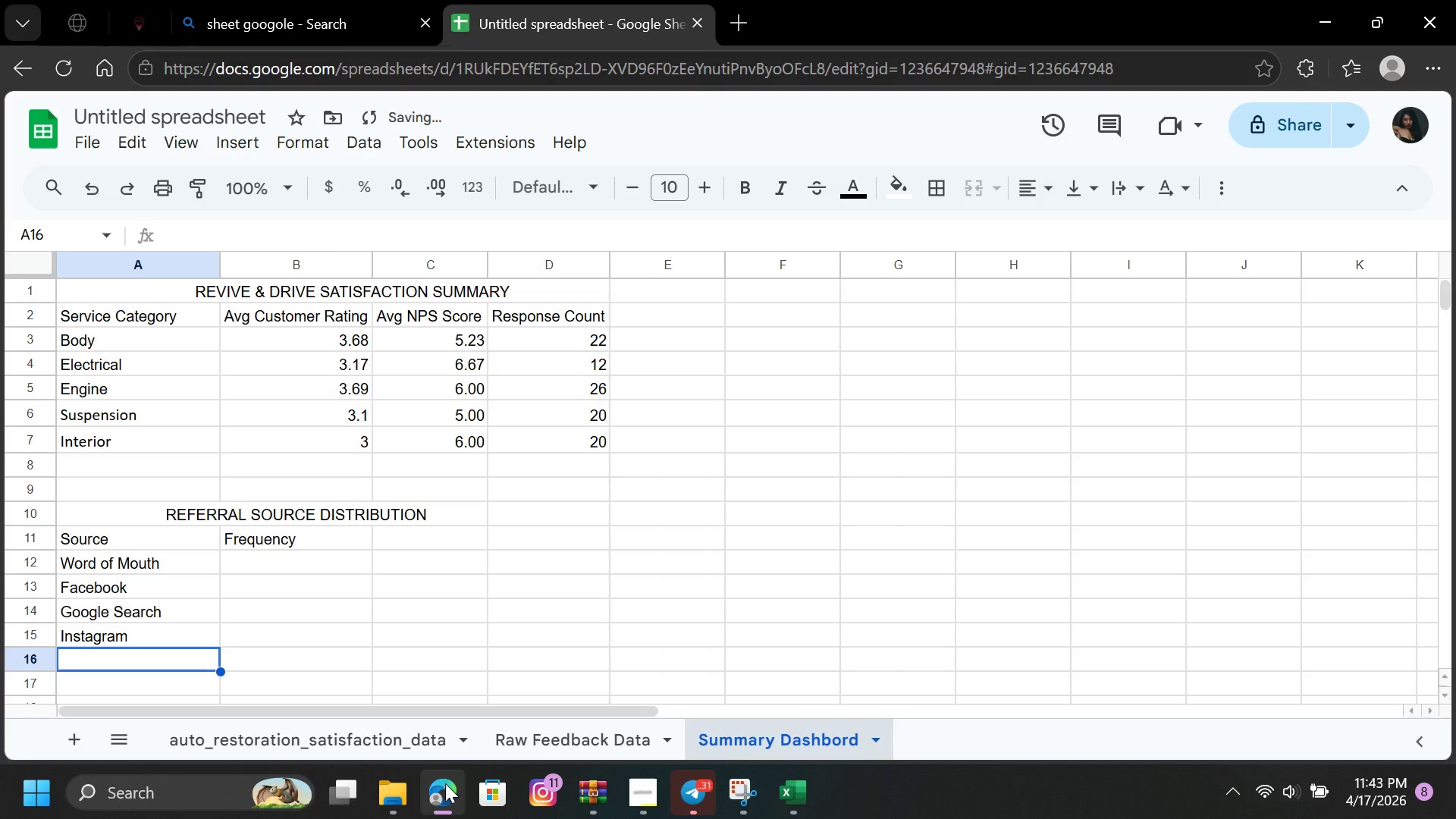 
type(X)
key(Backspace)
type(Car Shows)
 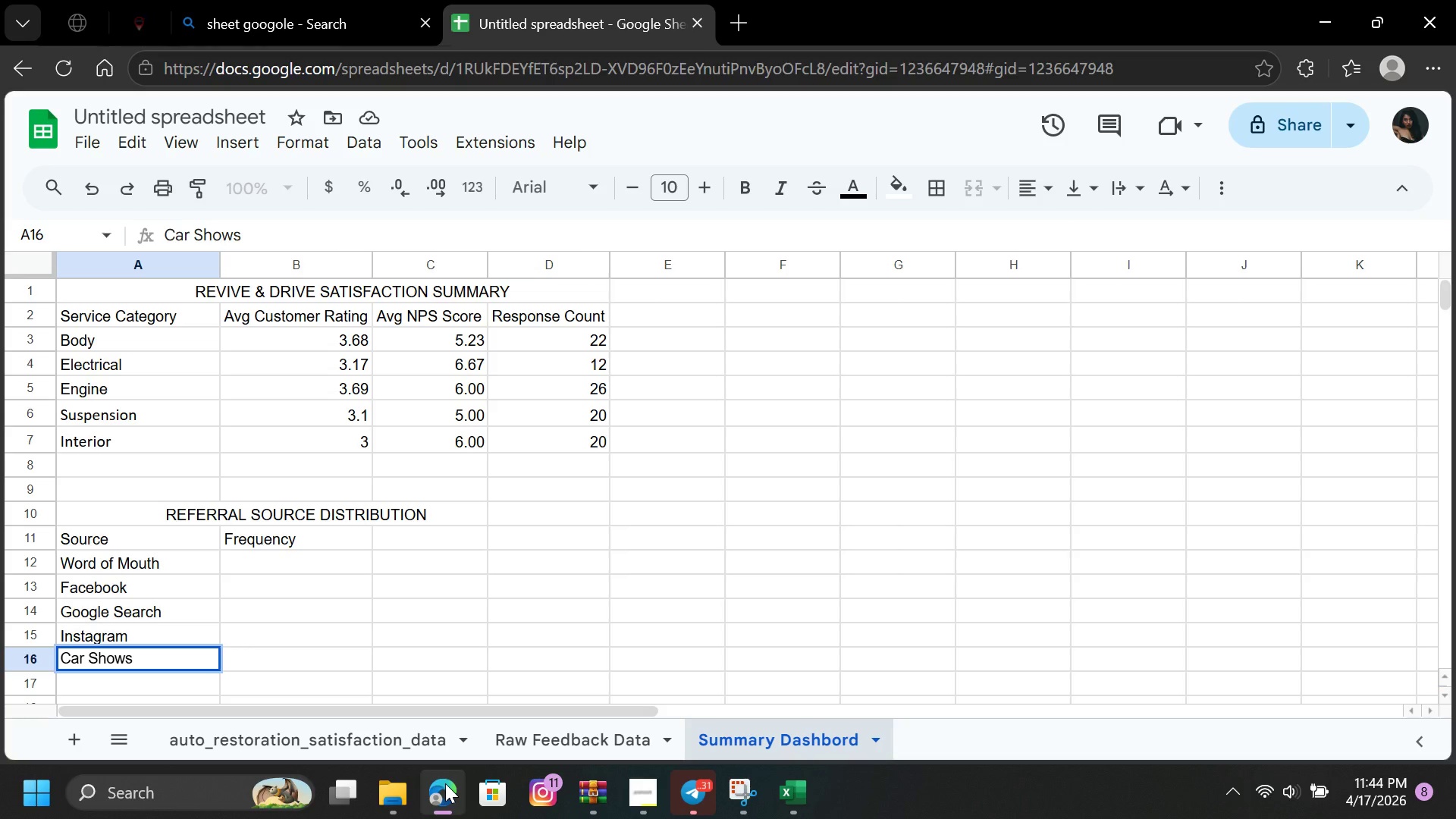 
key(ArrowDown)
 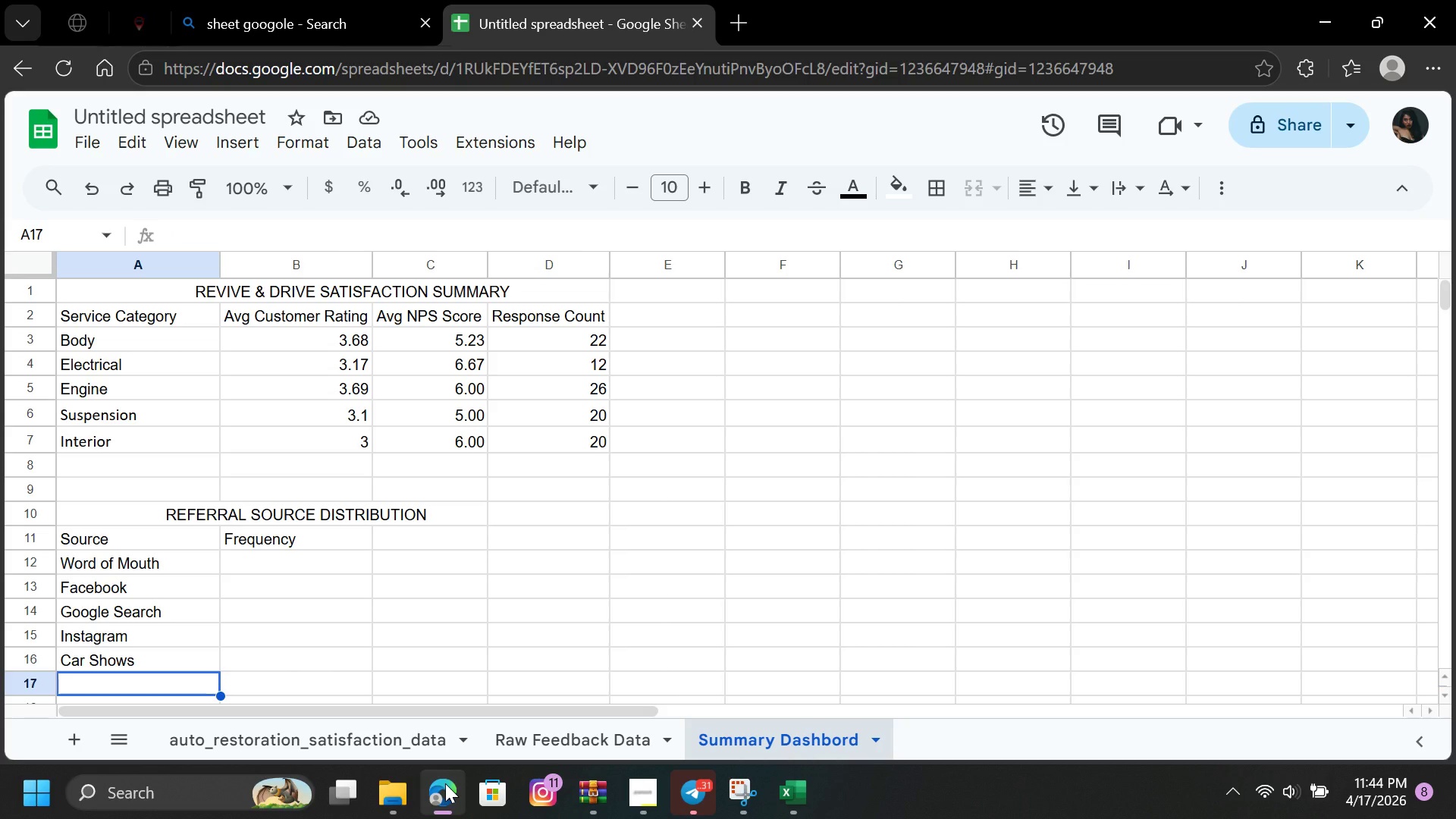 
wait(12.09)
 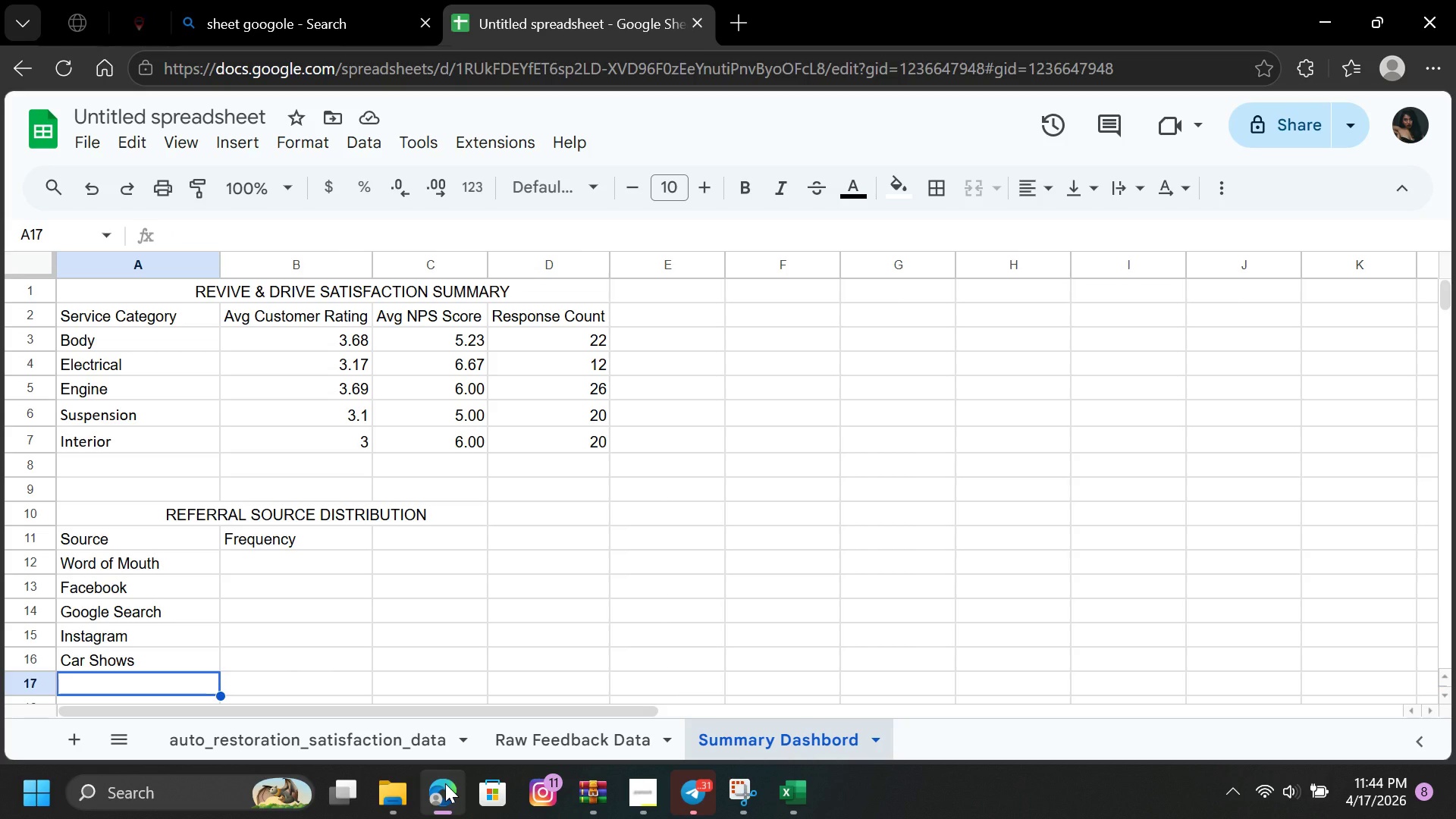 
left_click([571, 729])
 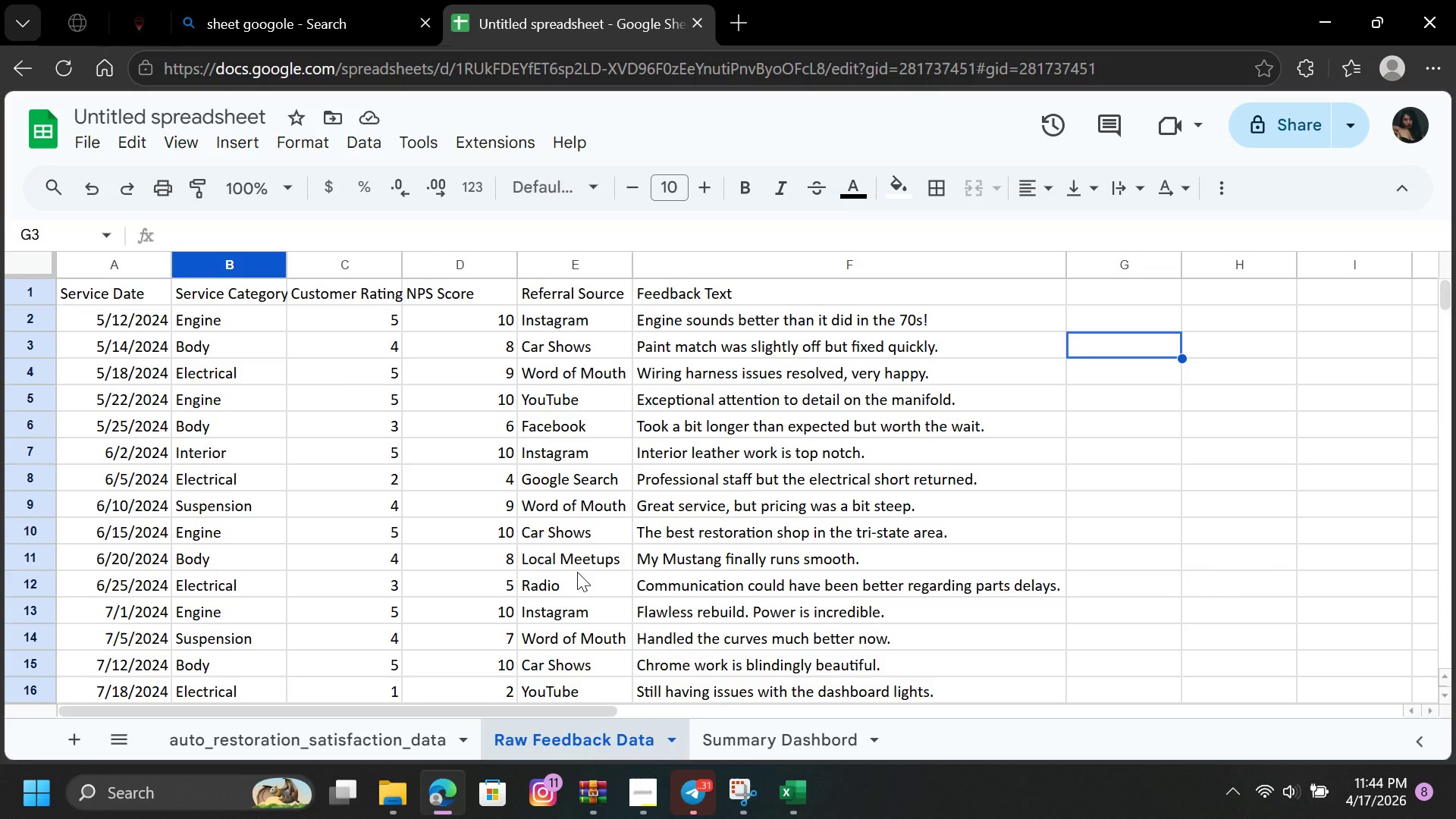 
left_click([576, 563])
 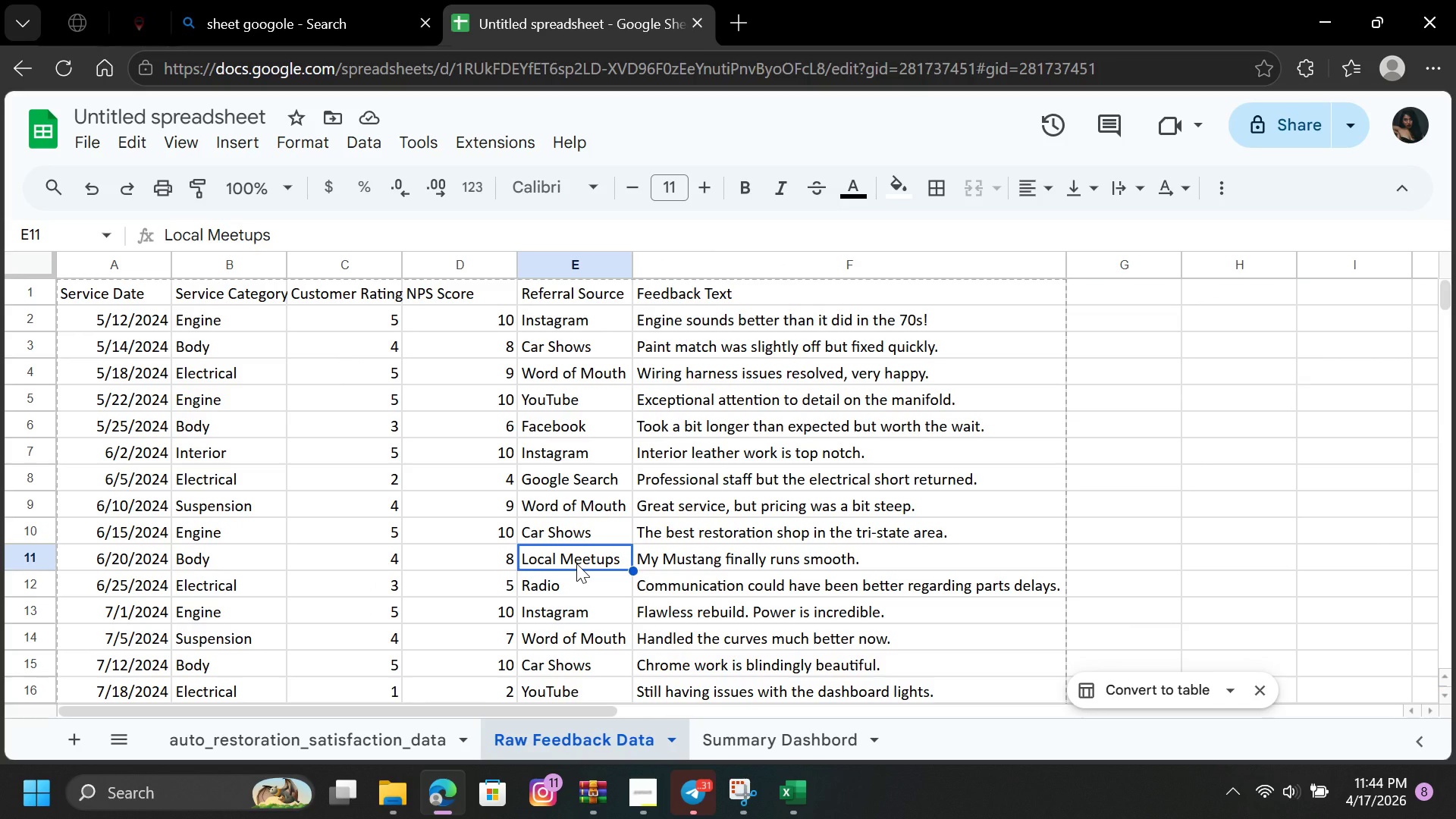 
right_click([576, 563])
 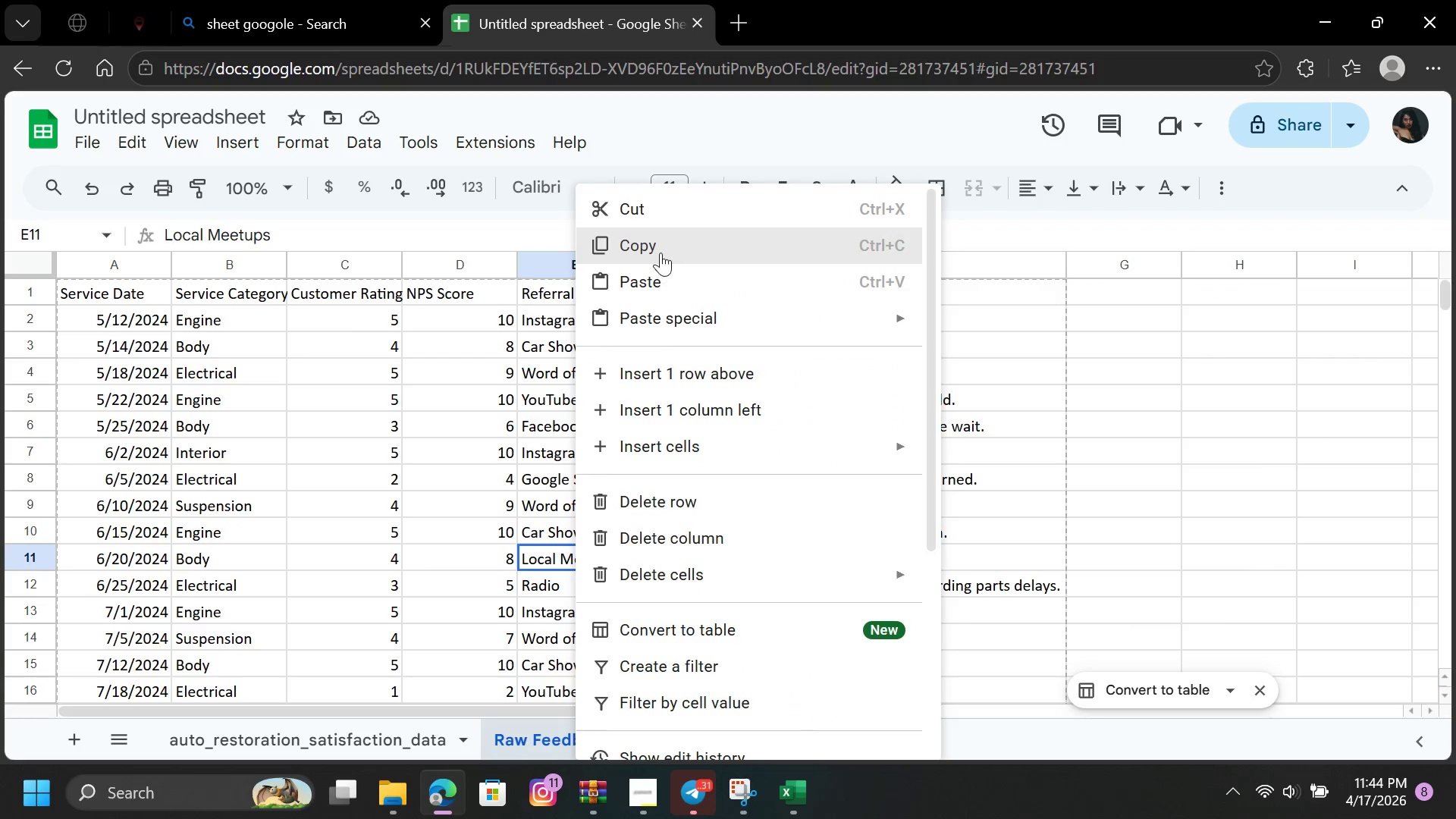 
left_click([661, 250])
 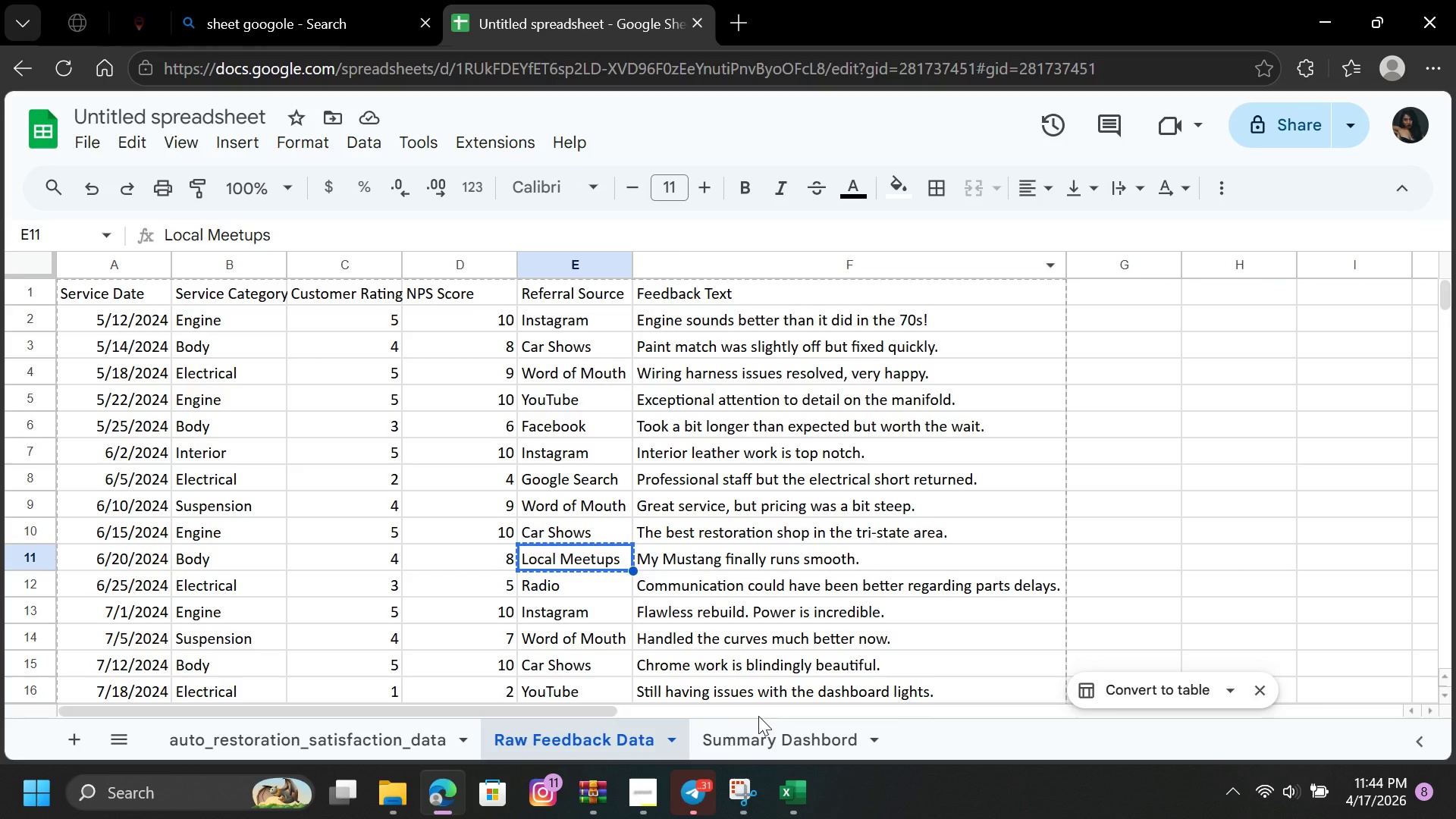 
left_click([756, 732])
 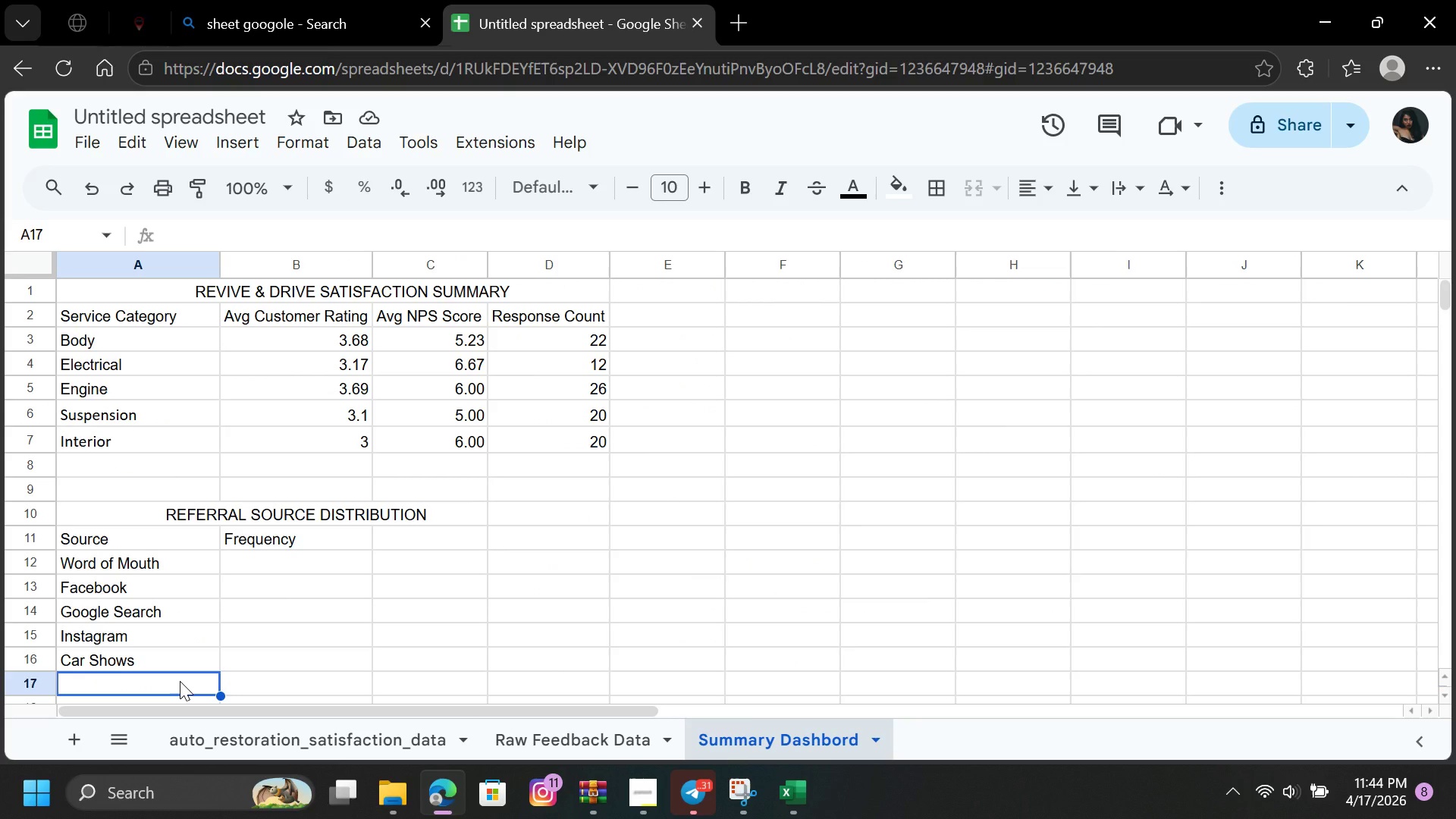 
left_click([180, 680])
 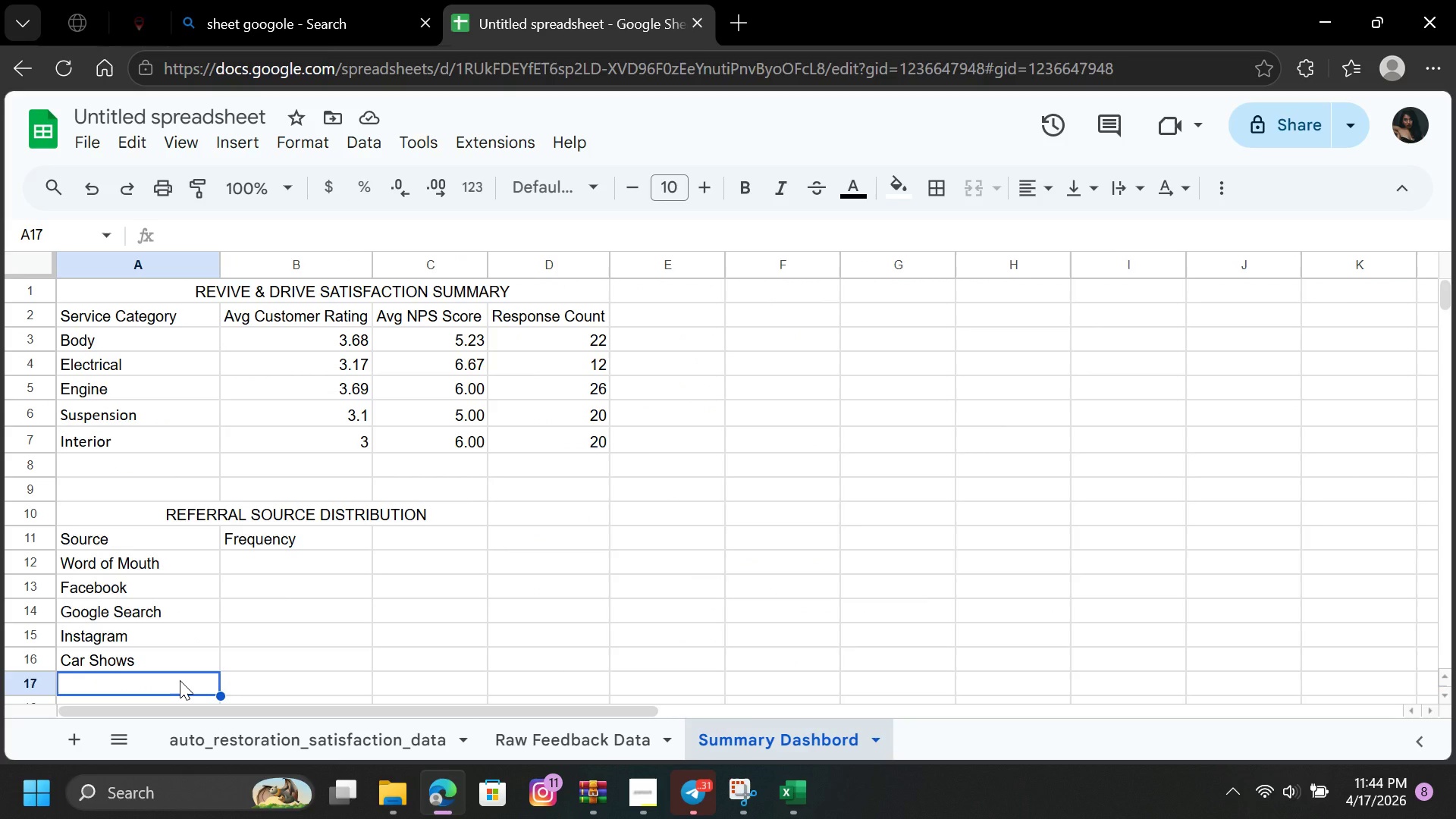 
key(Control+V)
 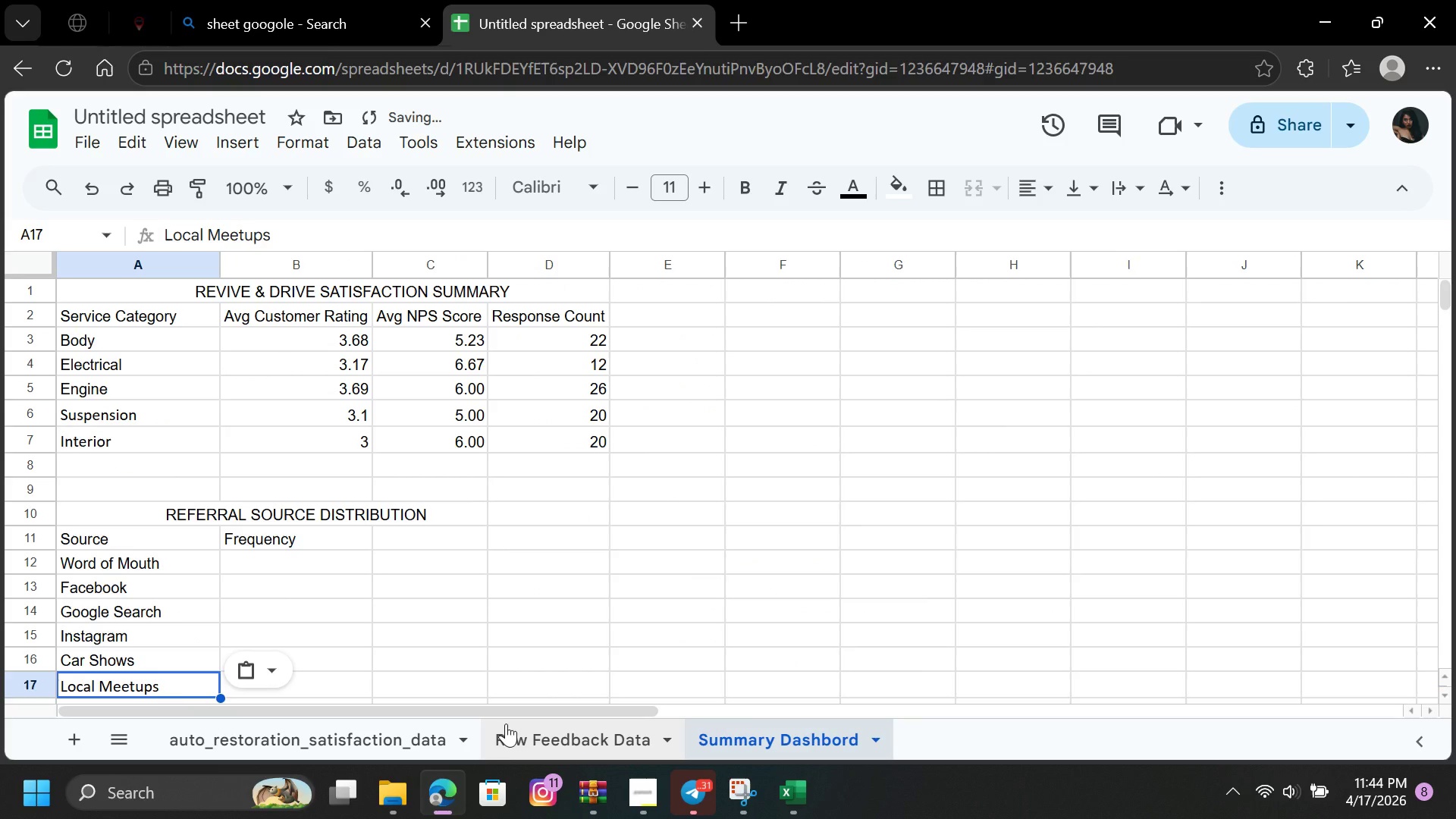 
left_click([516, 730])
 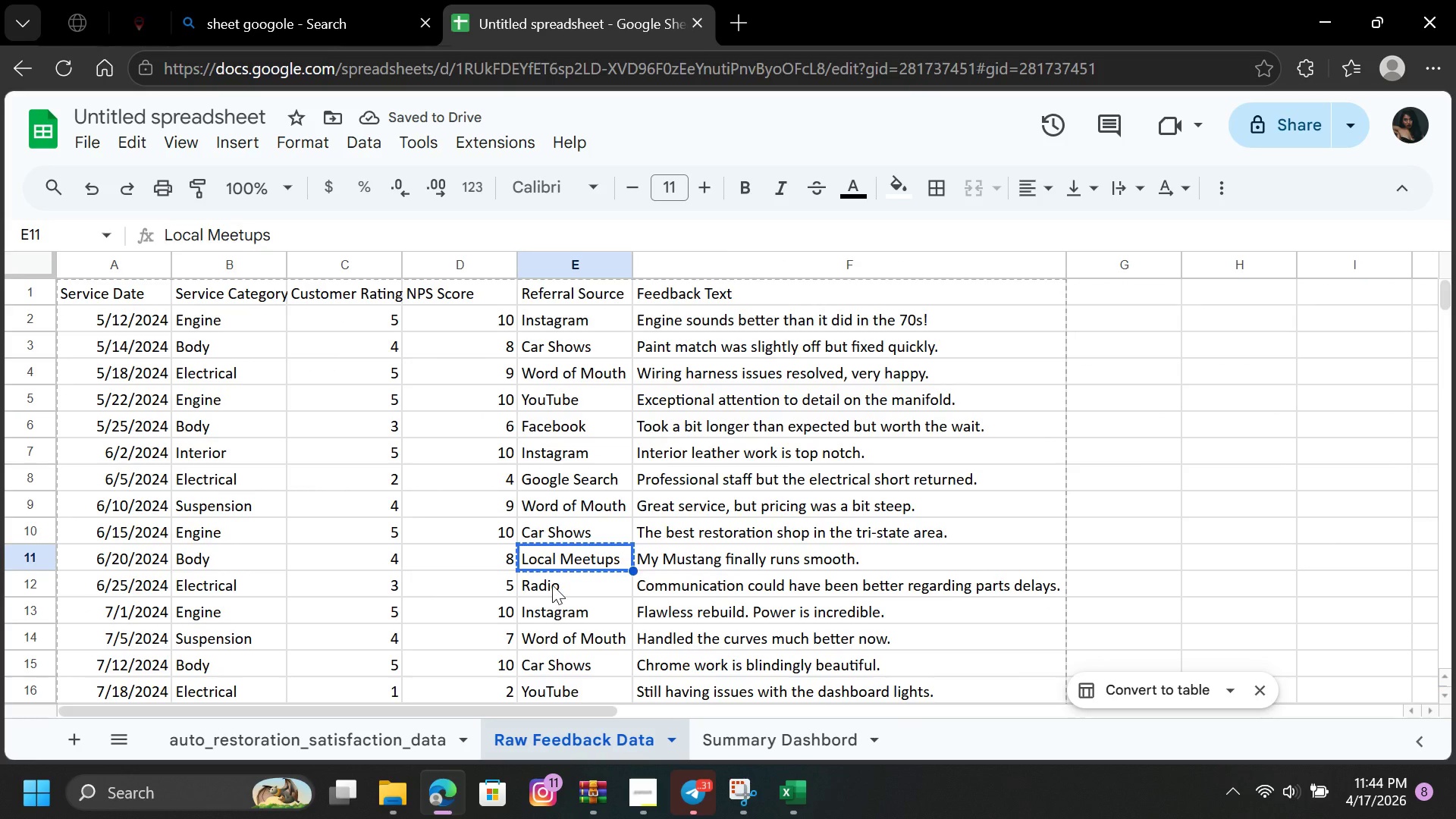 
left_click([552, 582])
 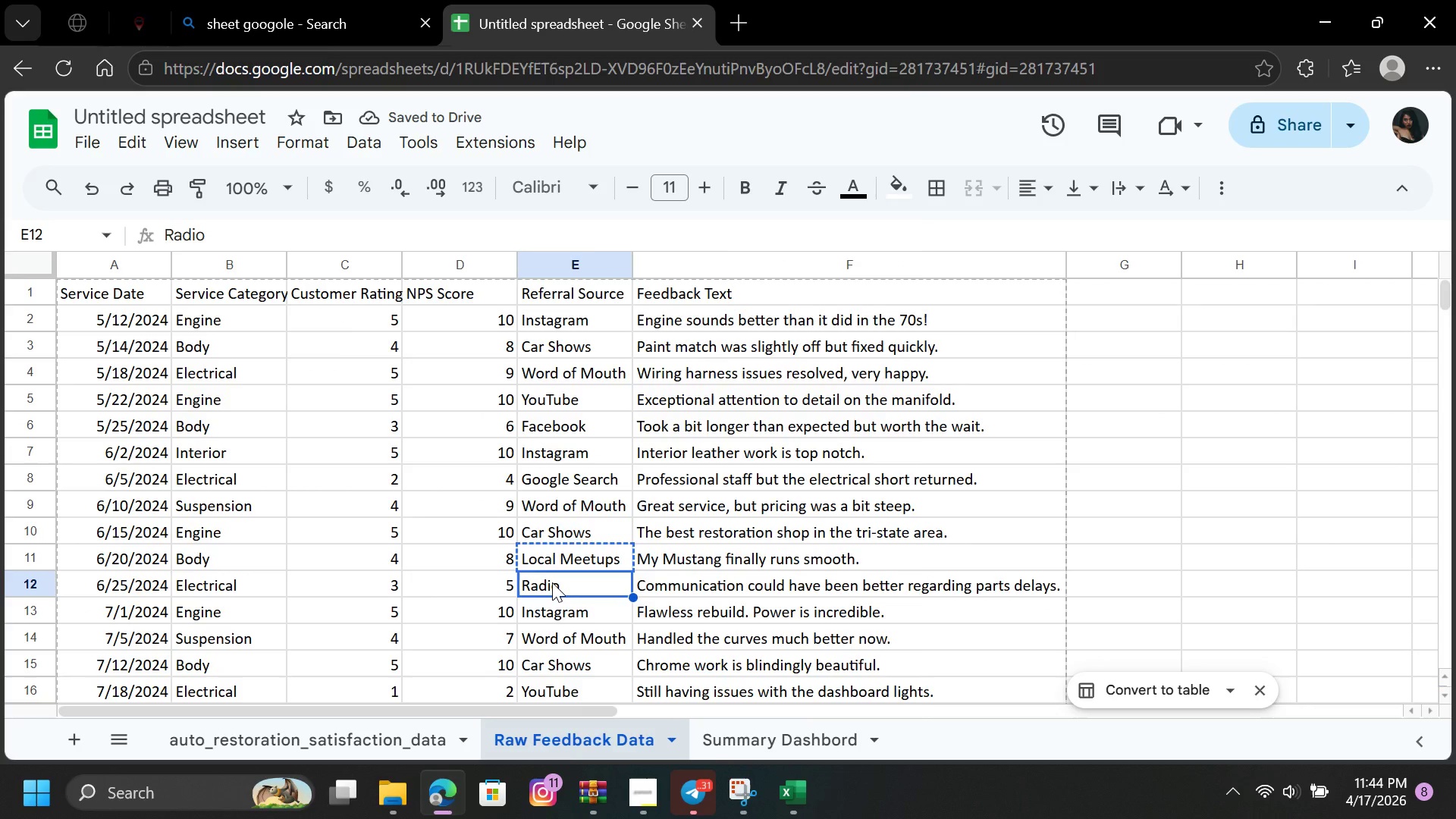 
right_click([552, 582])
 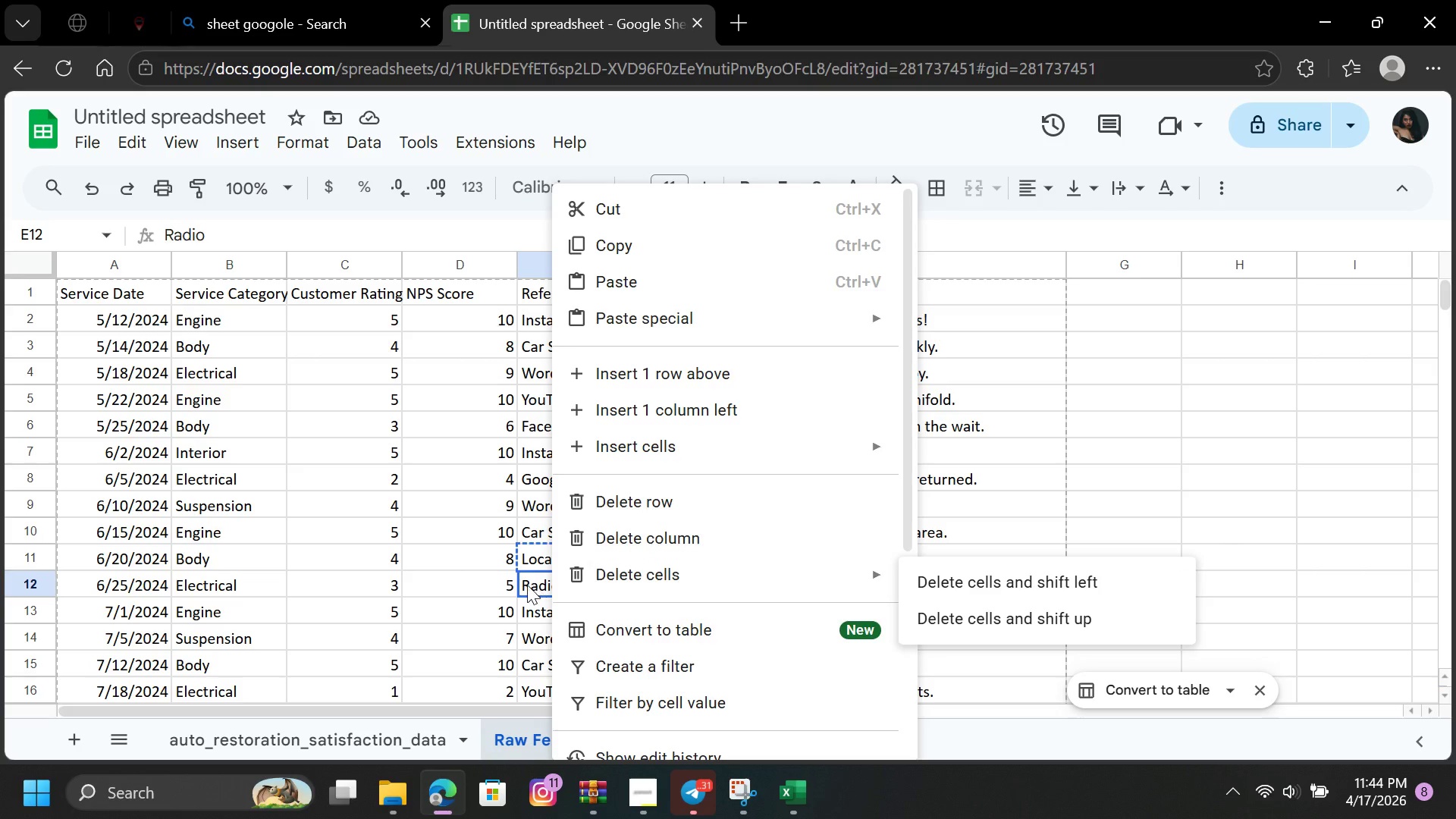 
left_click([526, 585])
 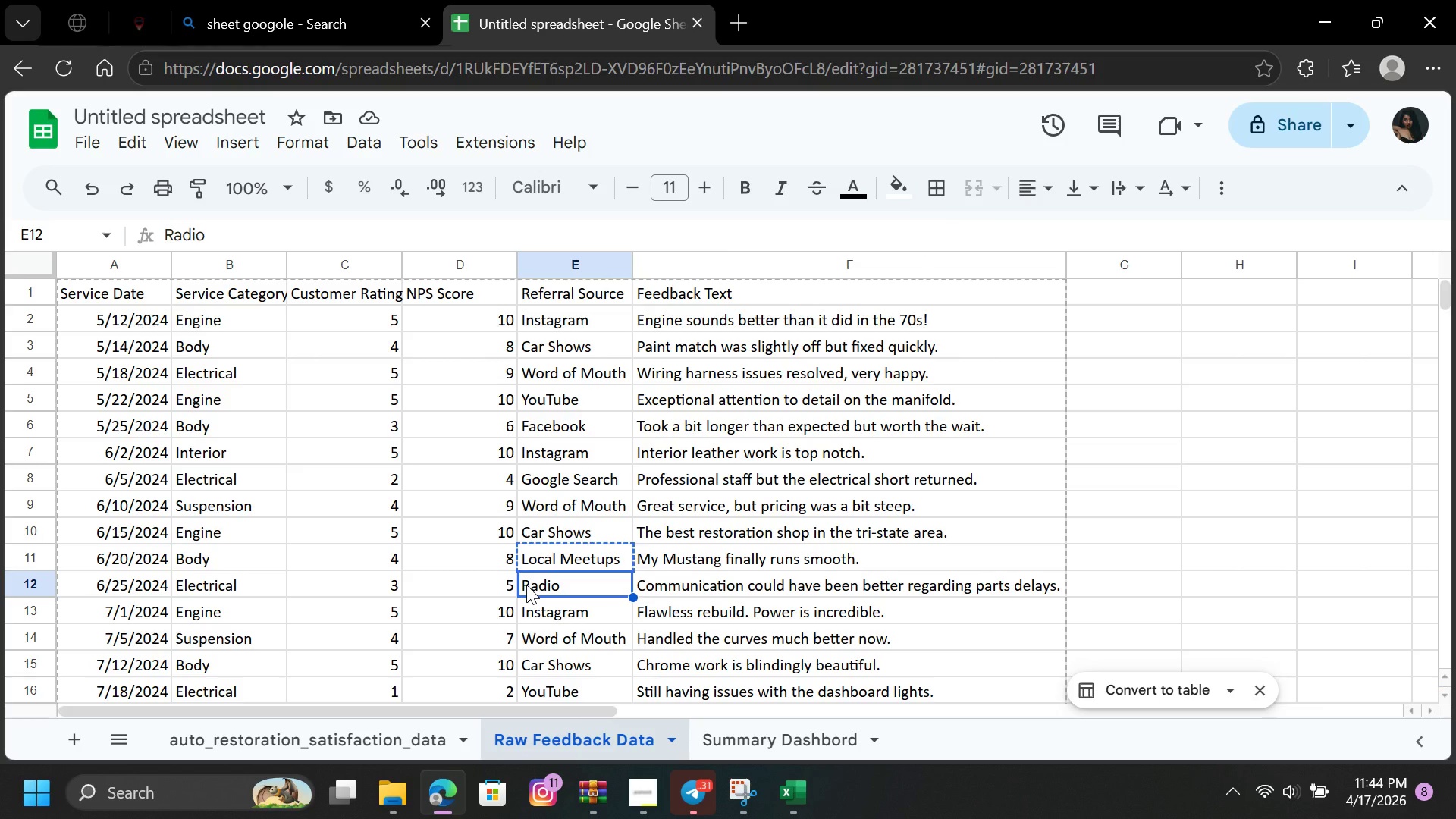 
double_click([526, 585])
 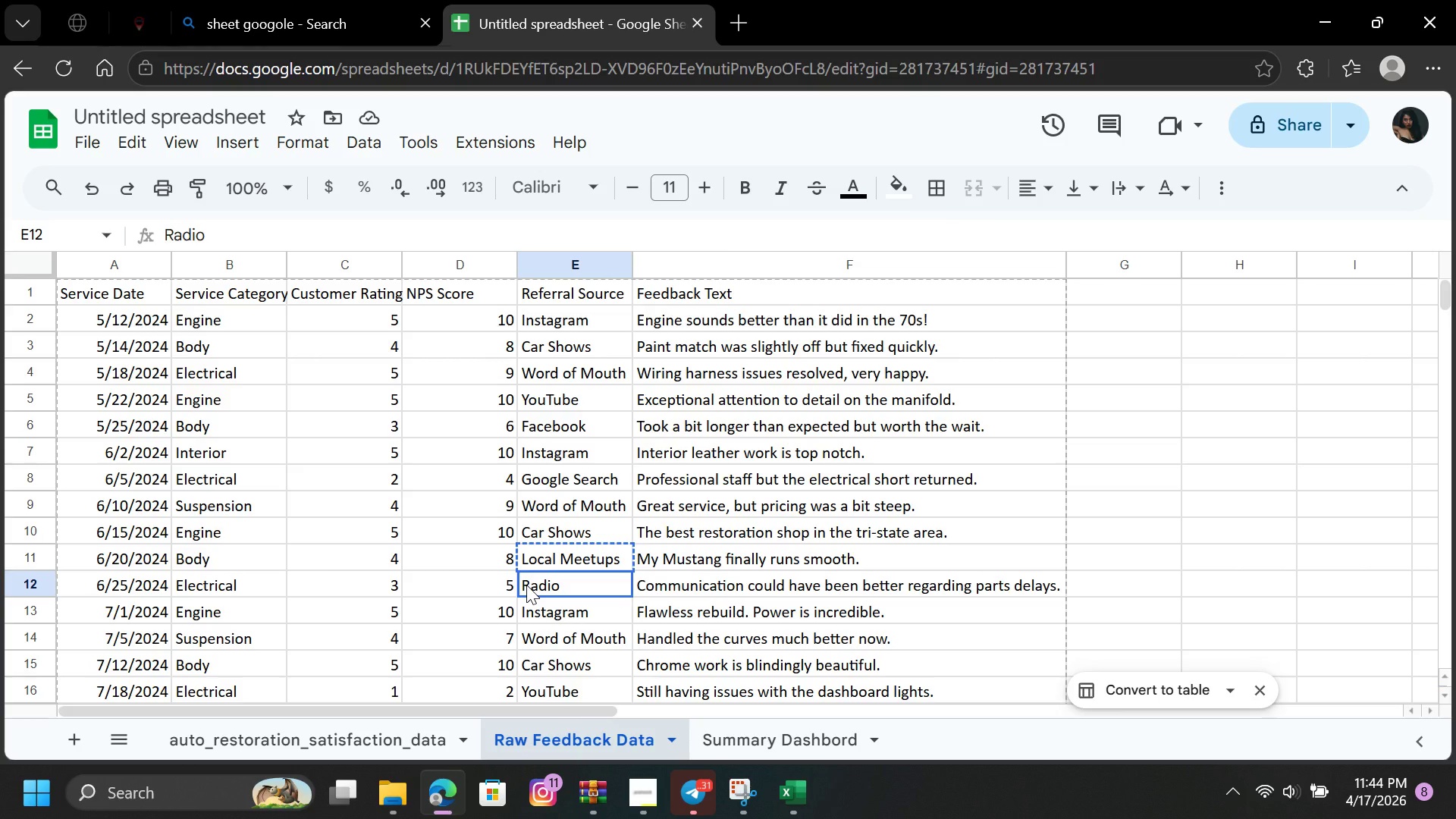 
triple_click([526, 585])
 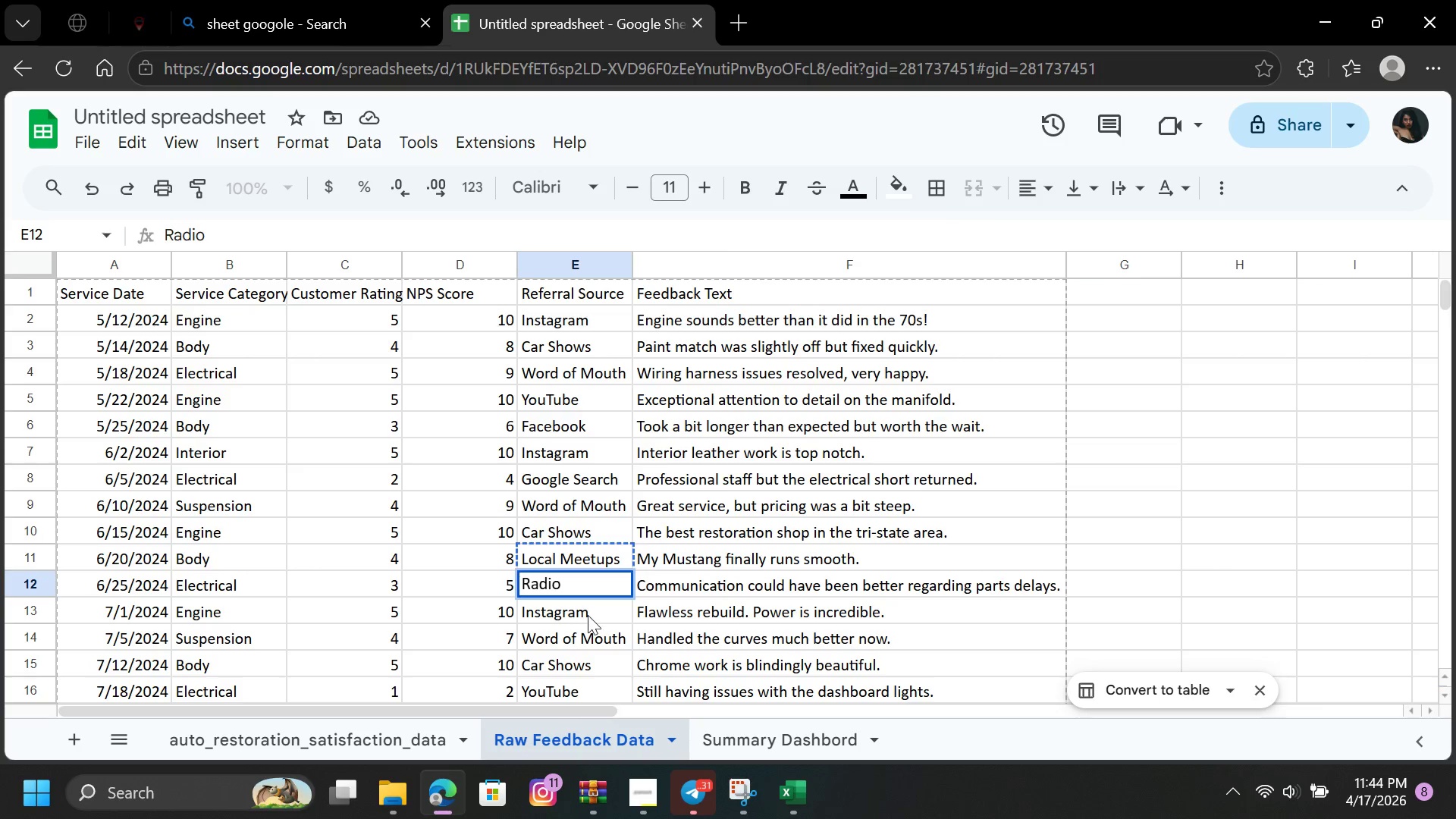 
left_click([588, 617])
 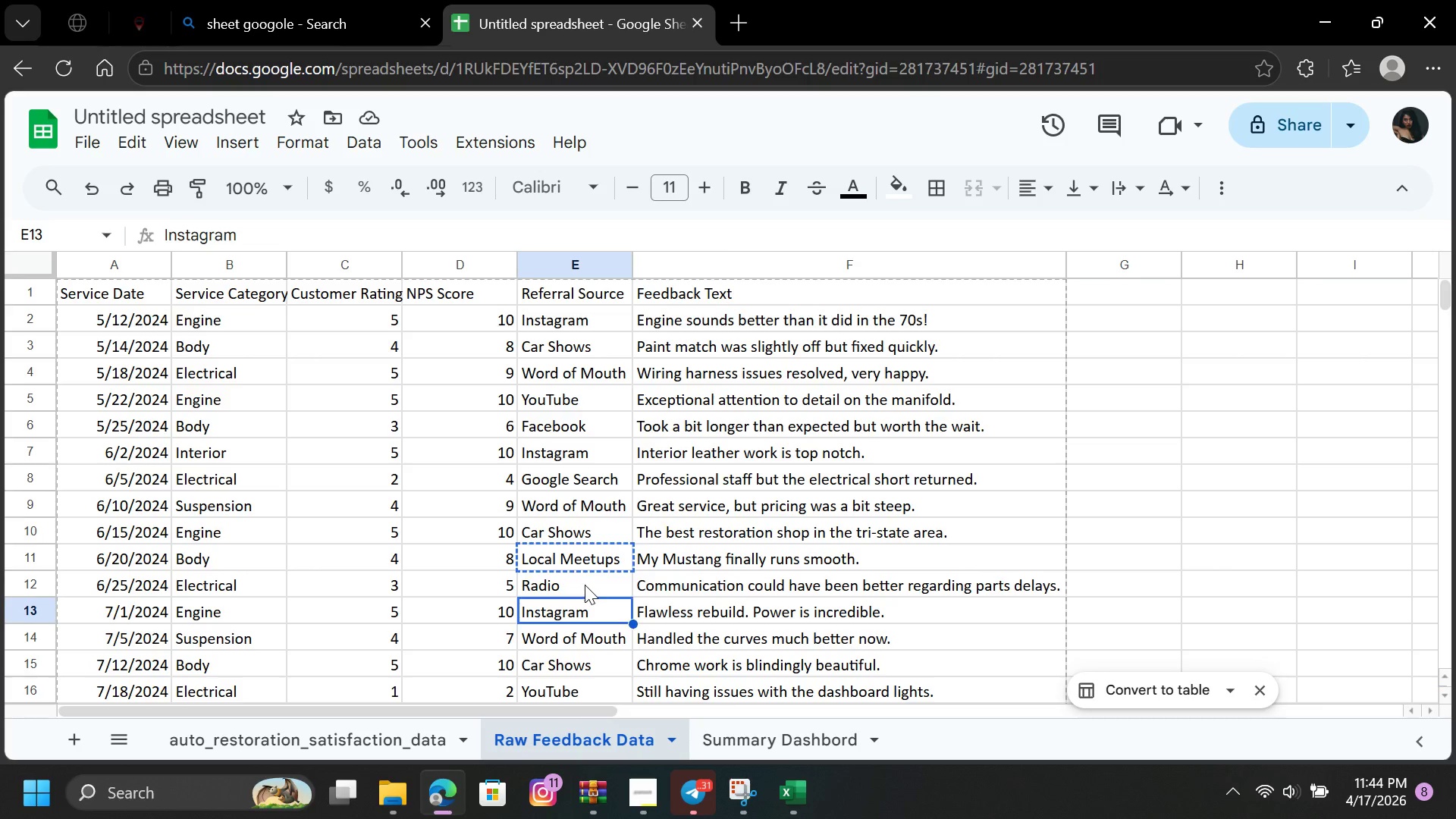 
double_click([585, 585])
 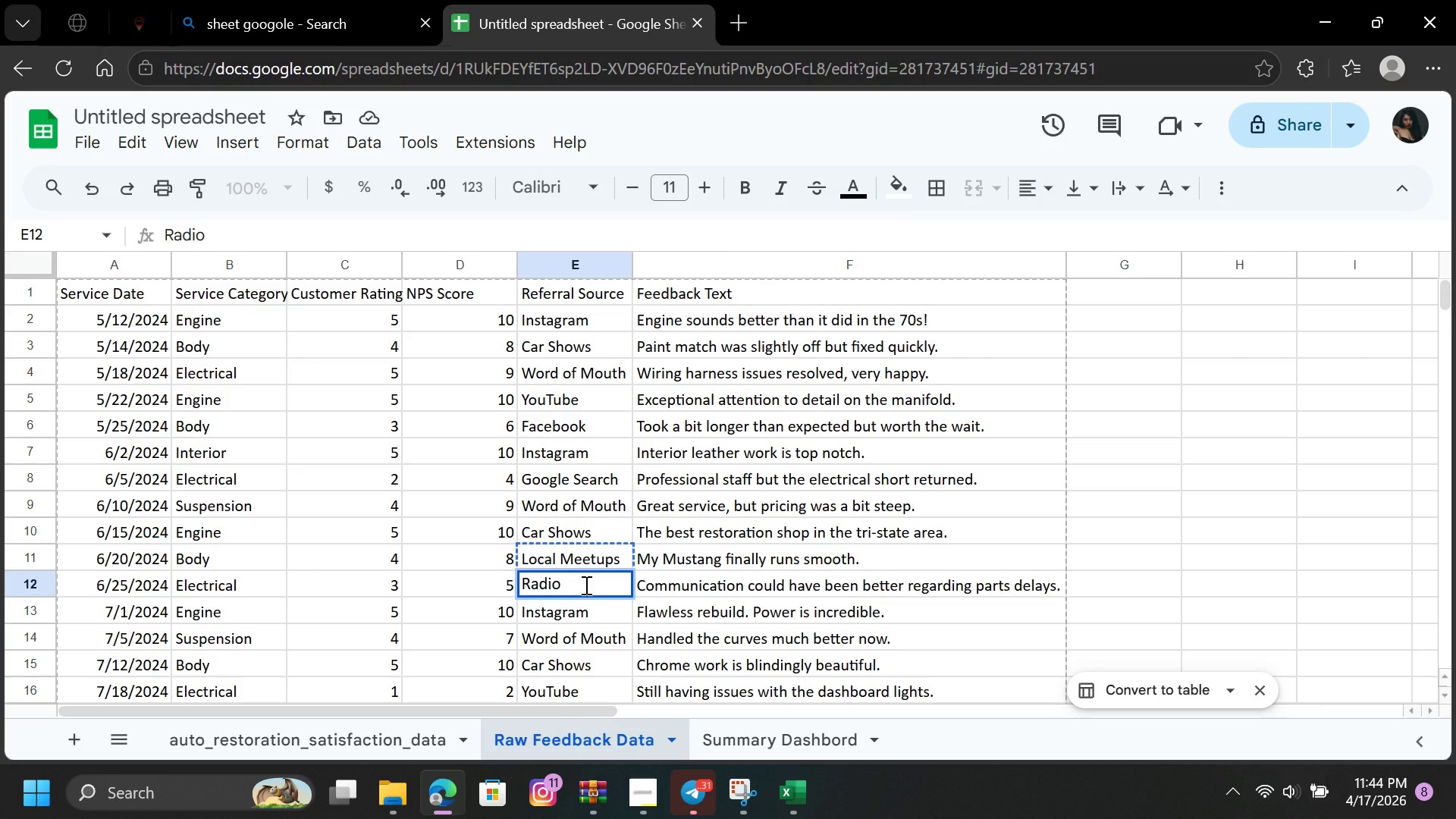 
right_click([585, 585])
 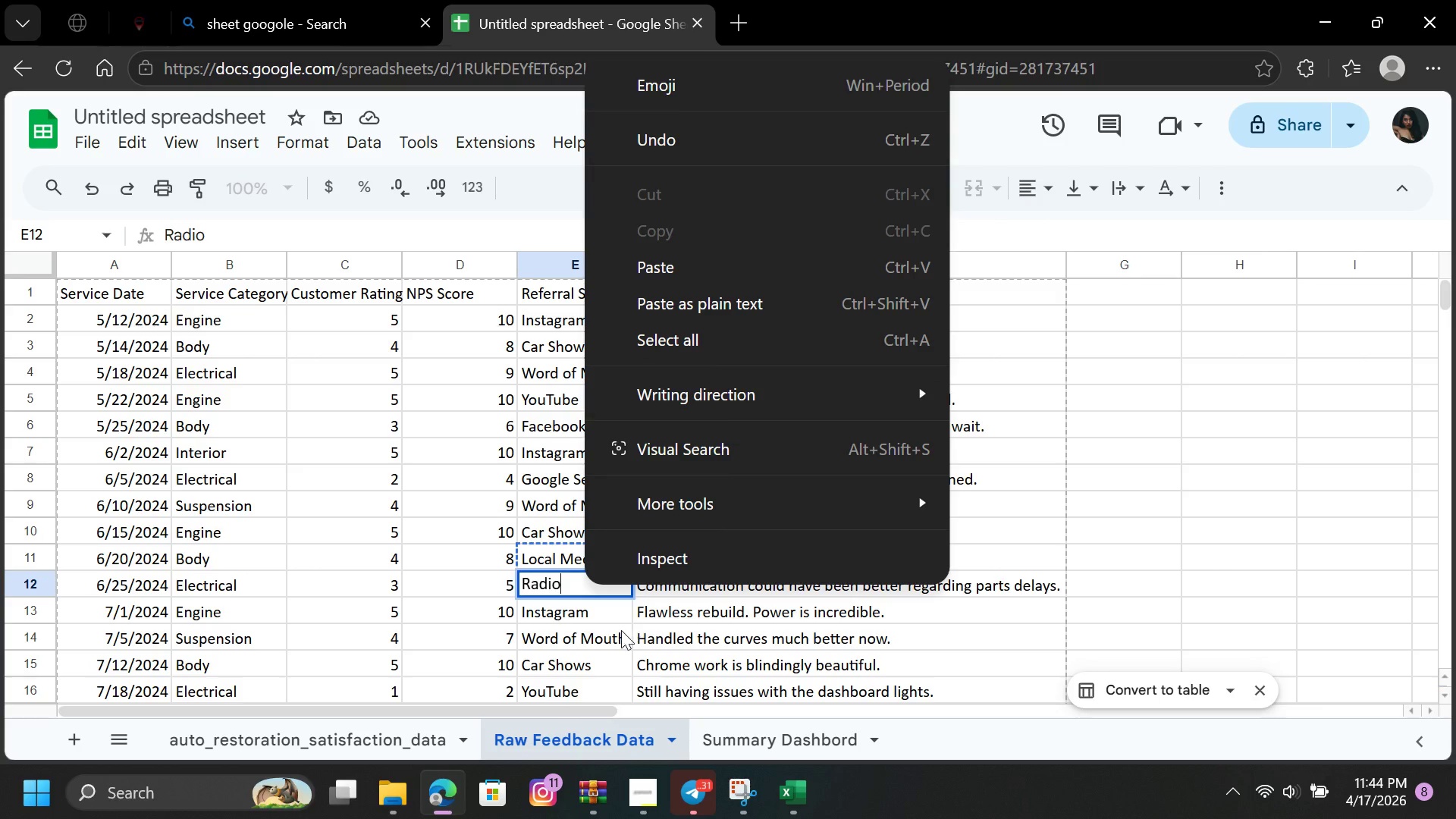 
left_click([604, 616])
 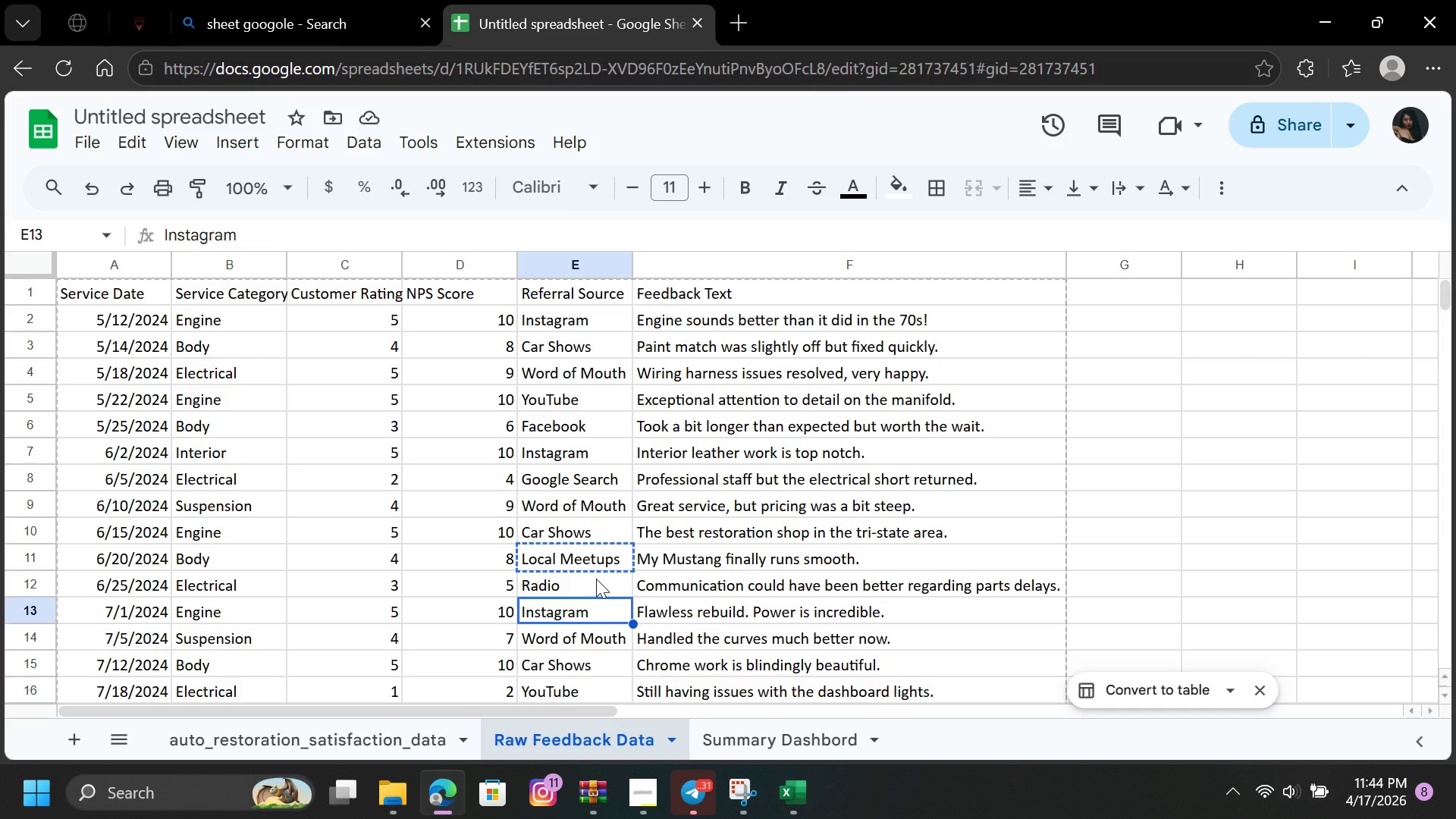 
left_click([596, 577])
 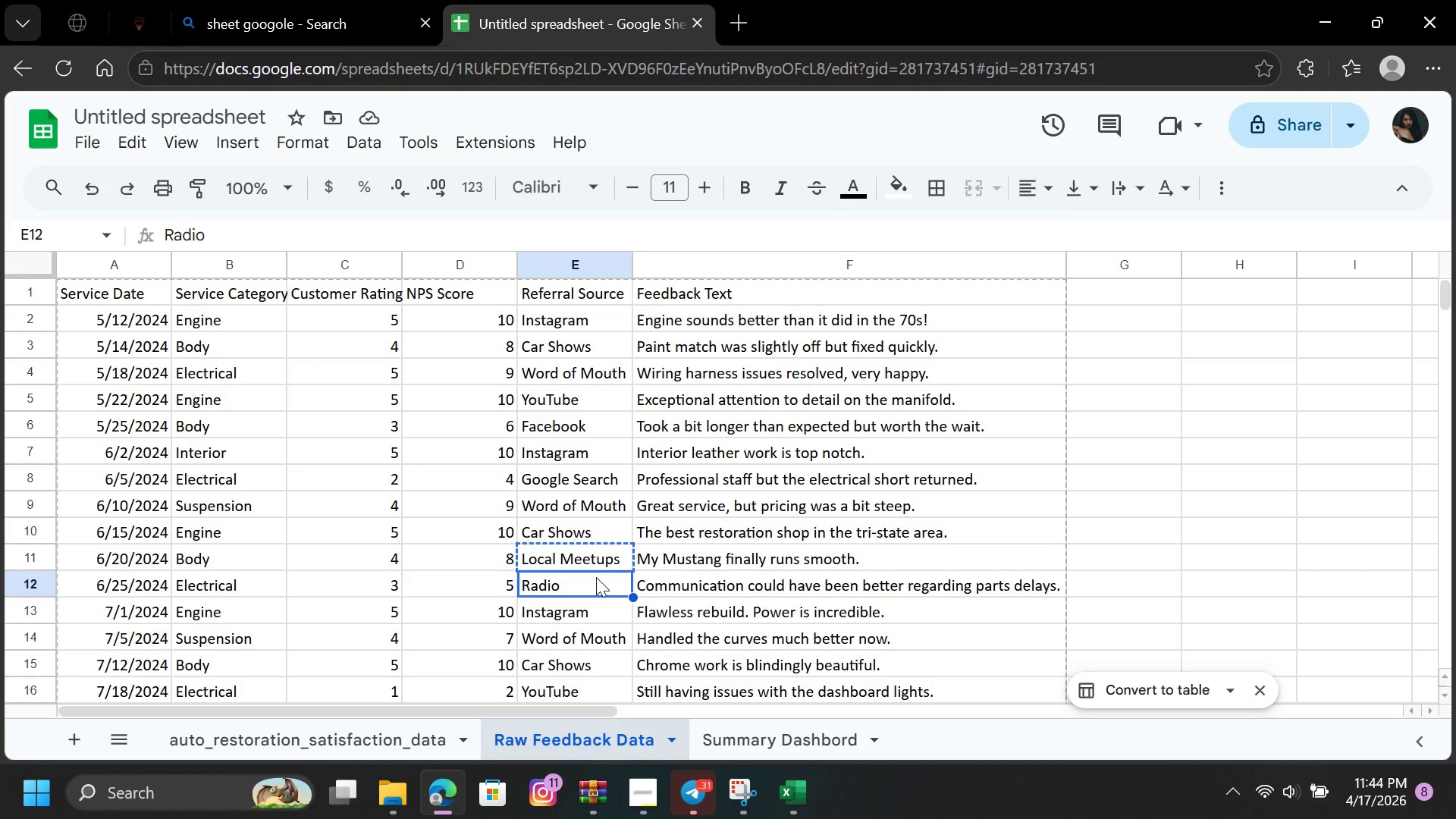 
key(Control+C)
 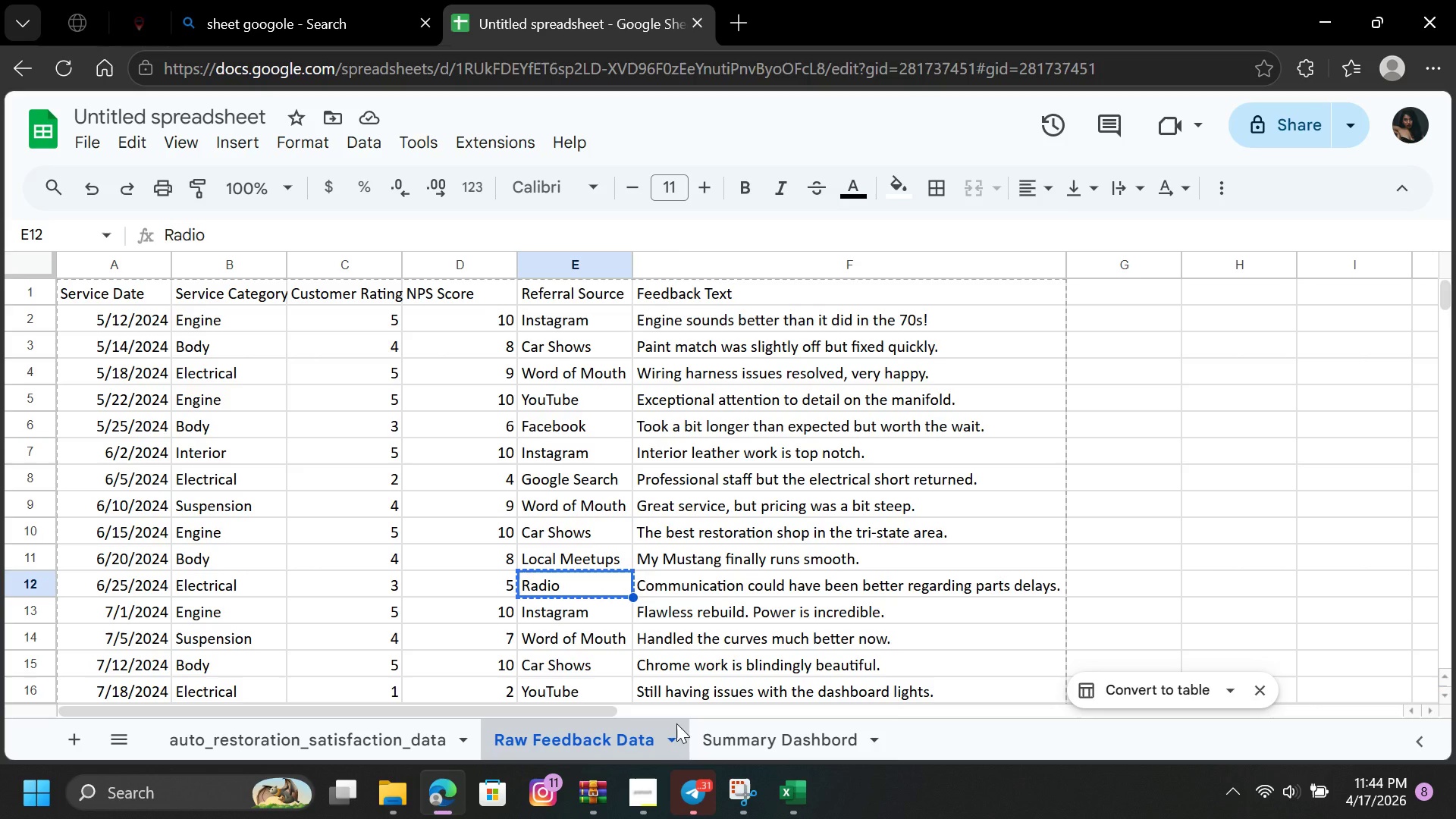 
left_click([713, 731])
 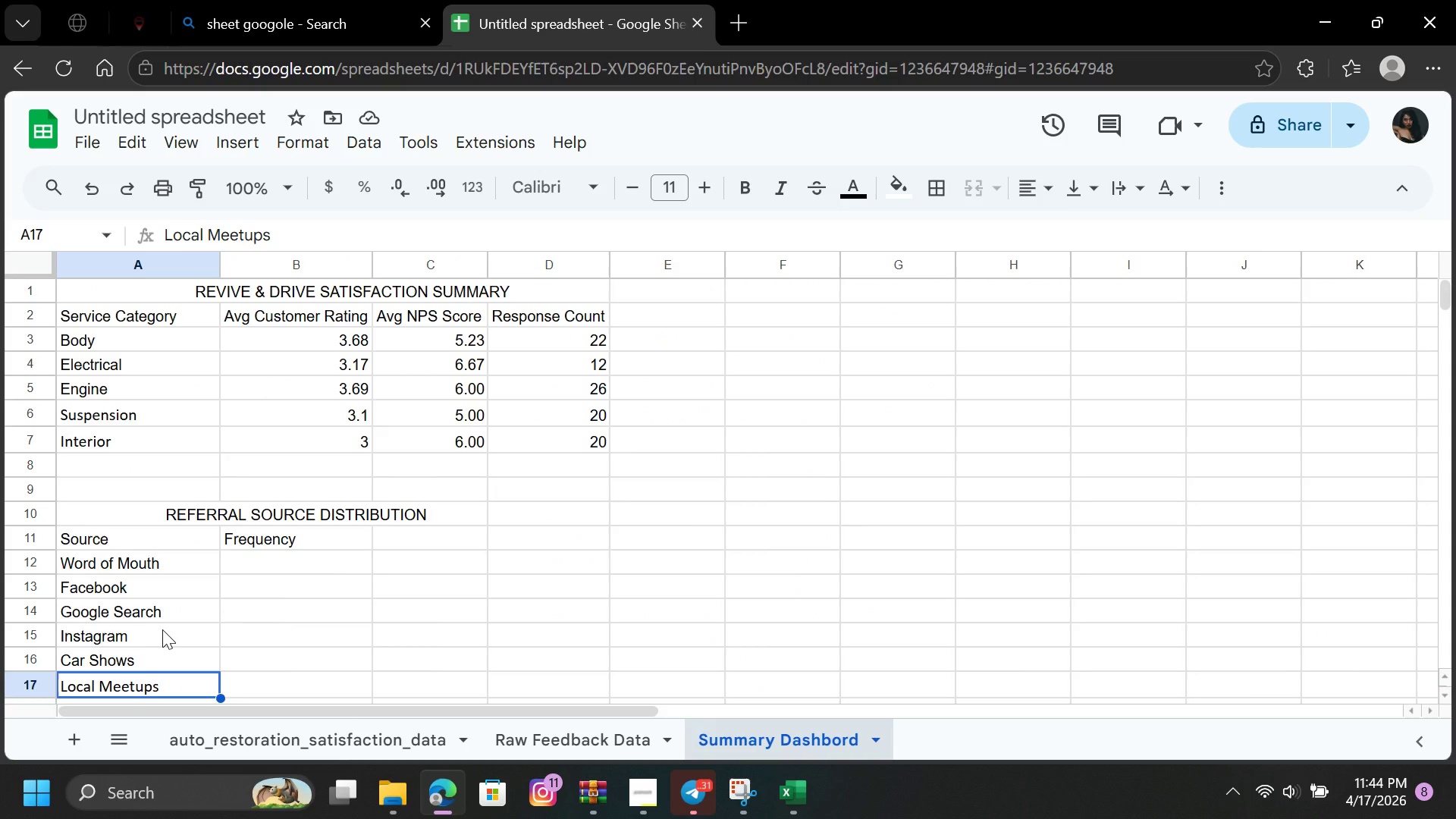 
left_click([170, 629])
 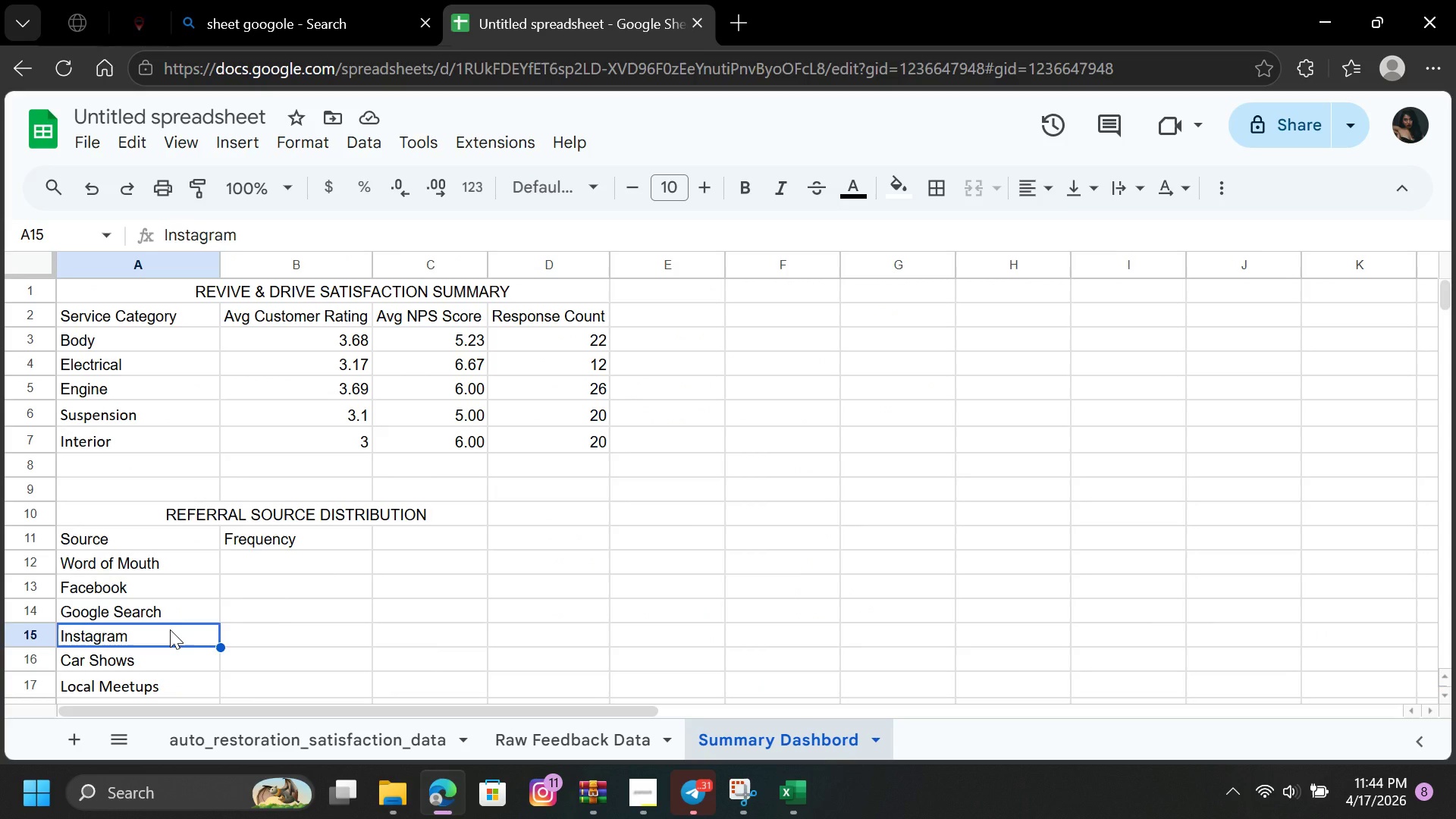 
key(ArrowDown)
 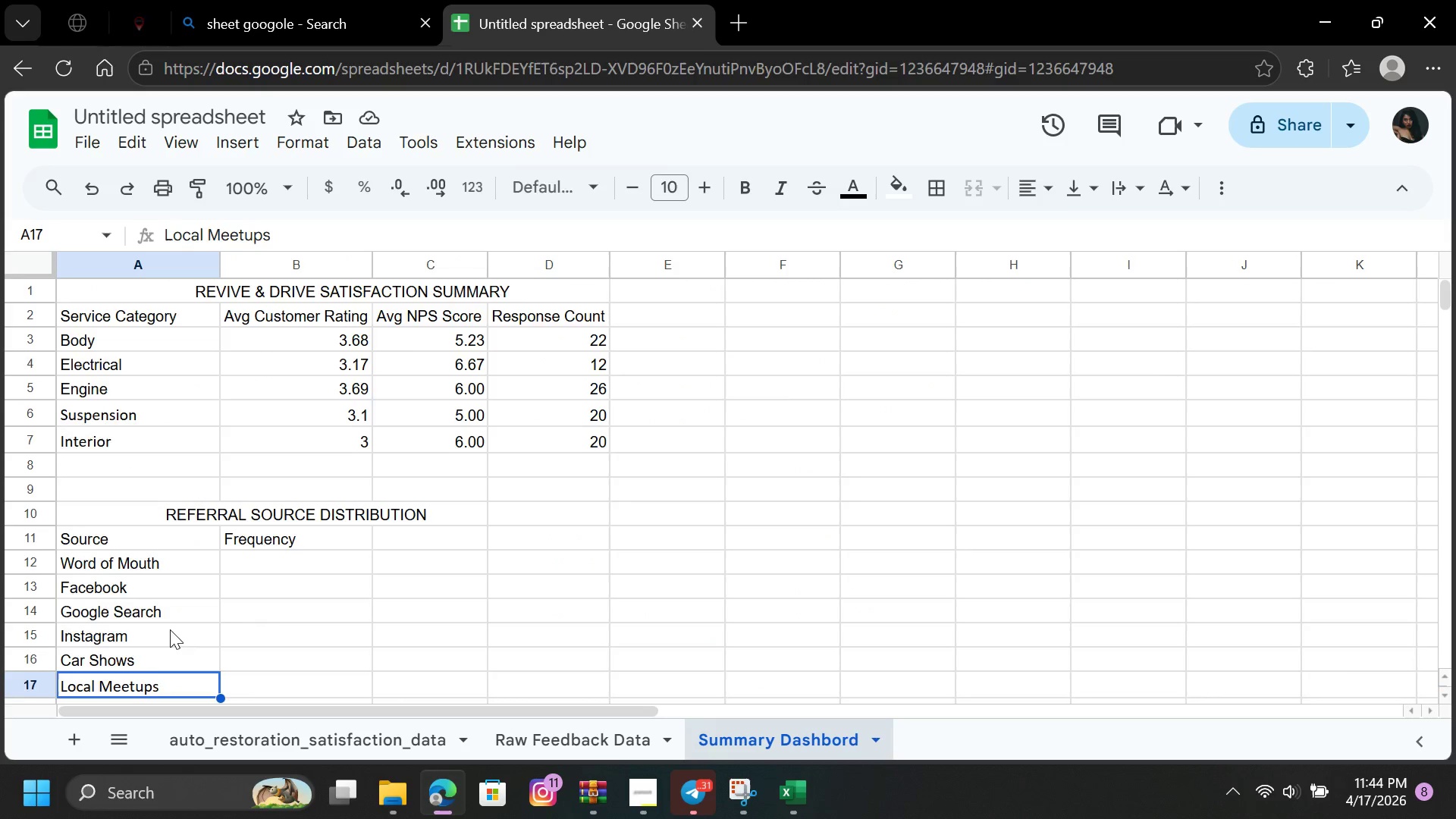 
key(ArrowDown)
 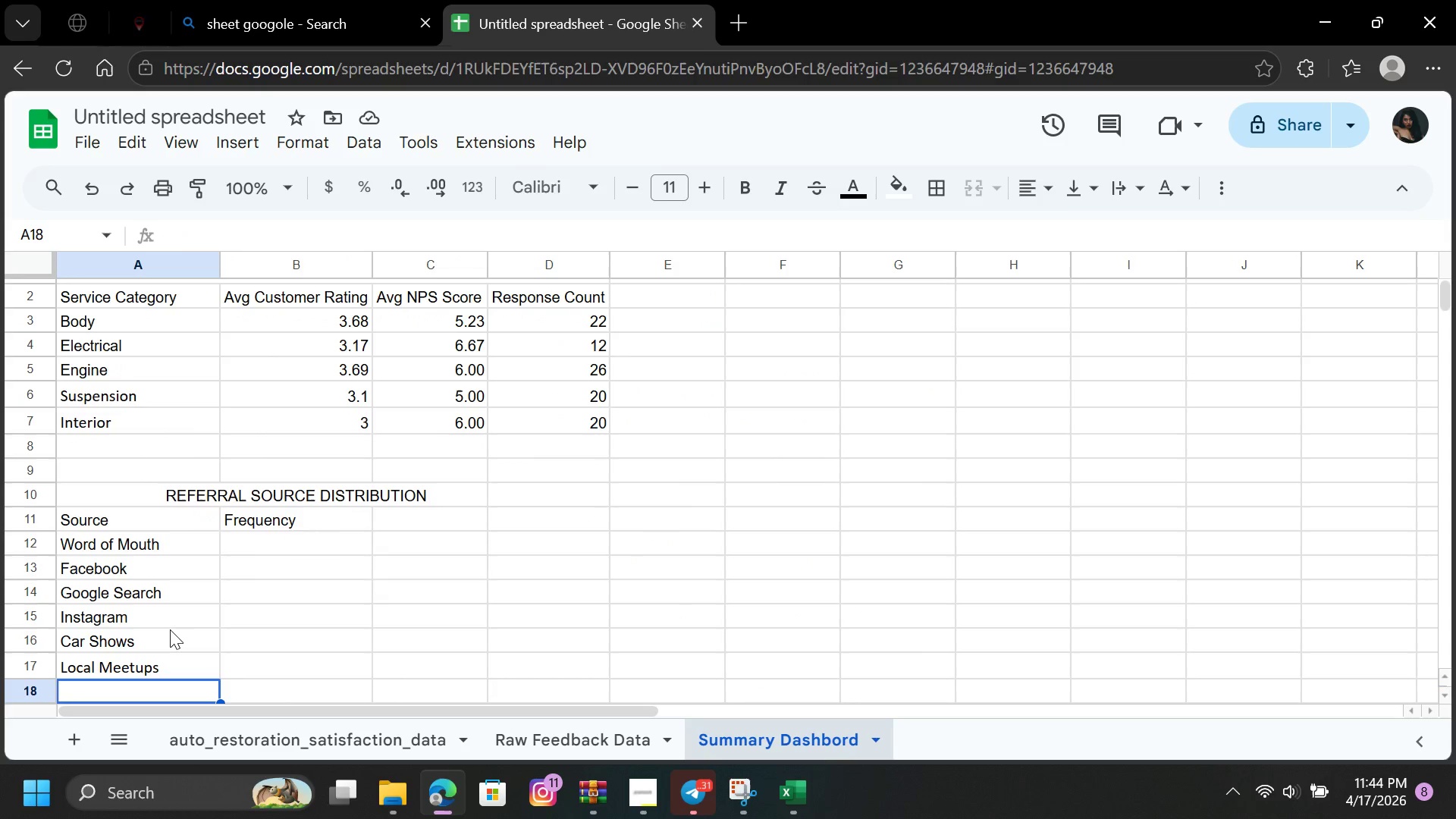 
key(ArrowDown)
 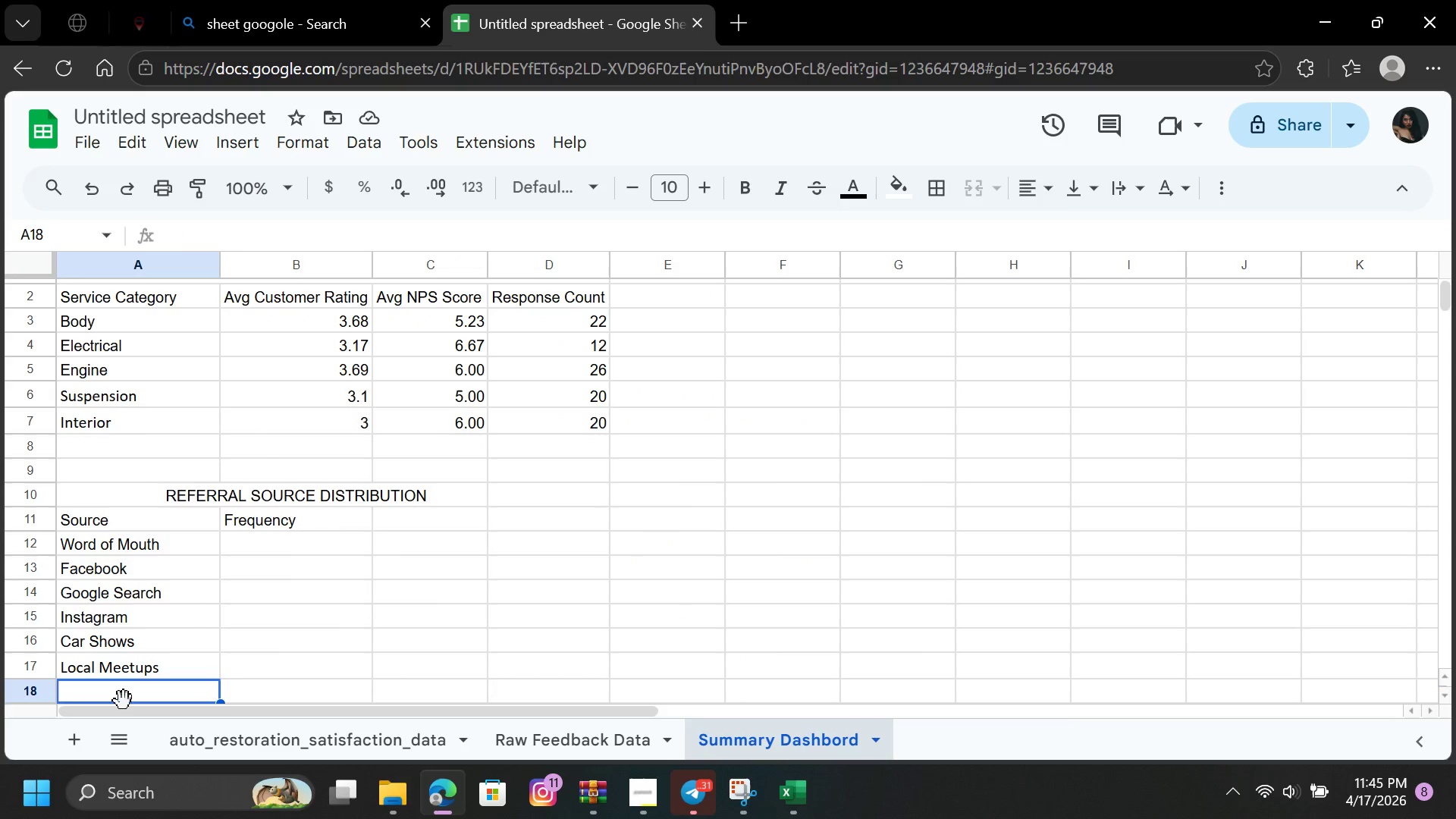 
left_click([124, 695])
 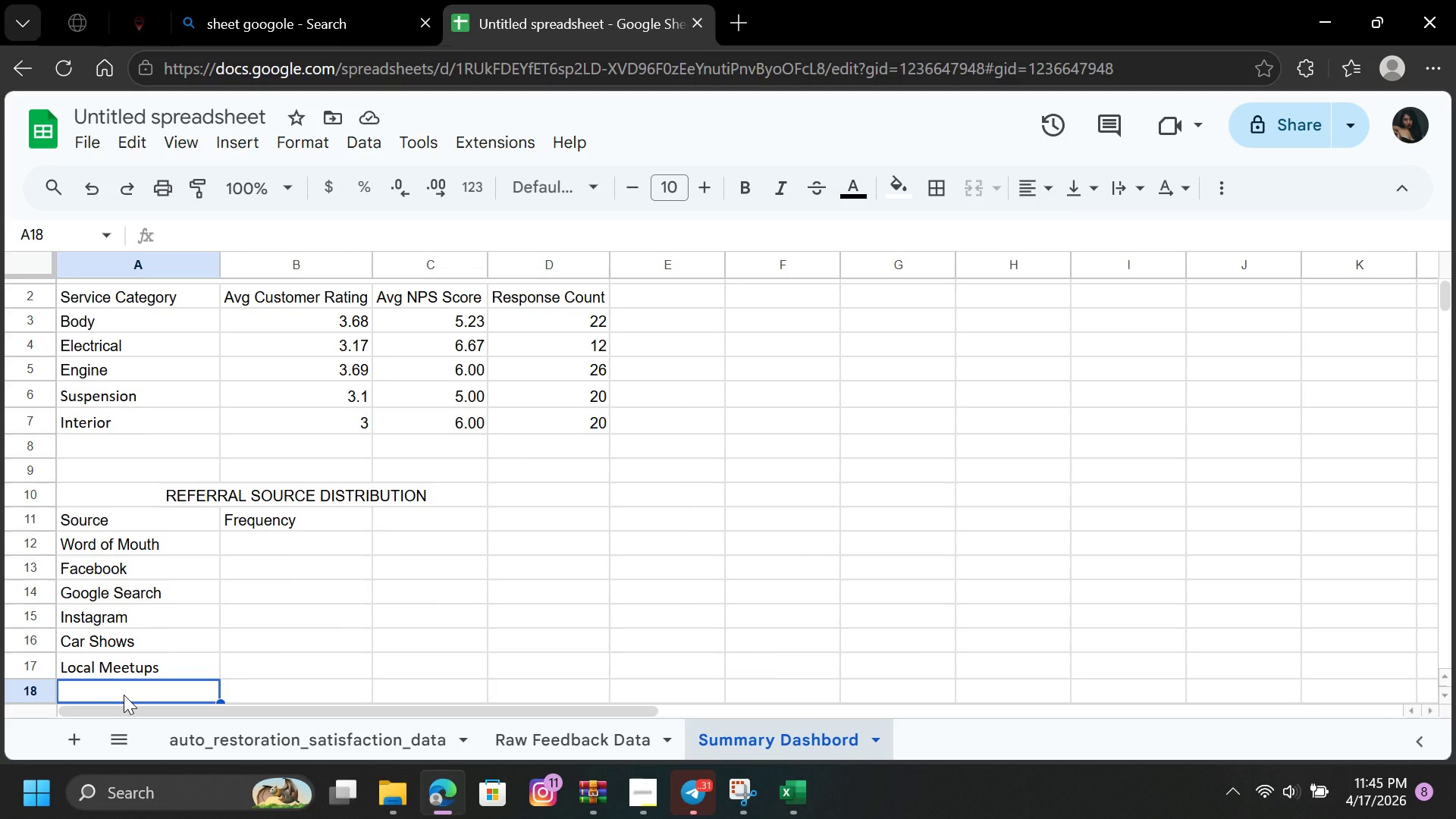 
key(Control+V)
 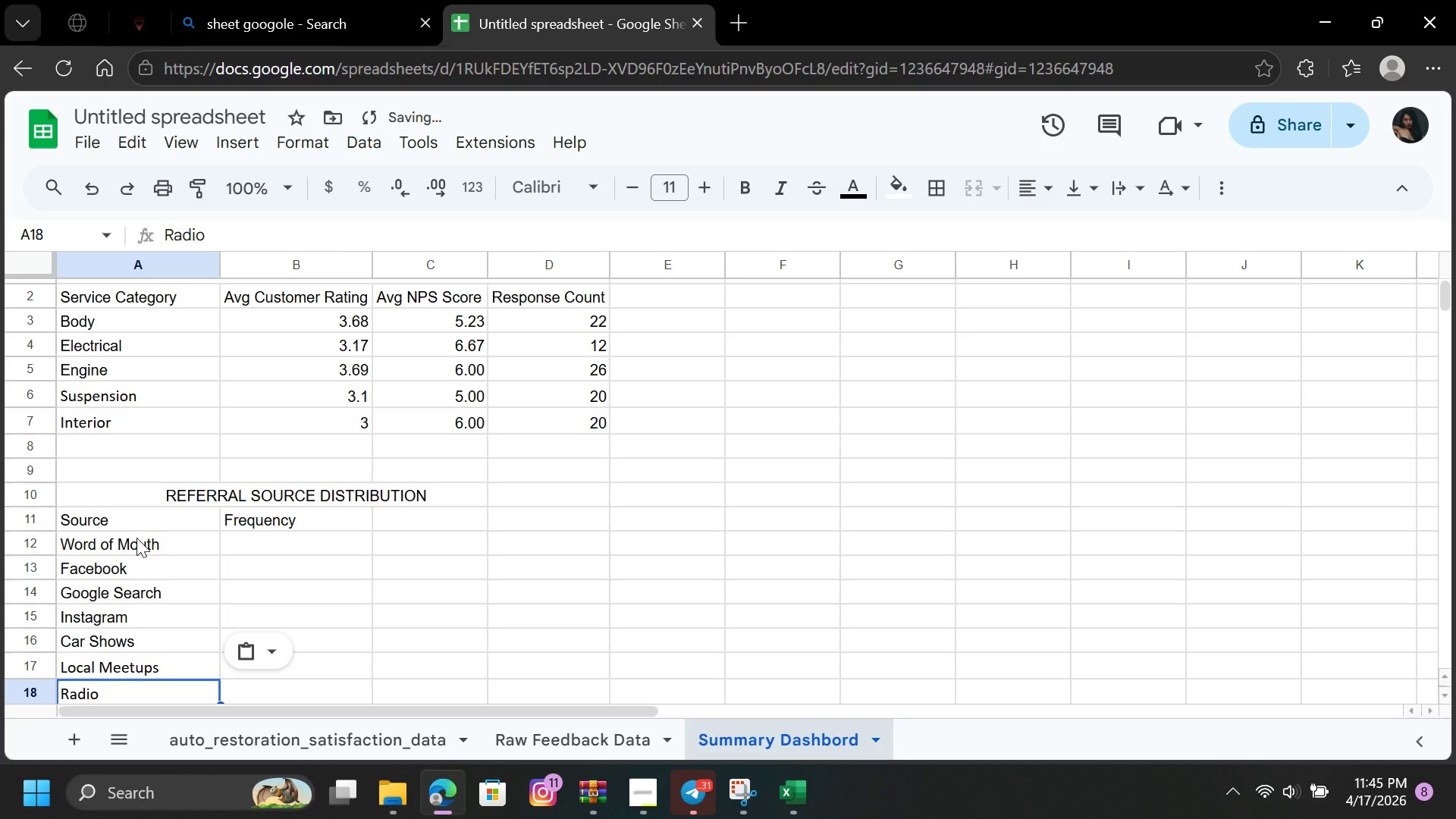 
left_click([136, 537])
 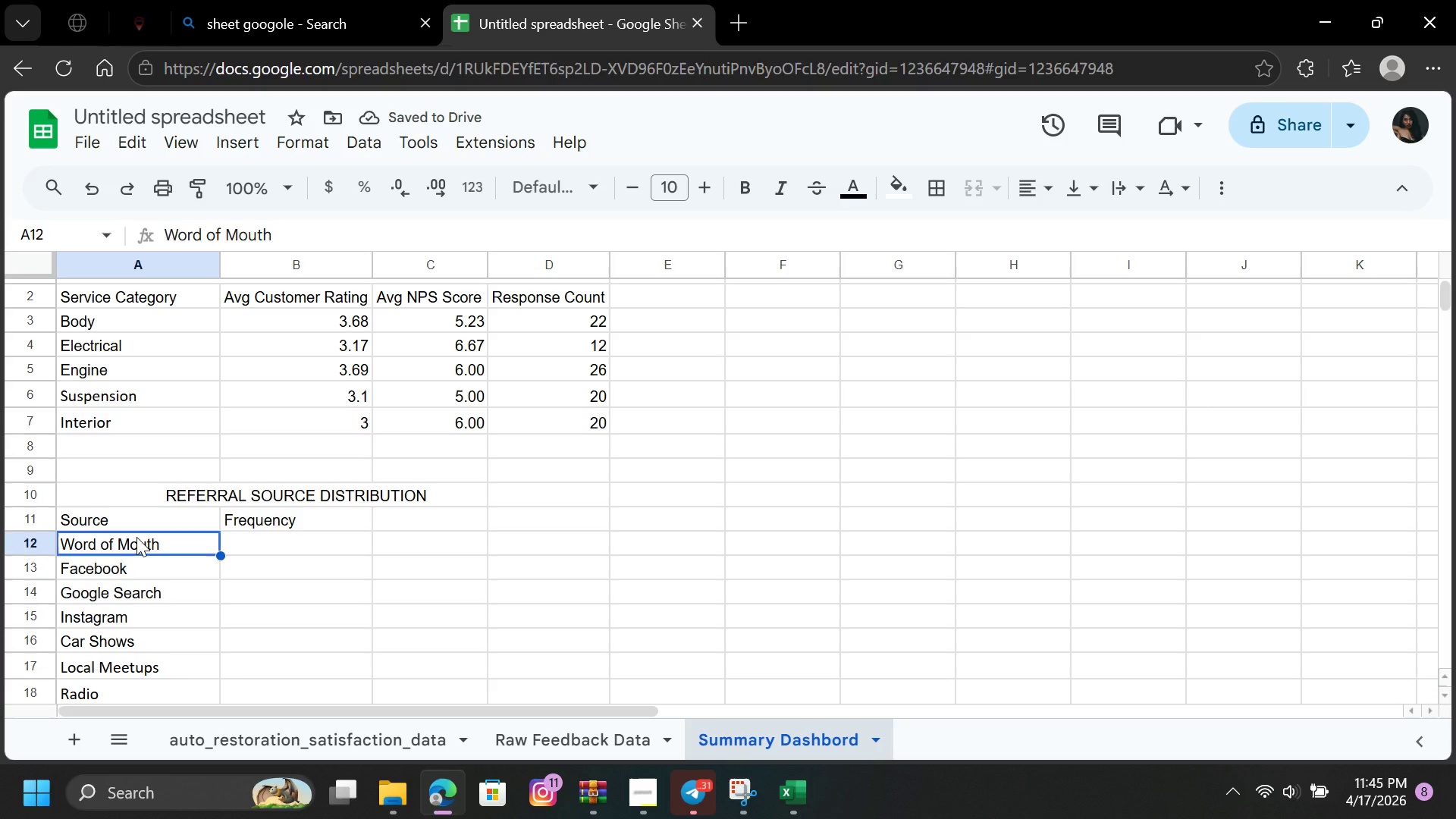 
key(ArrowDown)
 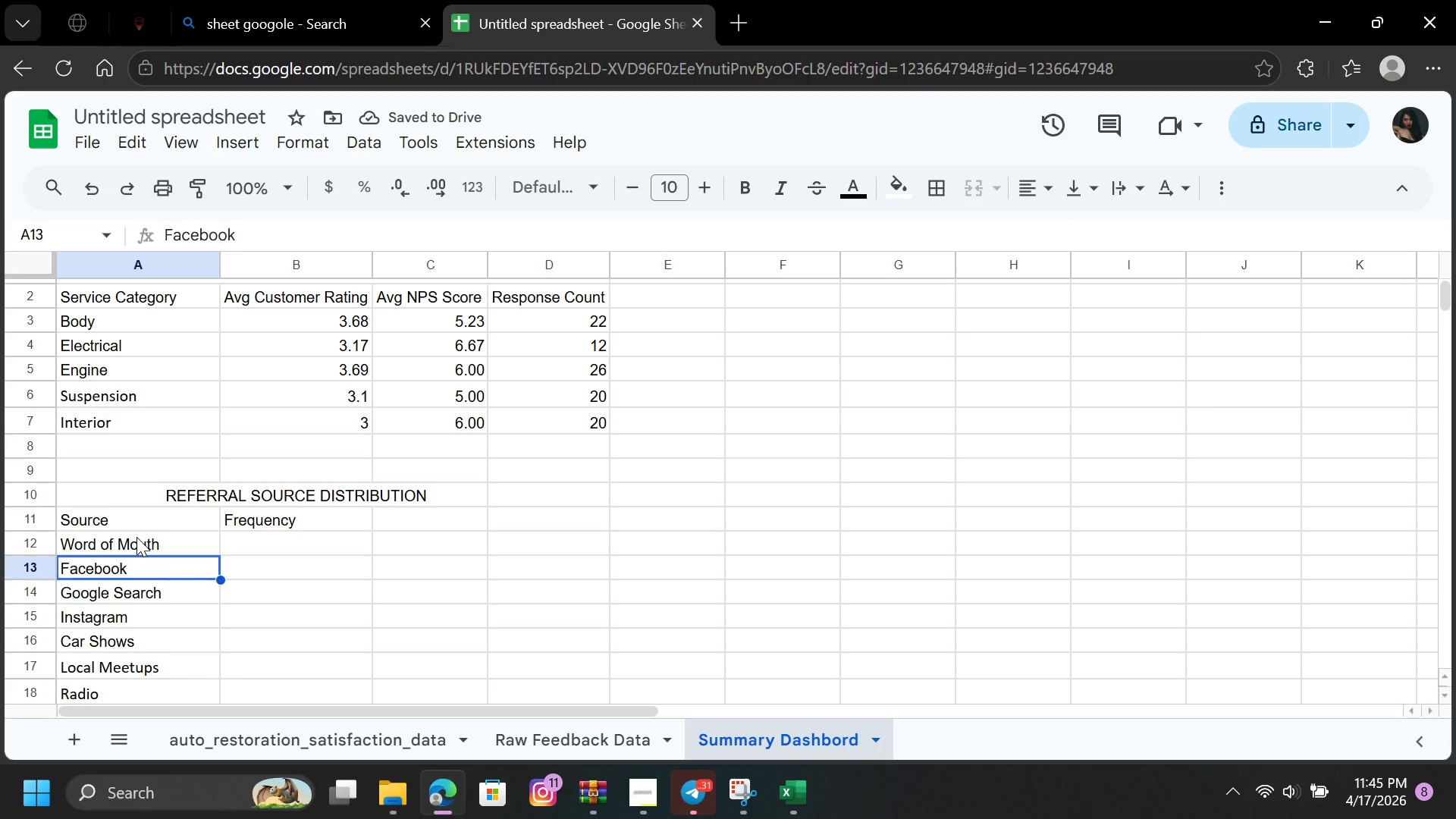 
key(ArrowDown)
 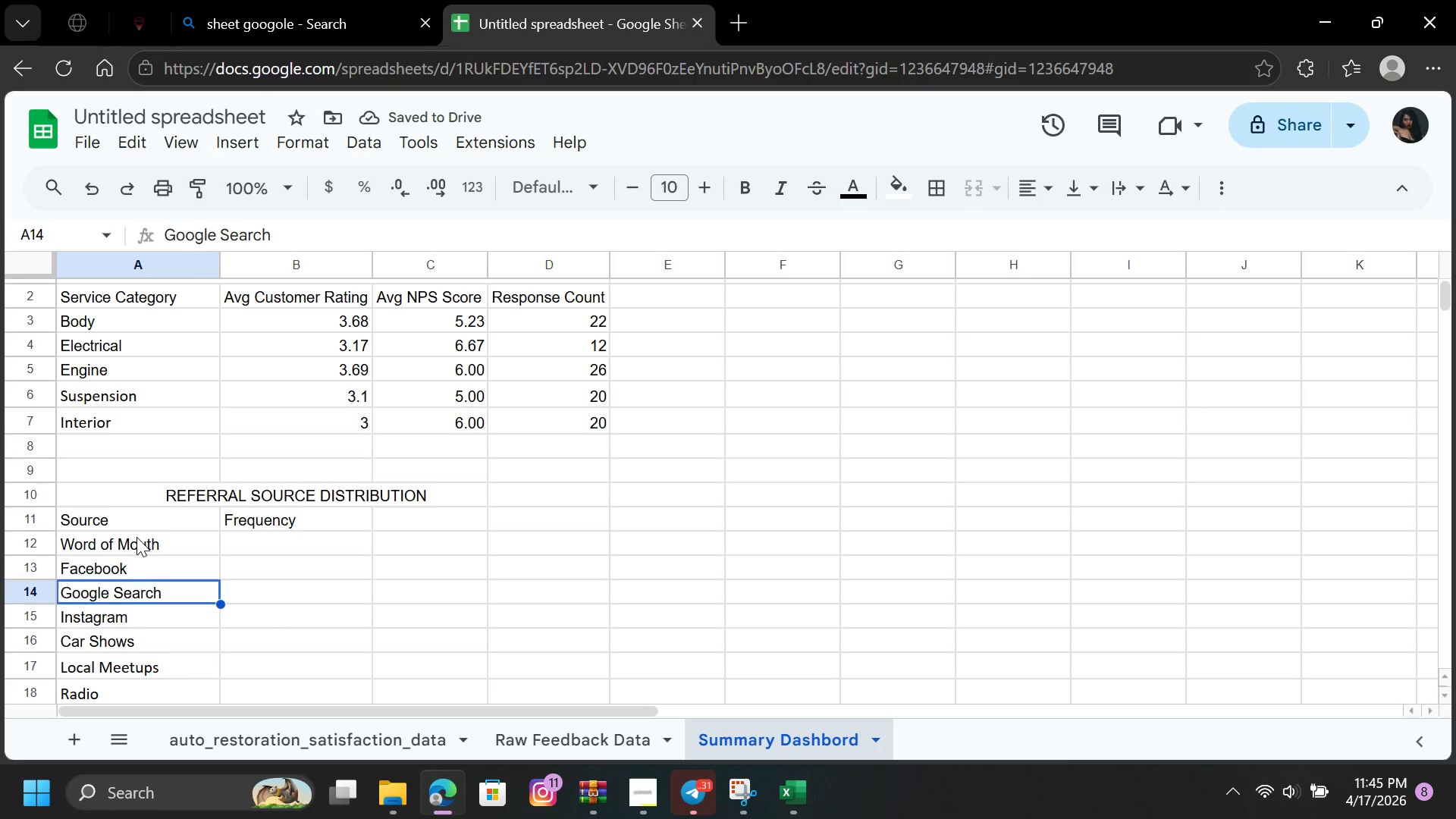 
key(ArrowDown)
 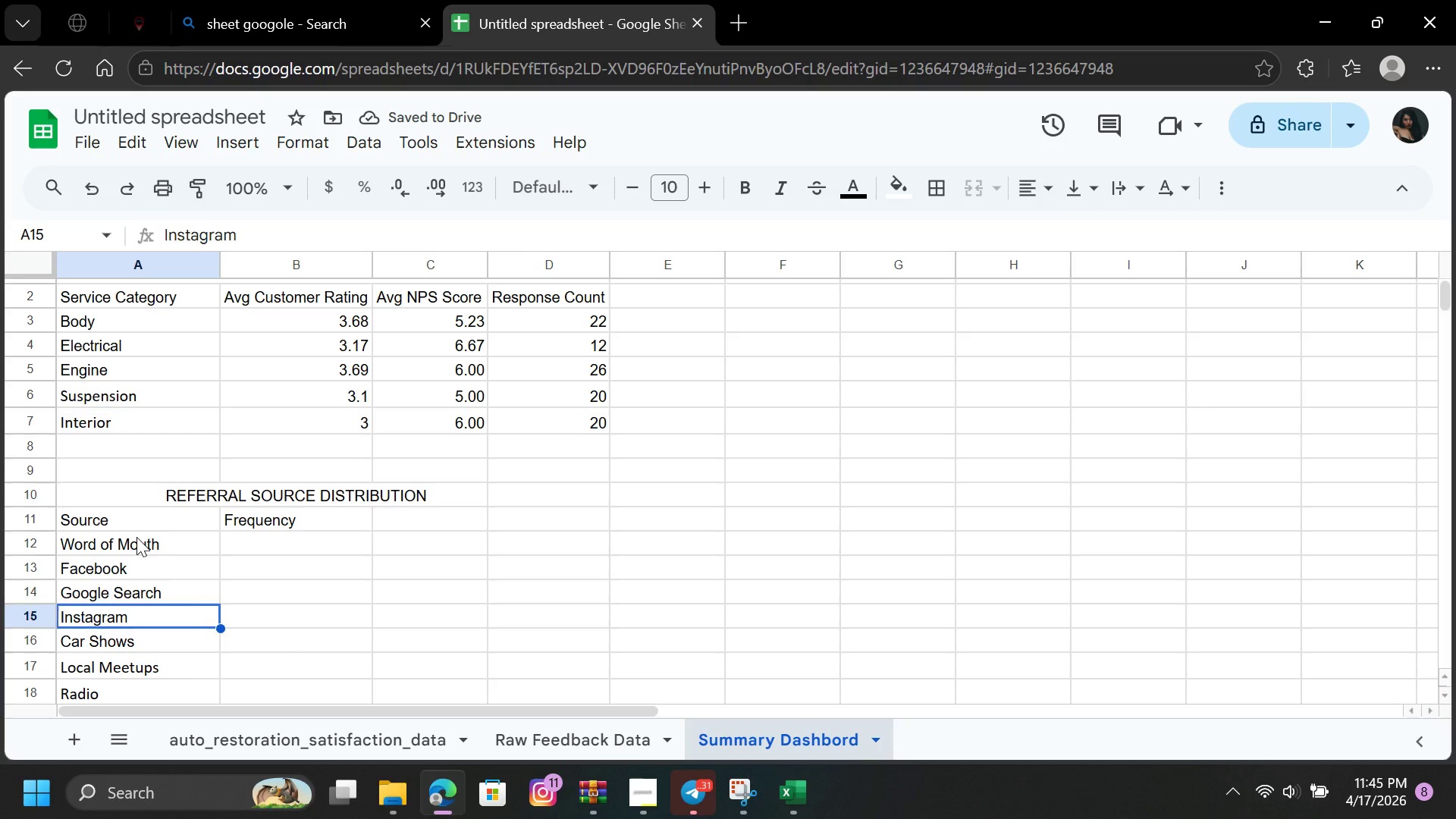 
key(ArrowDown)
 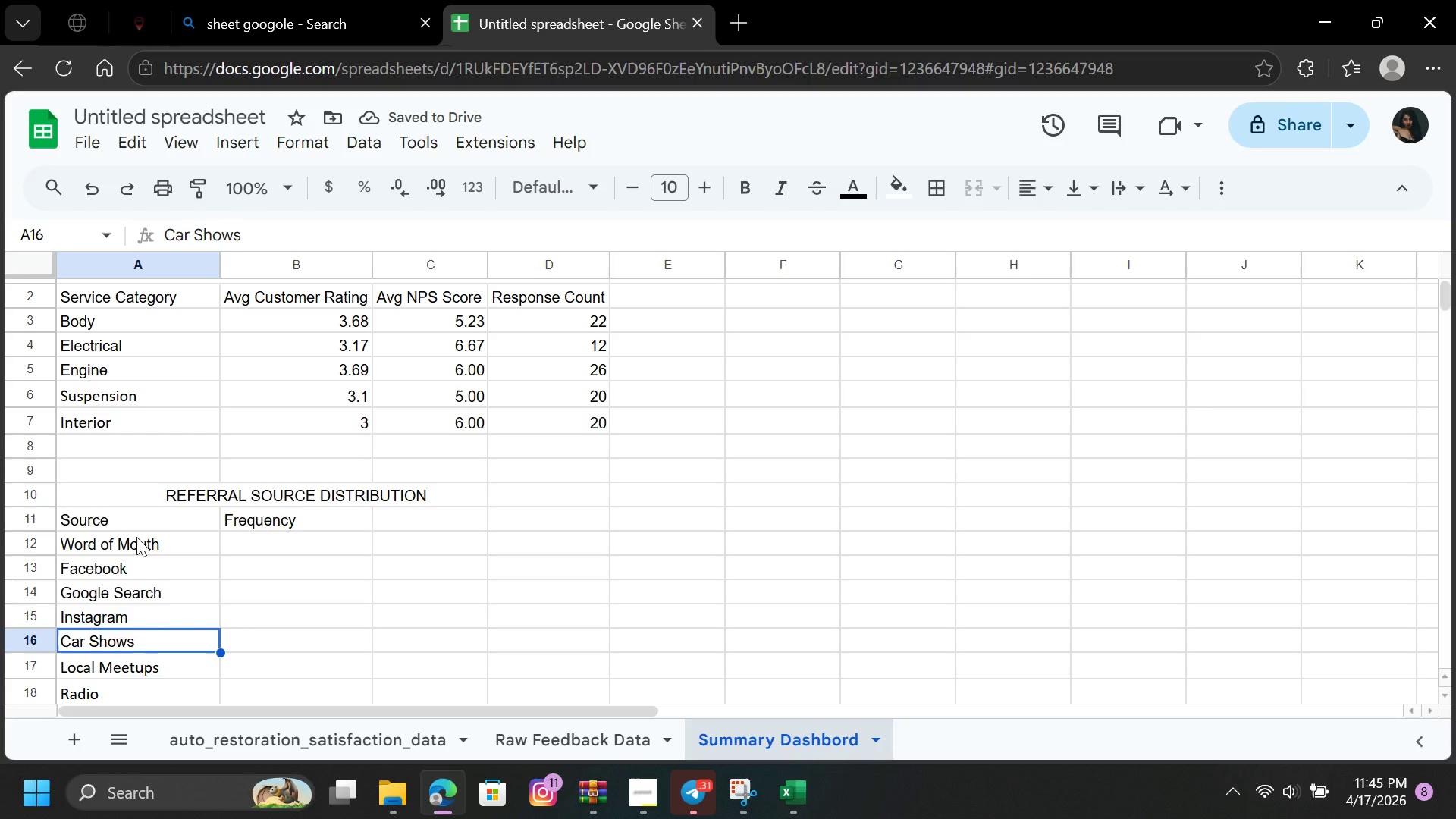 
key(ArrowDown)
 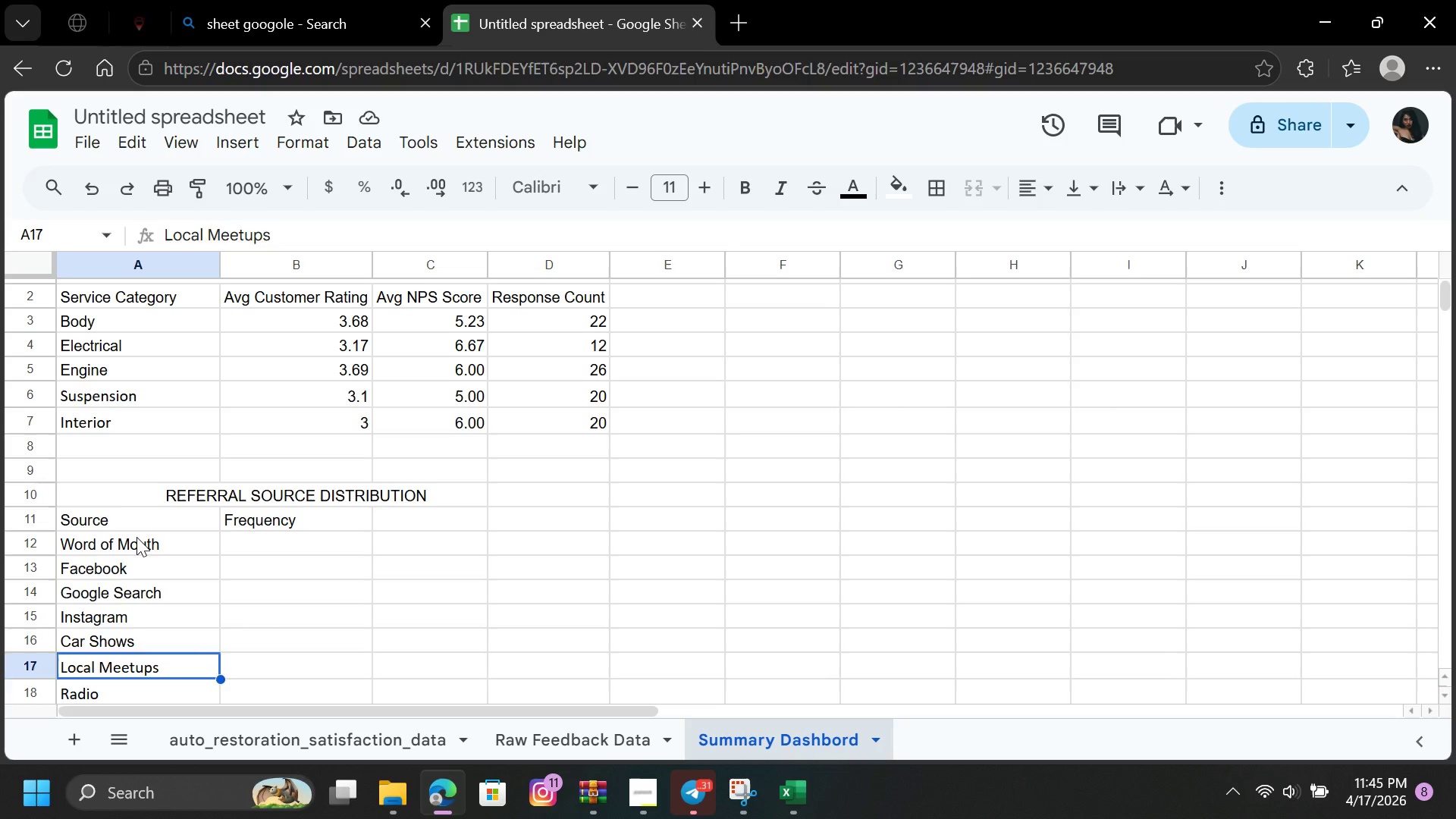 
key(ArrowDown)
 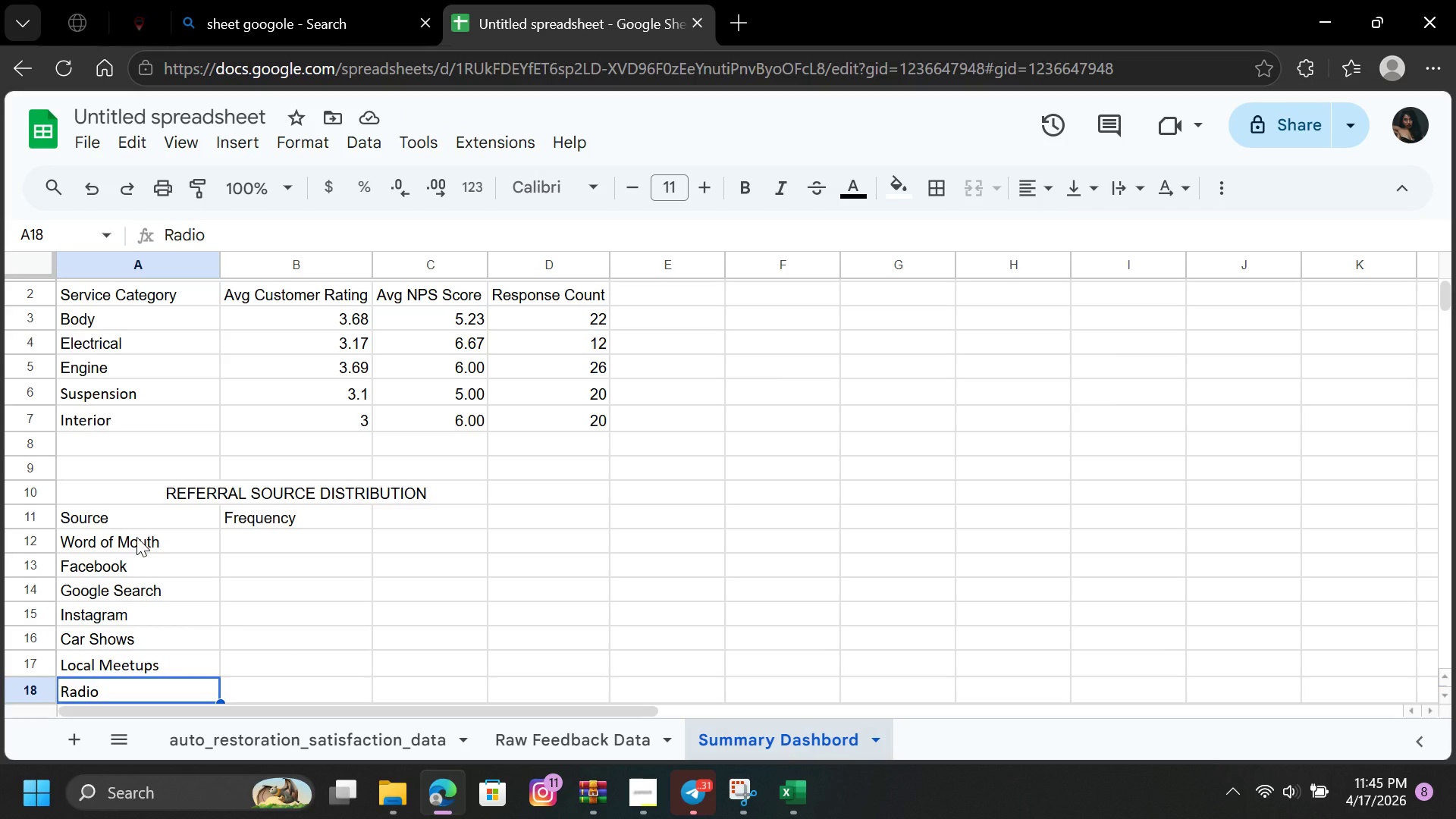 
wait(7.67)
 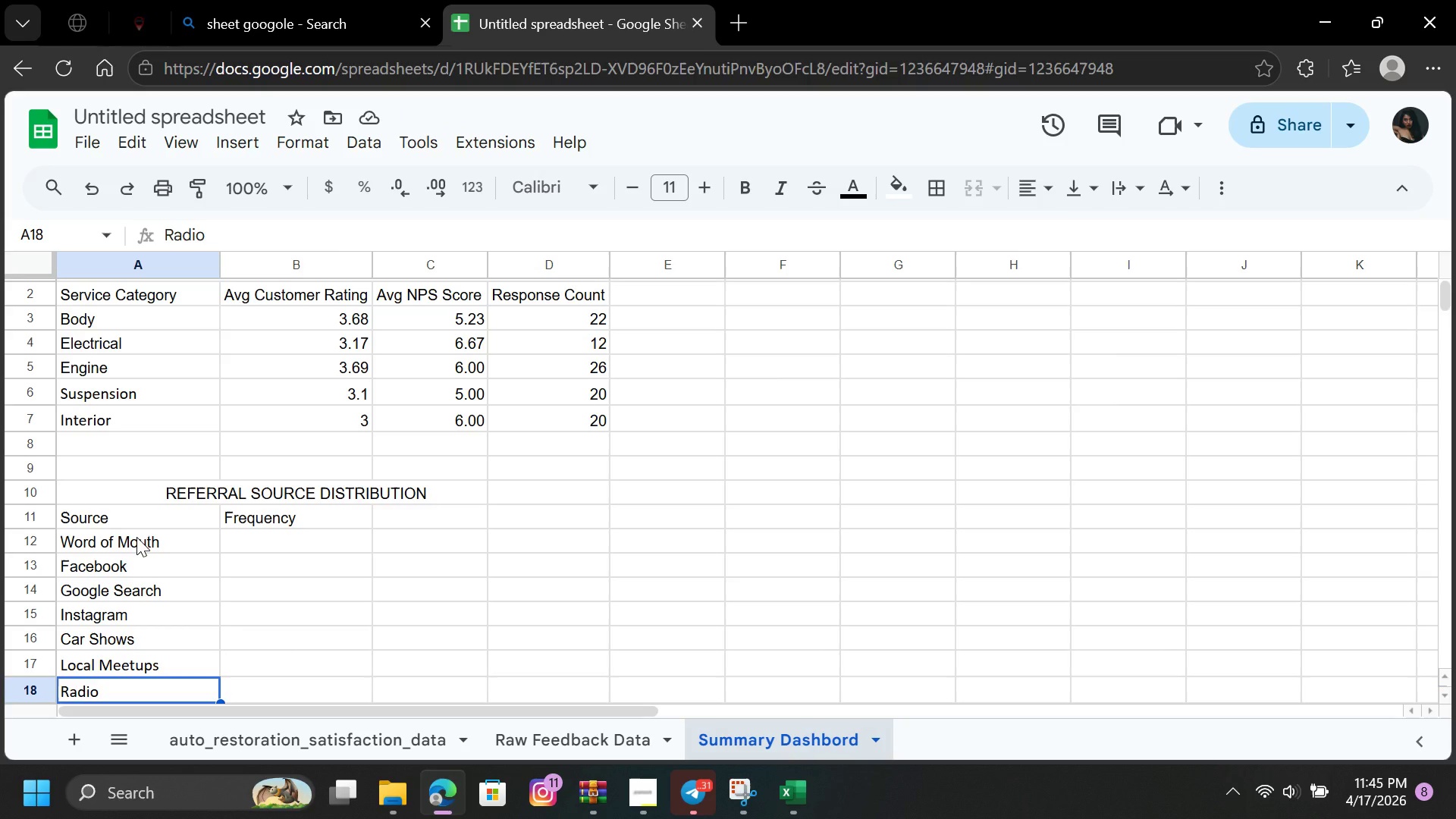 
left_click([523, 735])
 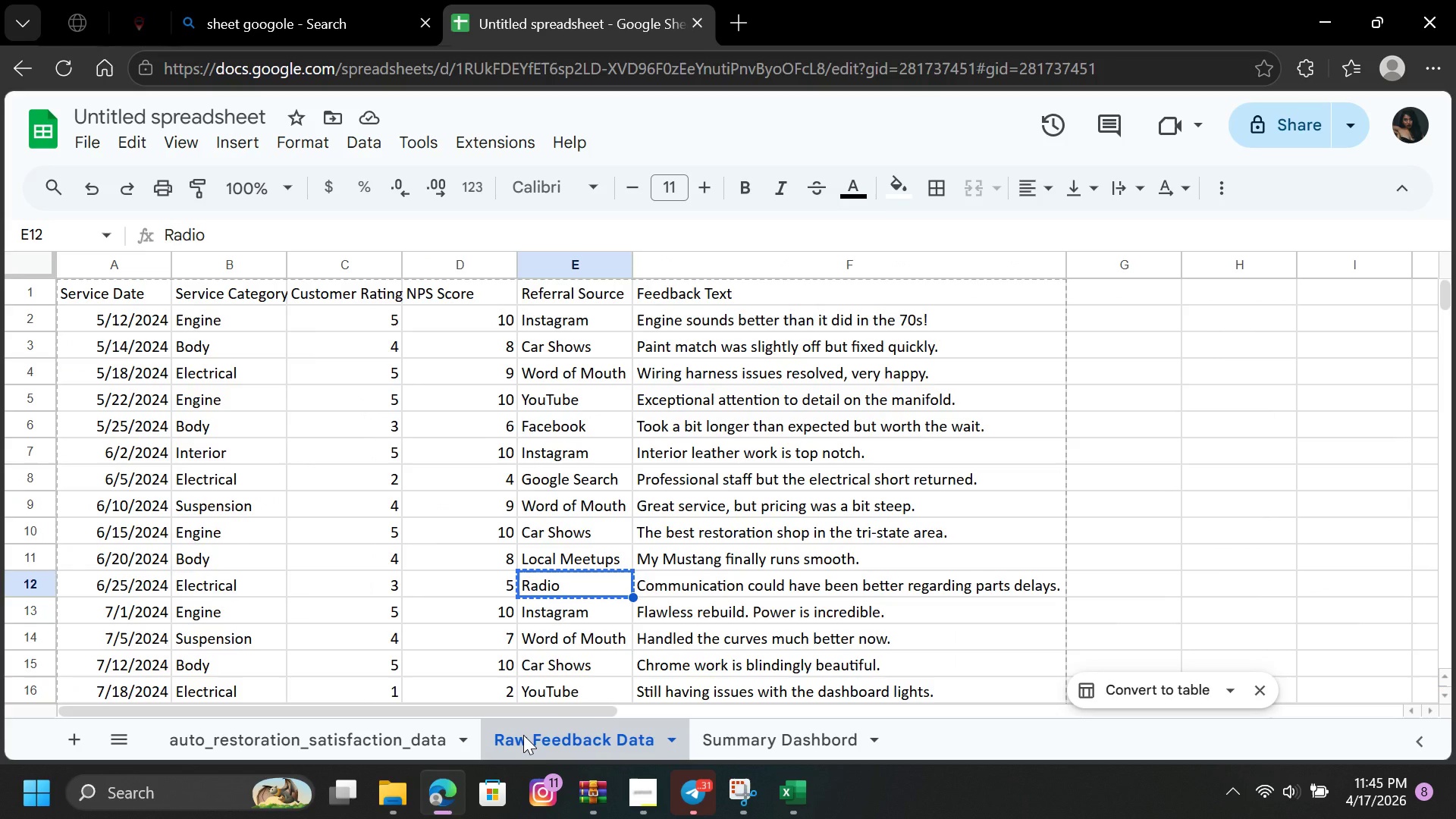 
wait(8.61)
 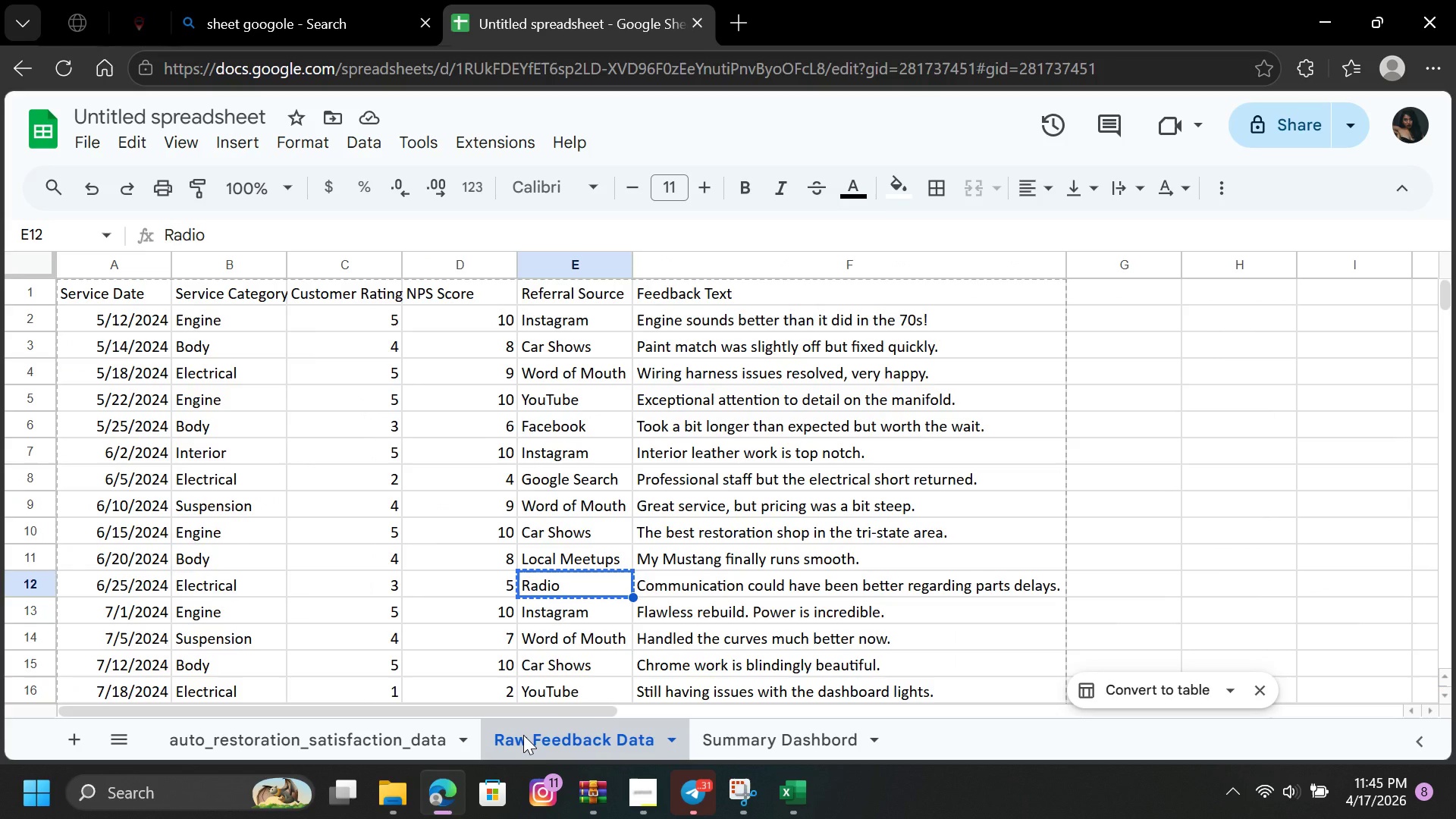 
left_click([563, 528])
 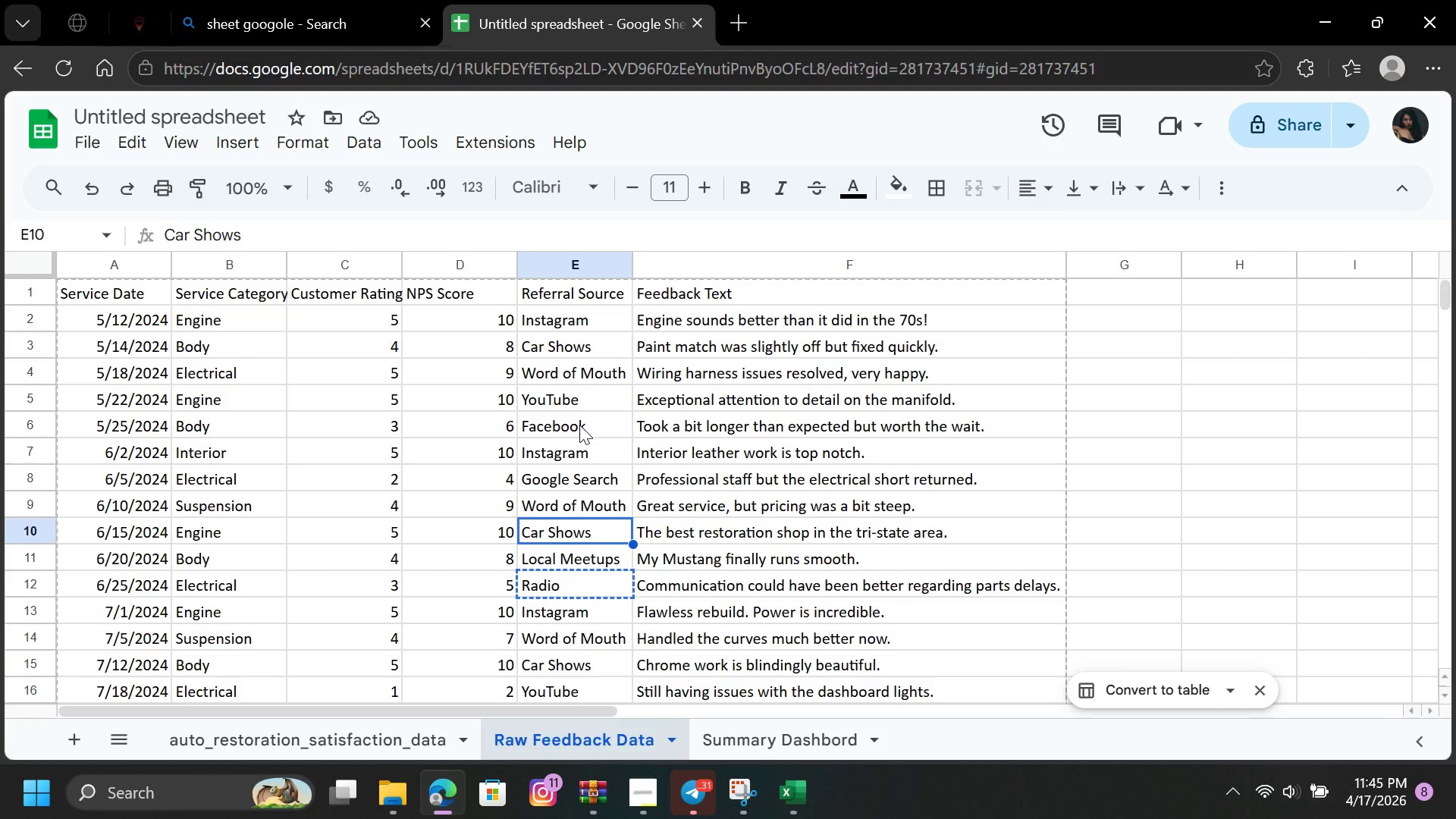 
wait(5.92)
 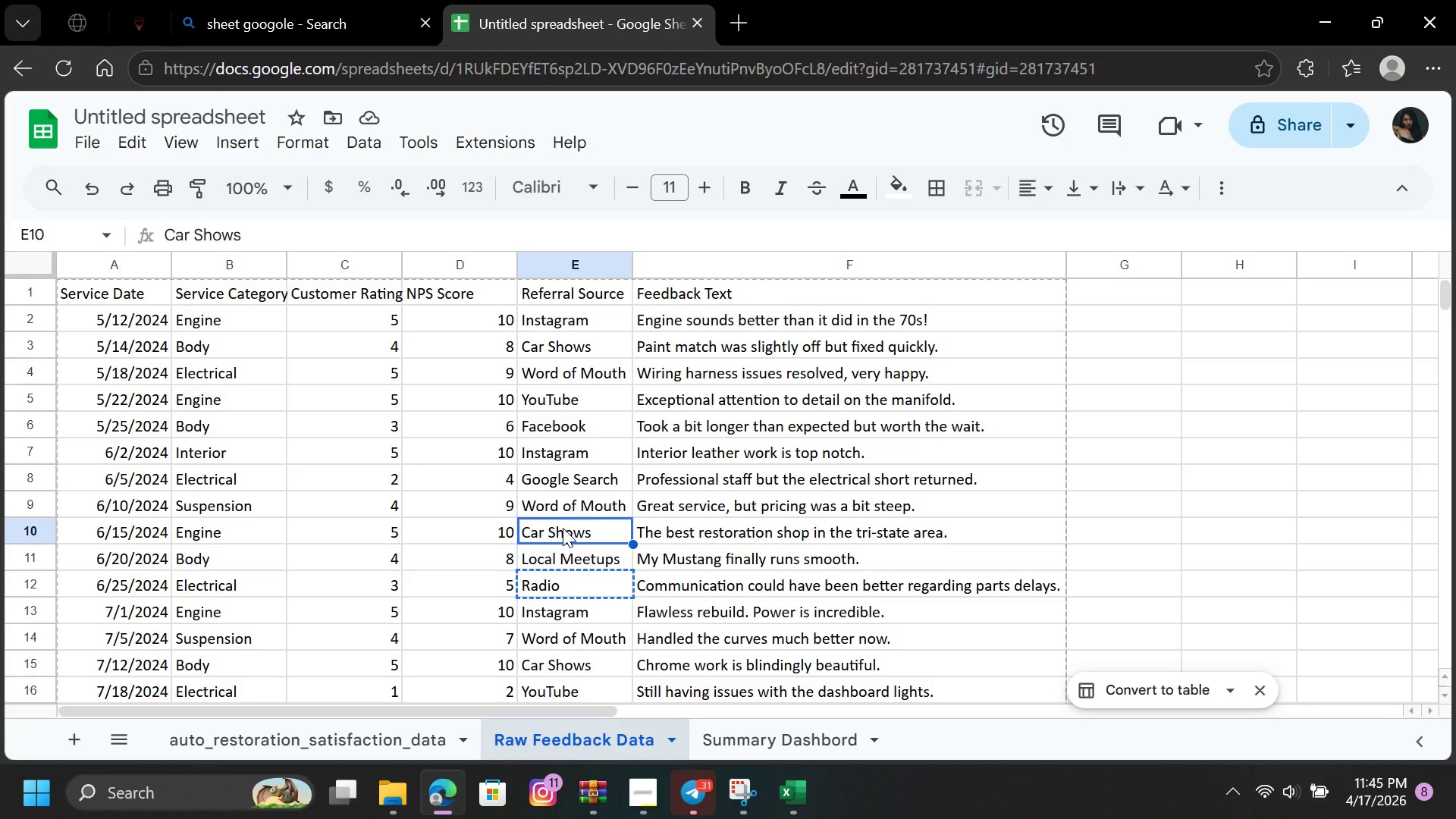 
left_click([579, 403])
 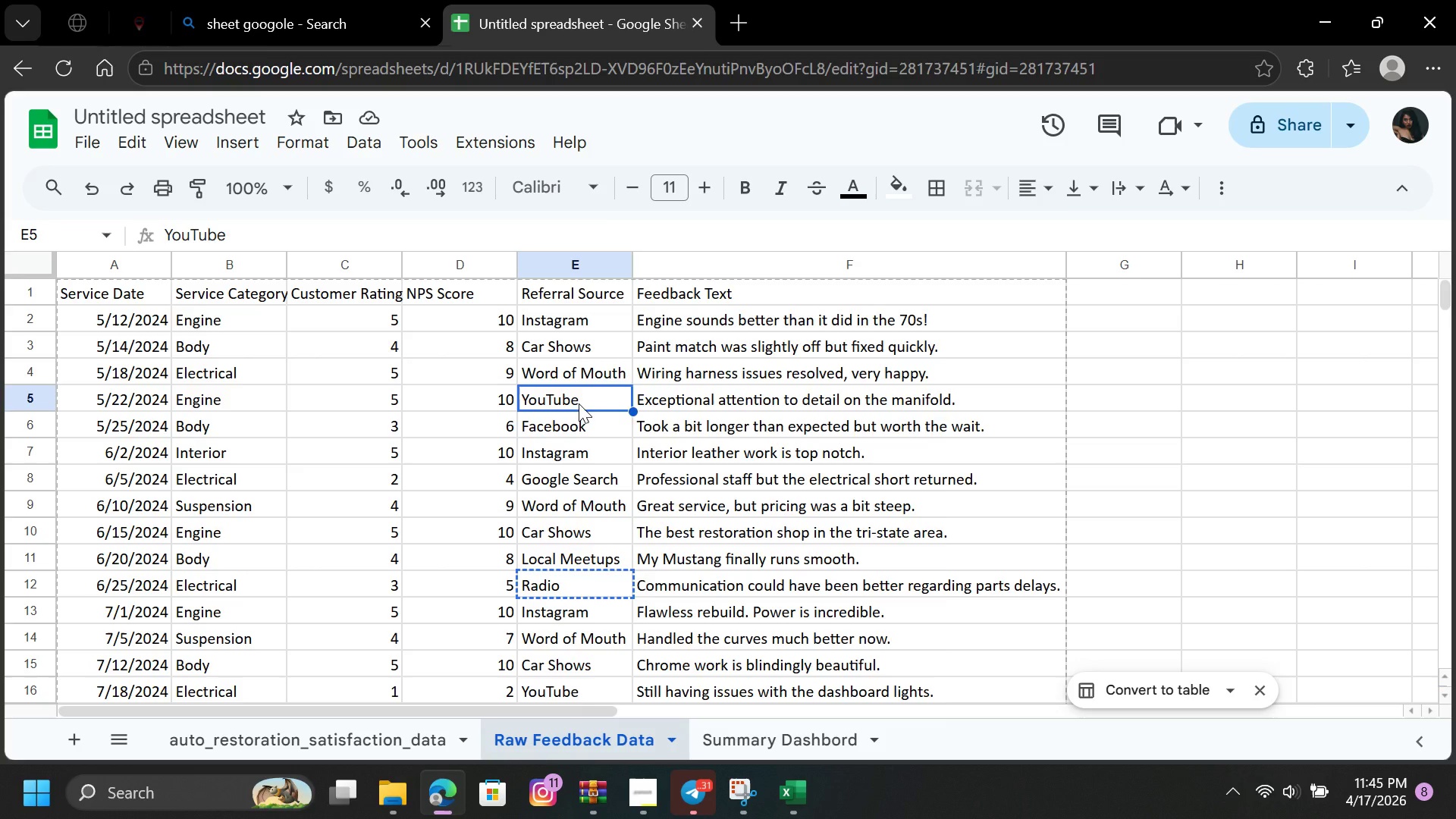 
right_click([579, 403])
 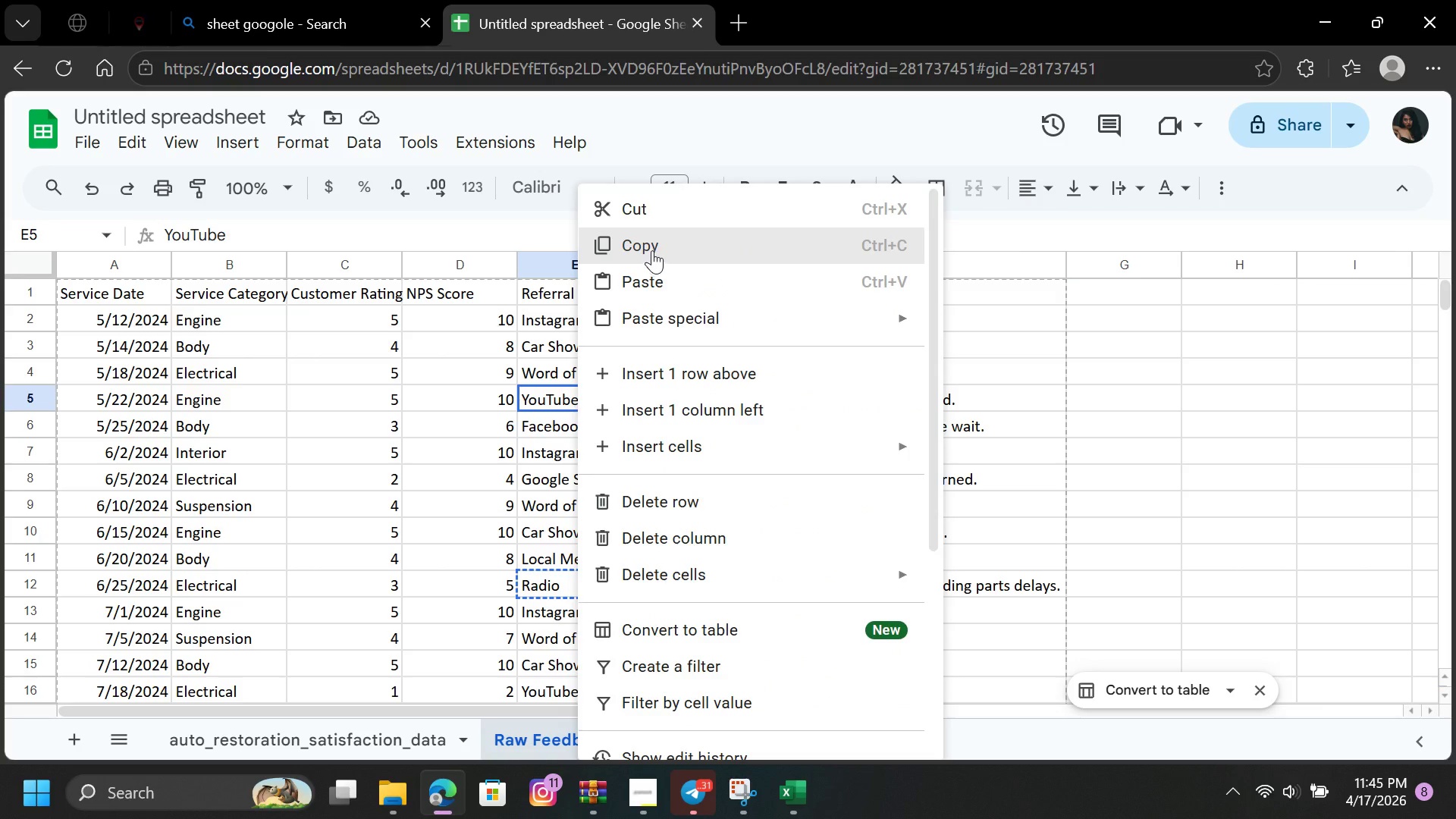 
left_click([652, 250])
 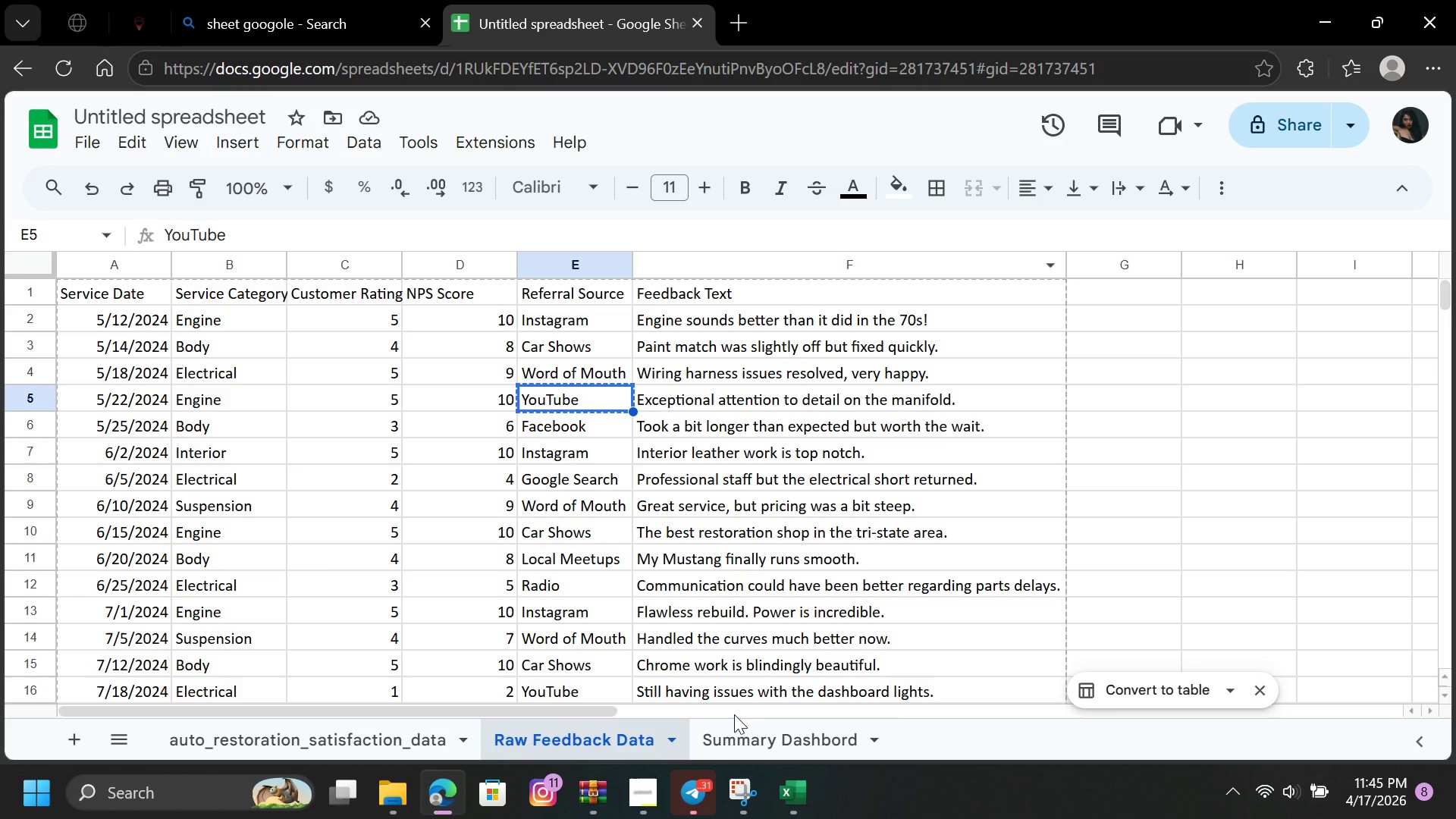 
left_click([735, 726])
 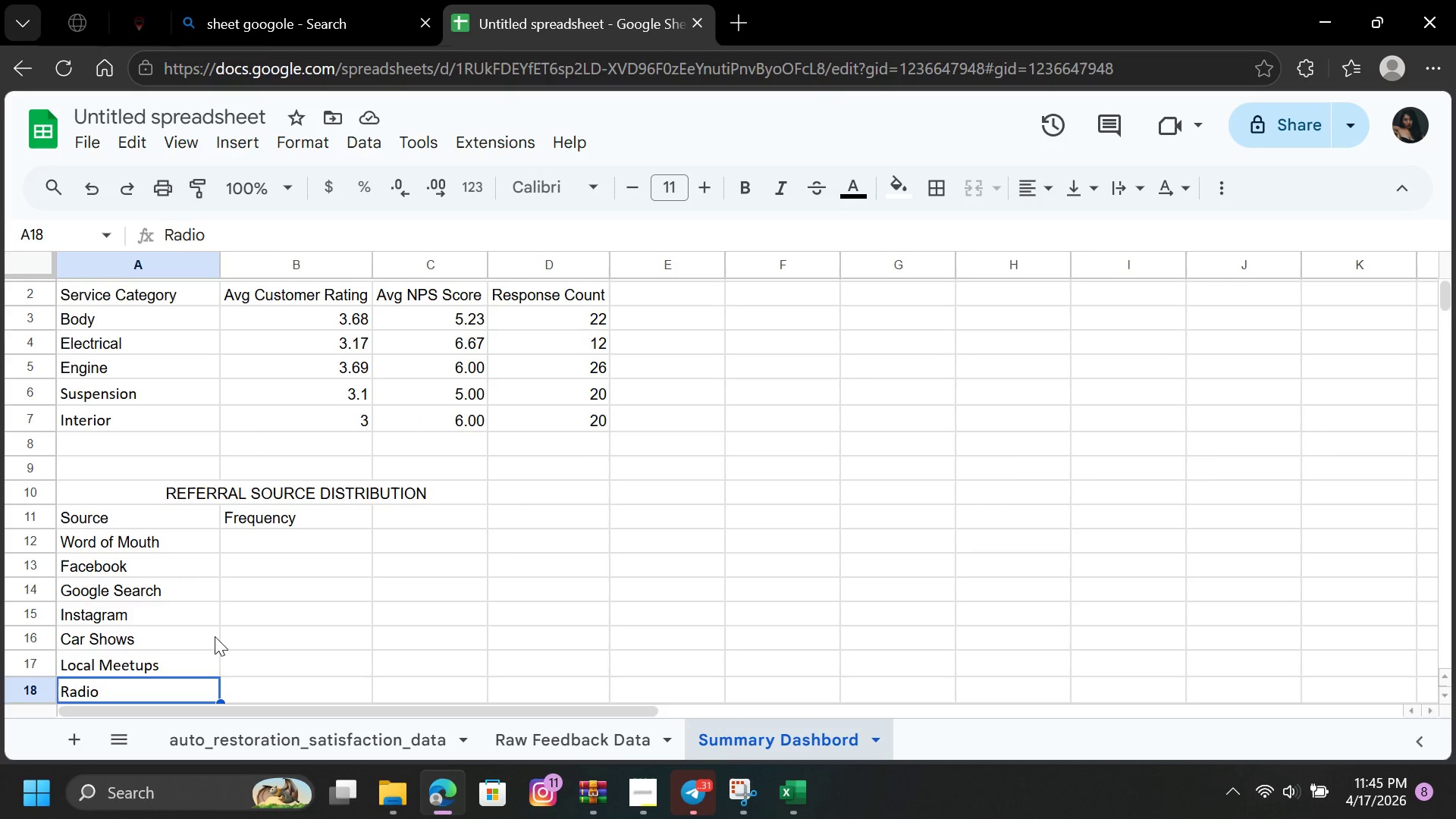 
left_click([211, 635])
 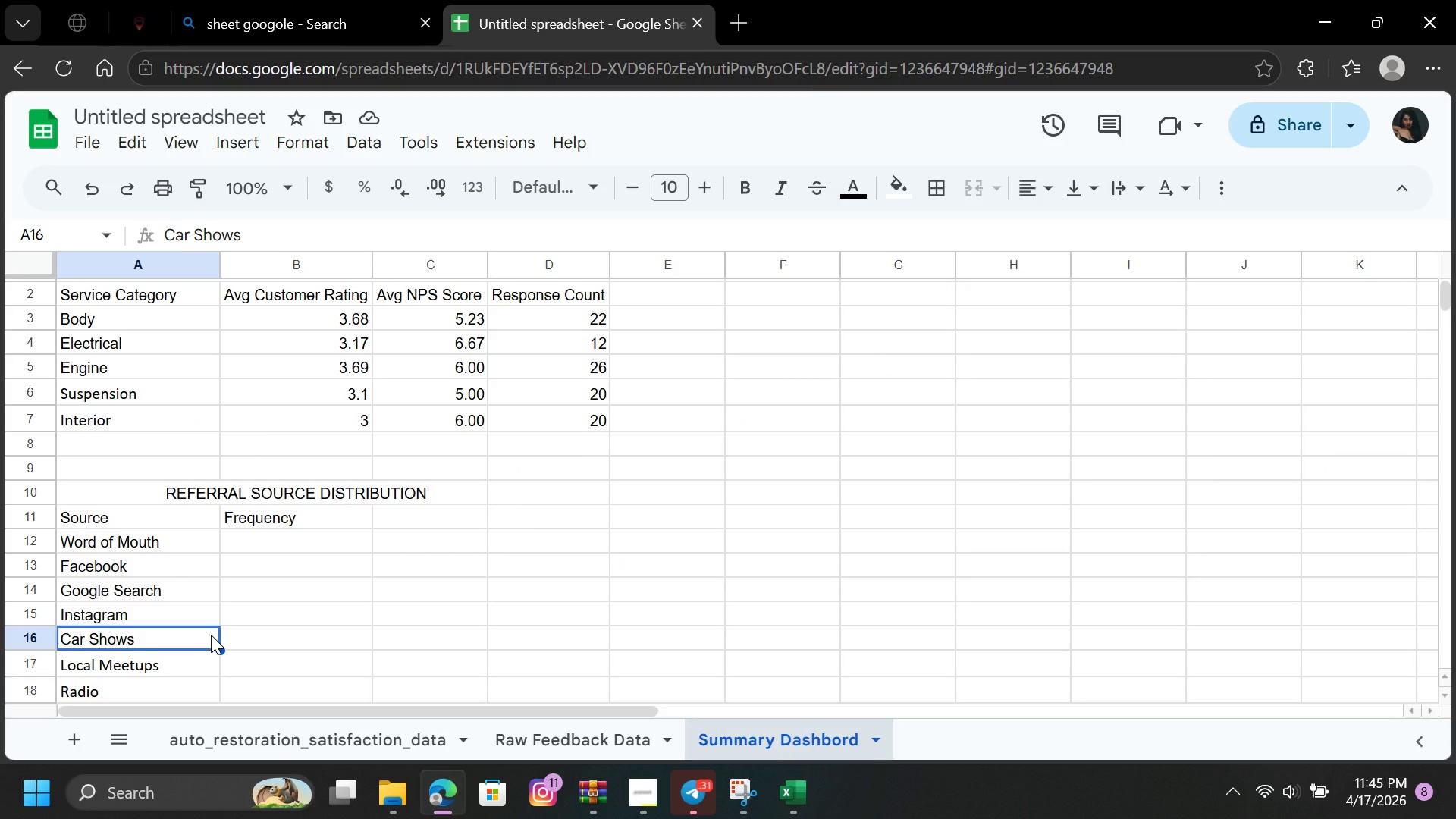 
key(ArrowDown)
 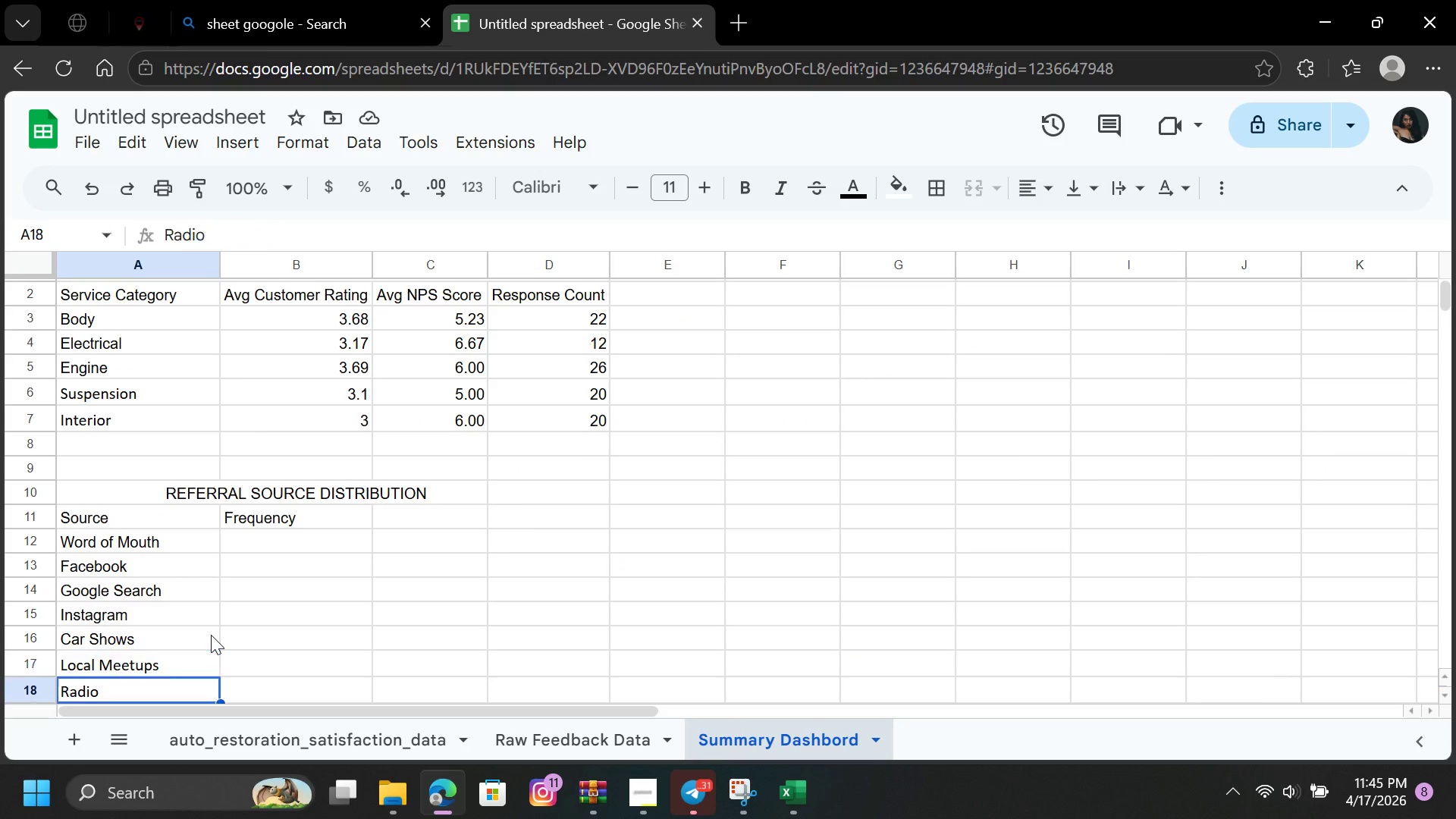 
key(ArrowDown)
 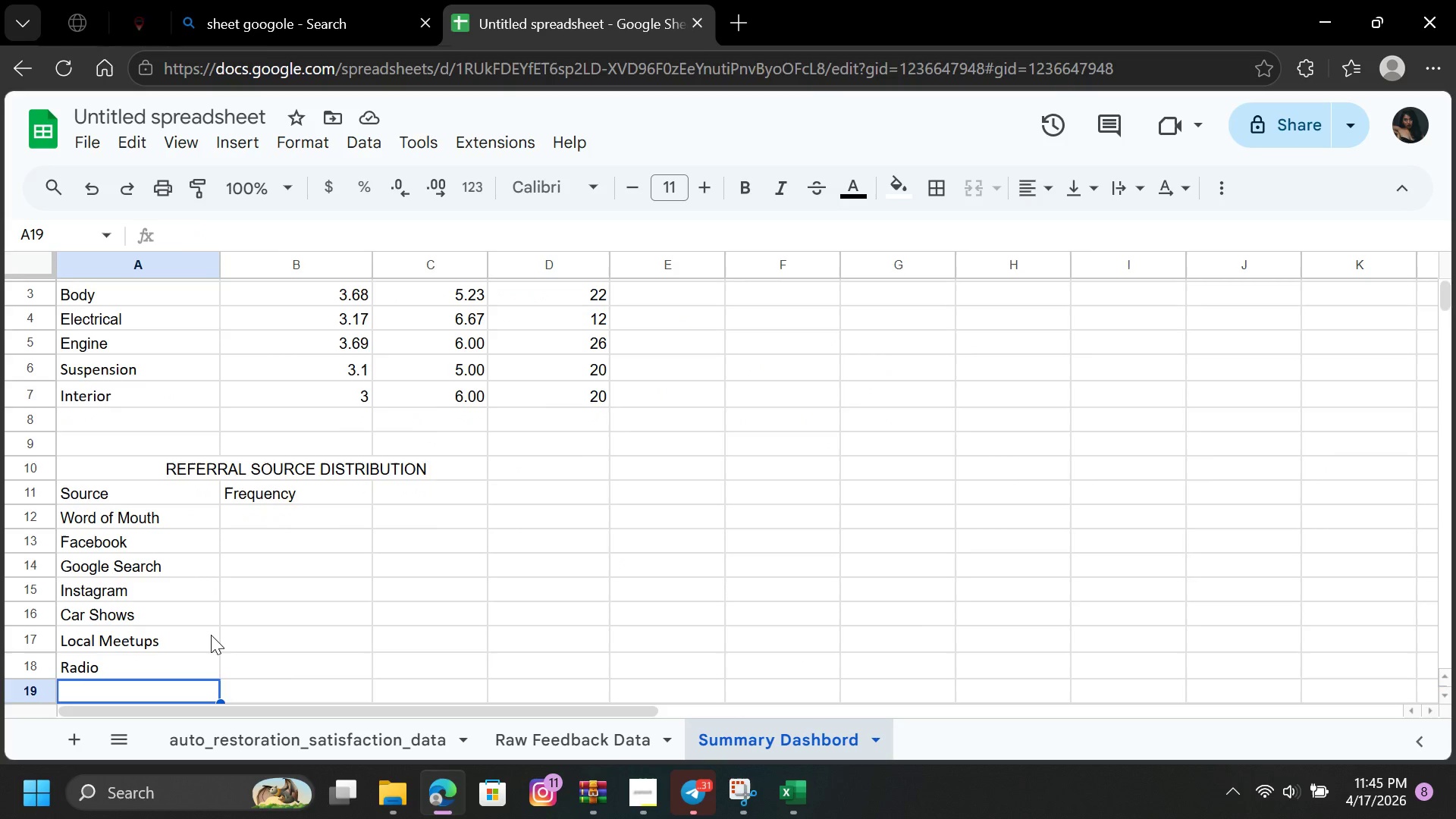 
key(ArrowDown)
 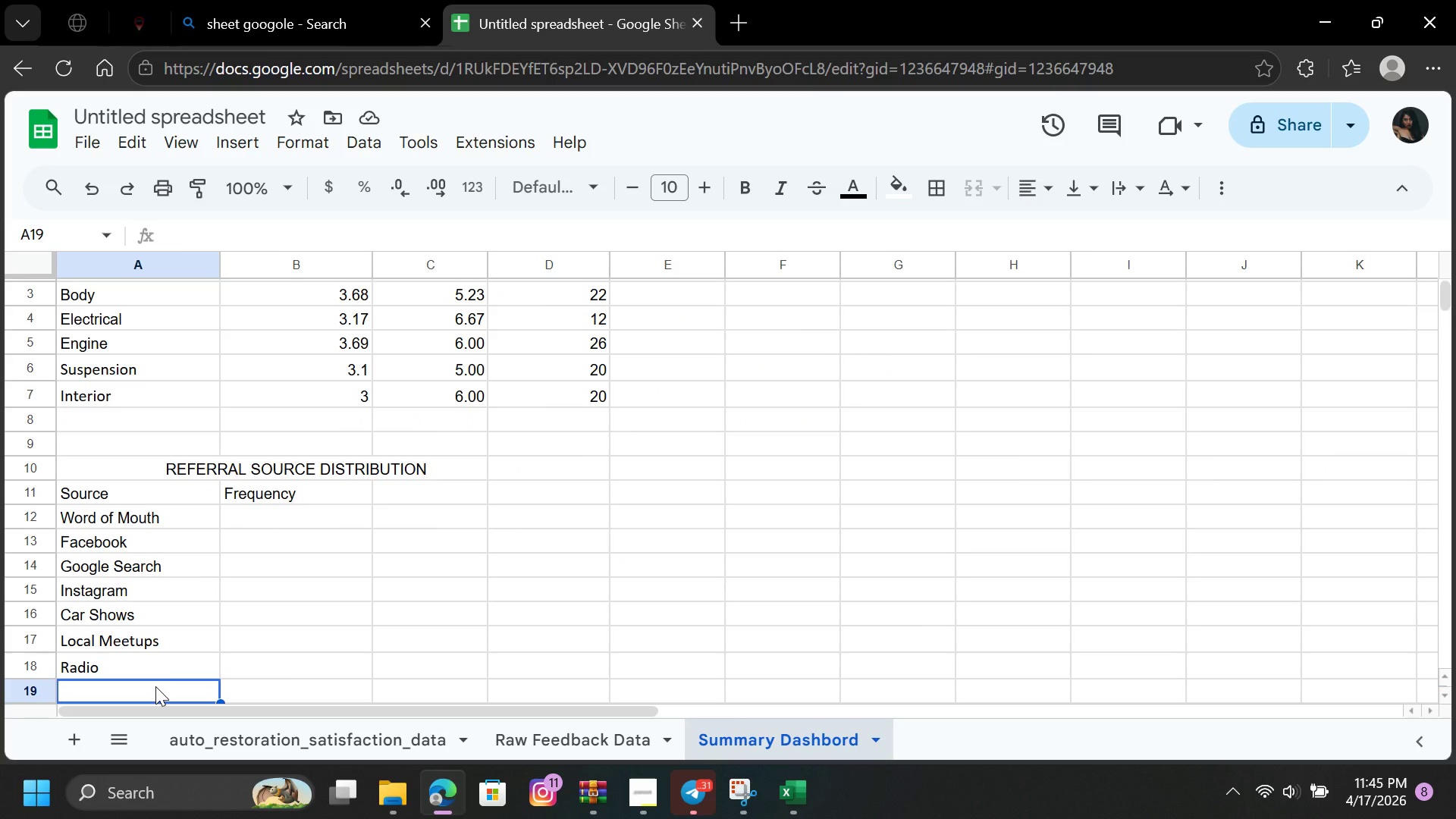 
left_click([152, 689])
 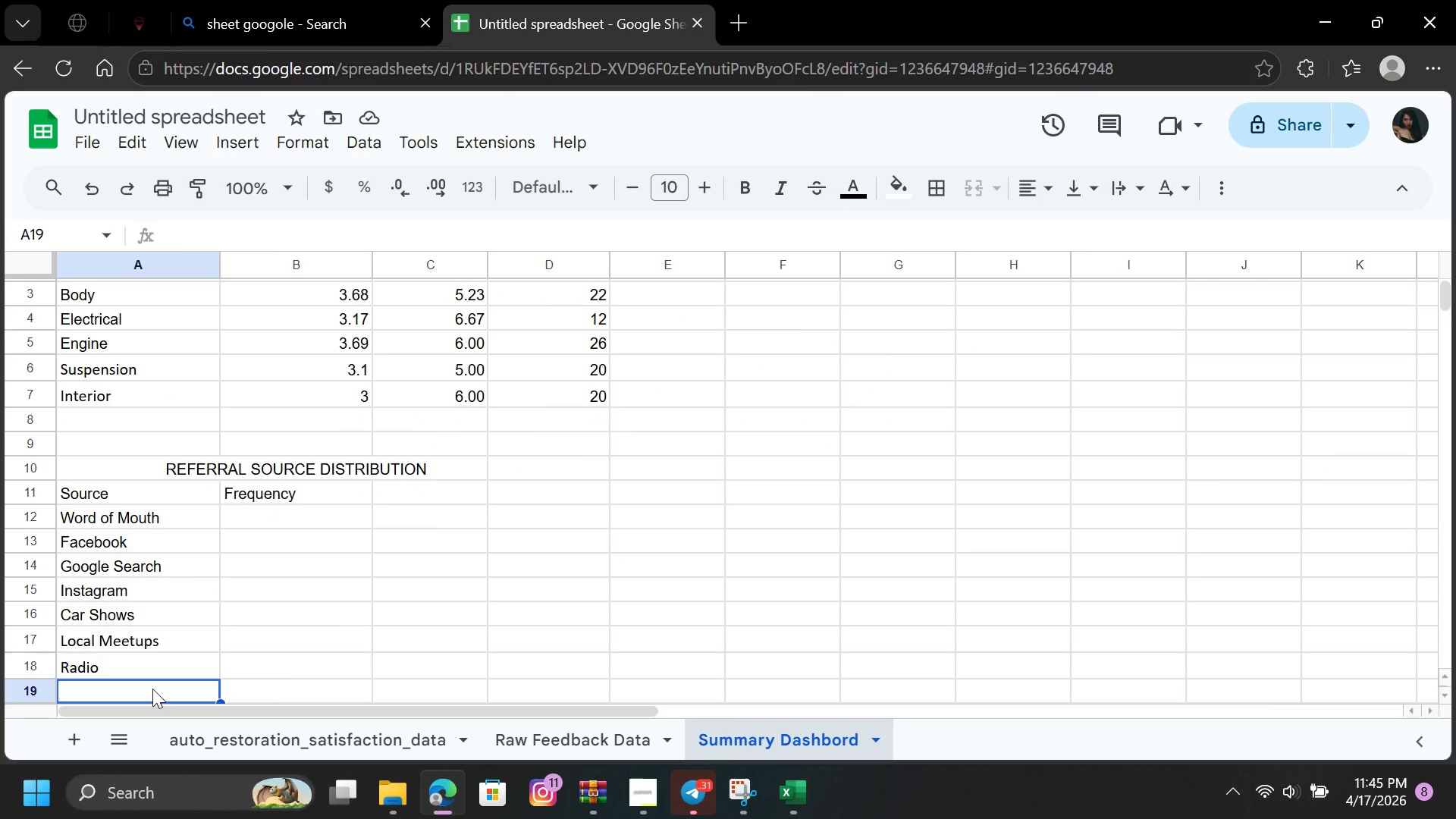 
key(Control+V)
 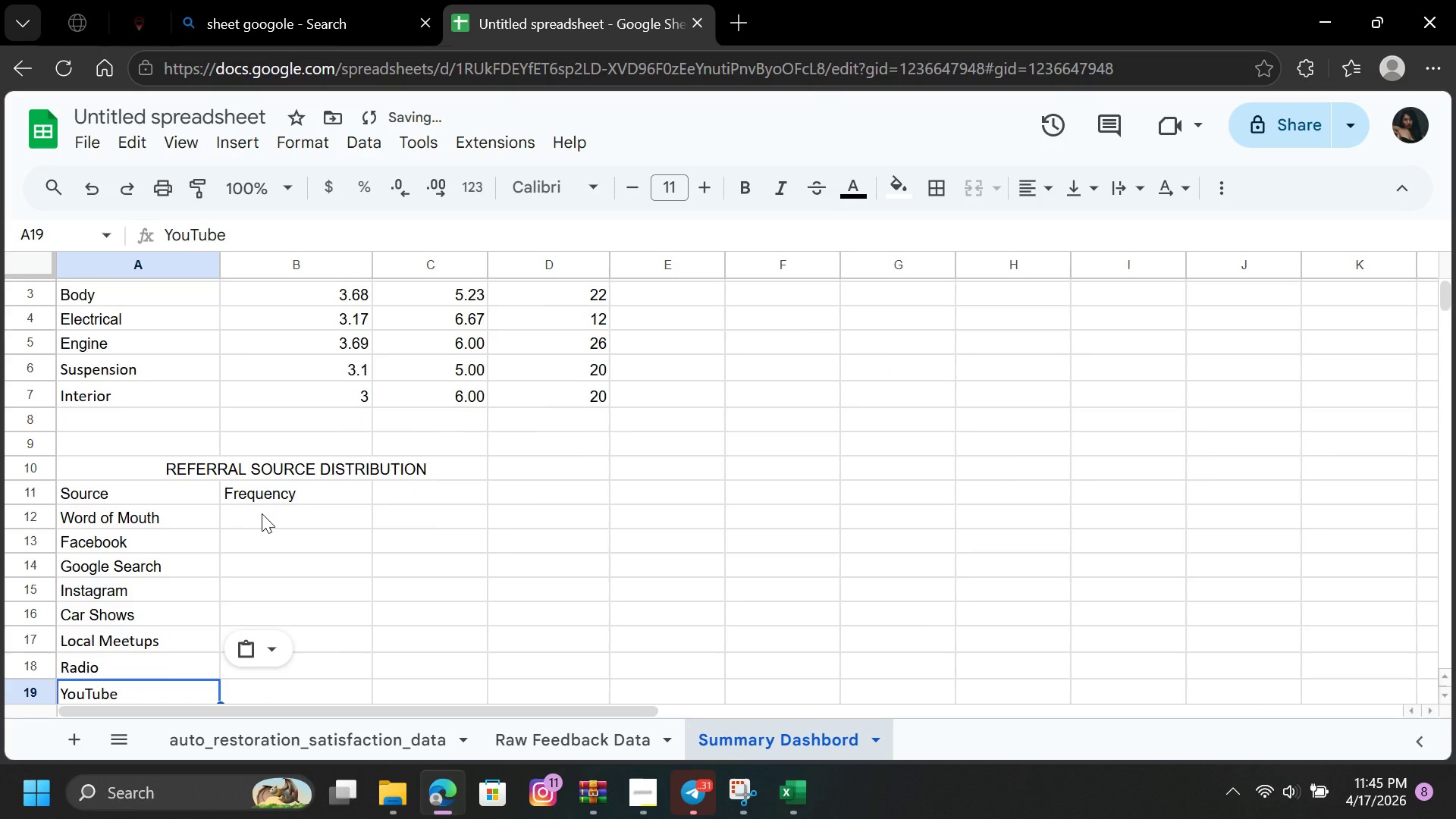 
left_click([262, 513])
 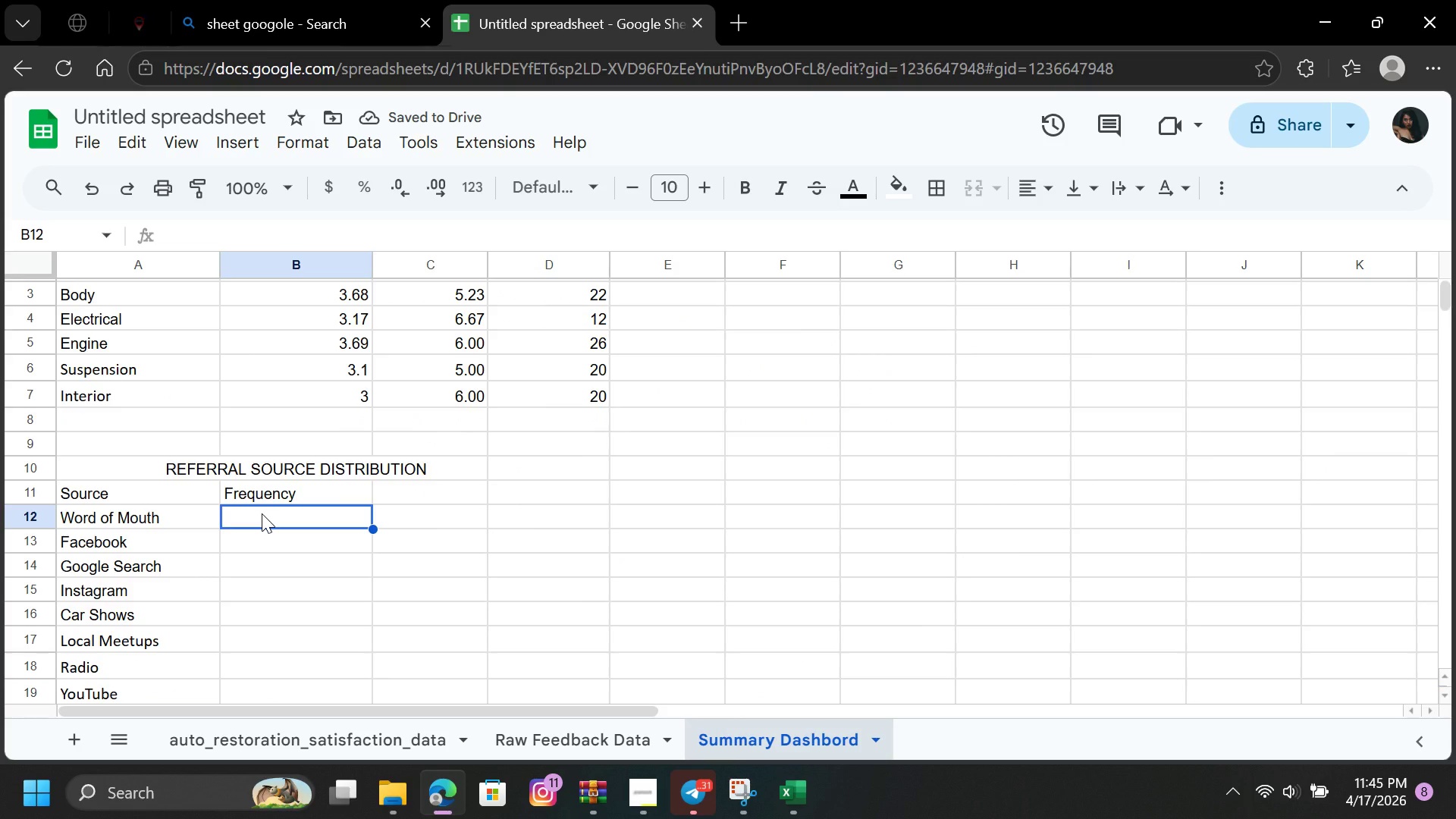 
key(Equal)
 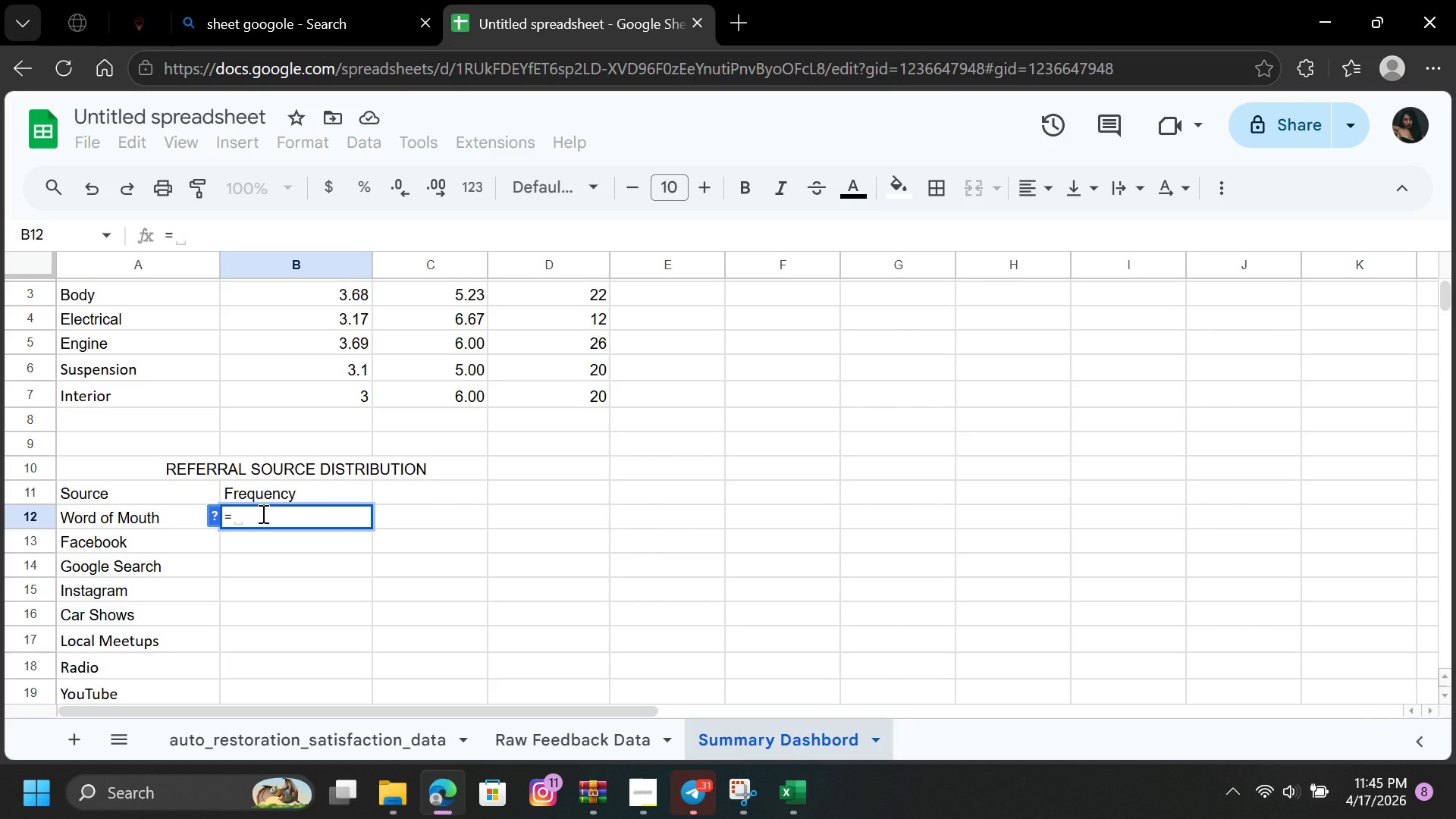 
wait(5.03)
 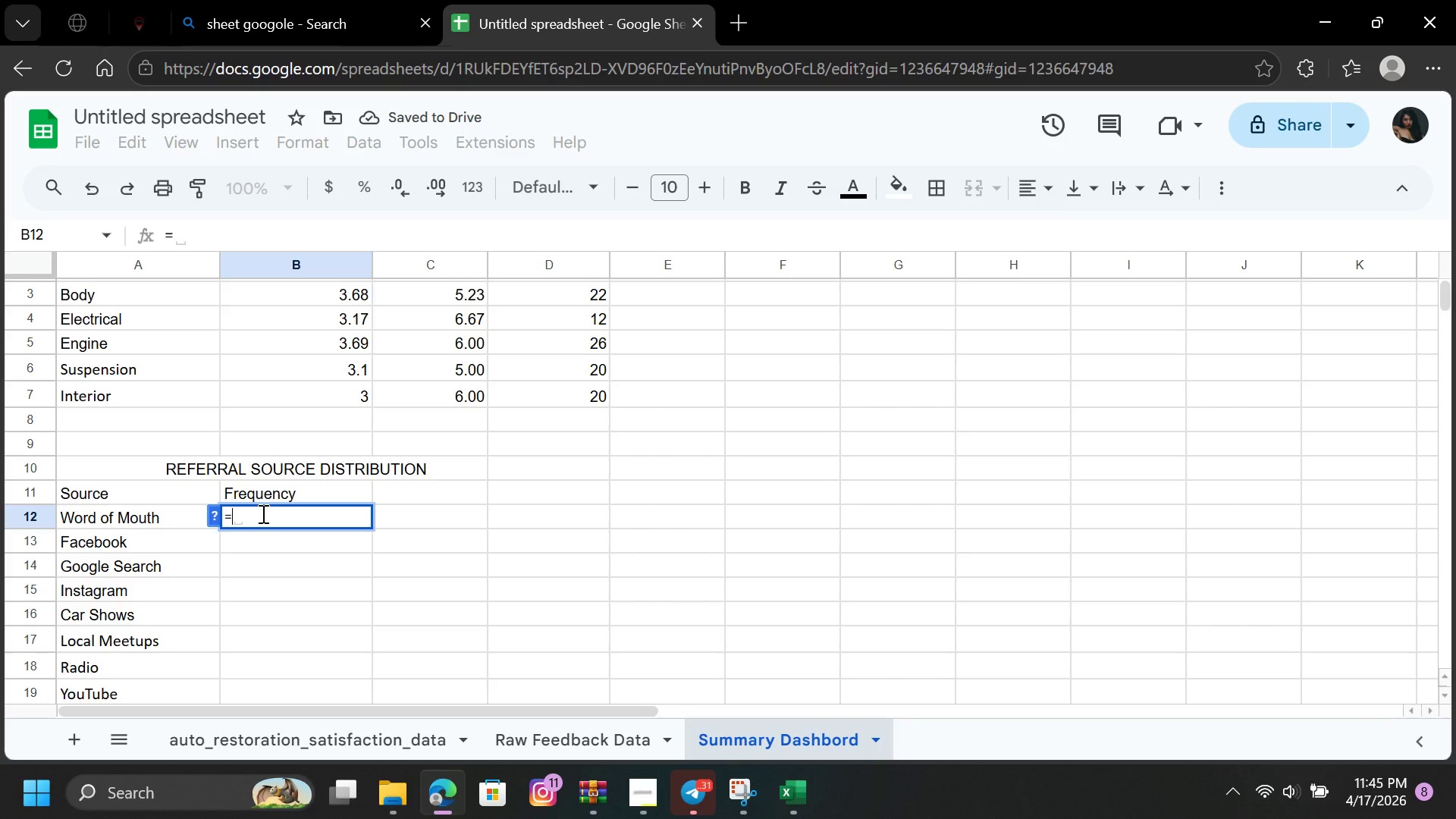 
type(cou)
 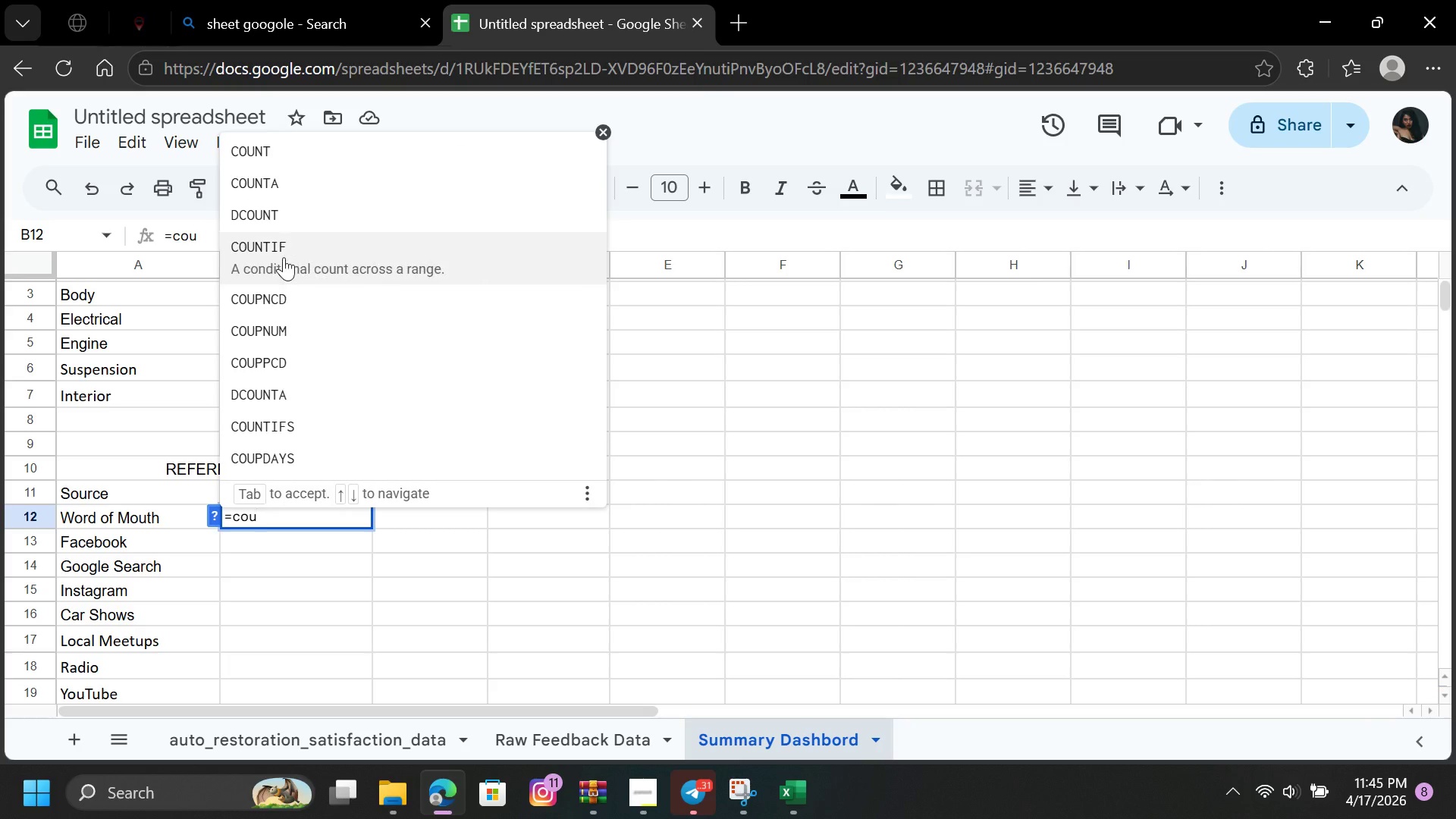 
left_click([285, 248])
 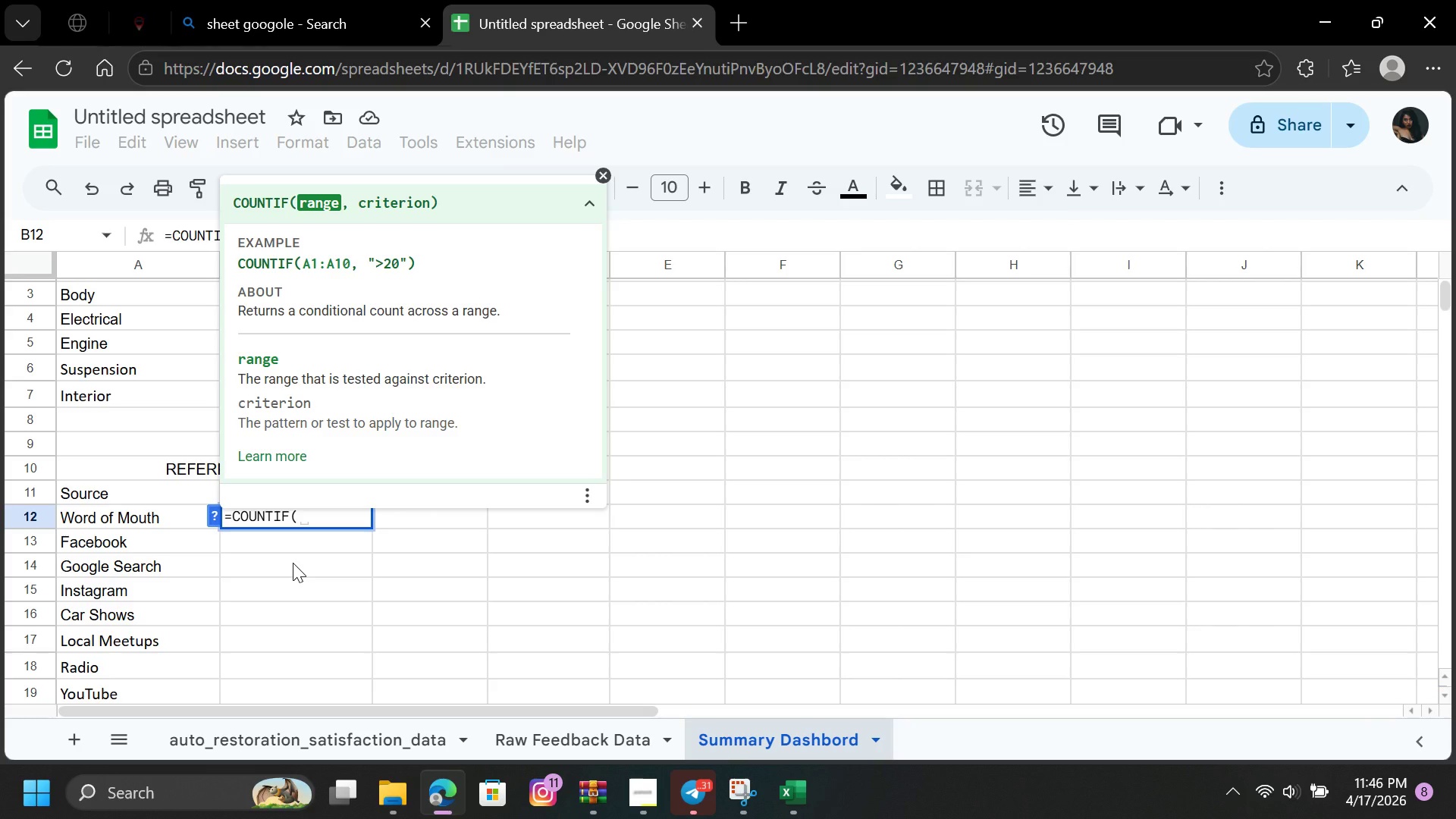 
wait(19.8)
 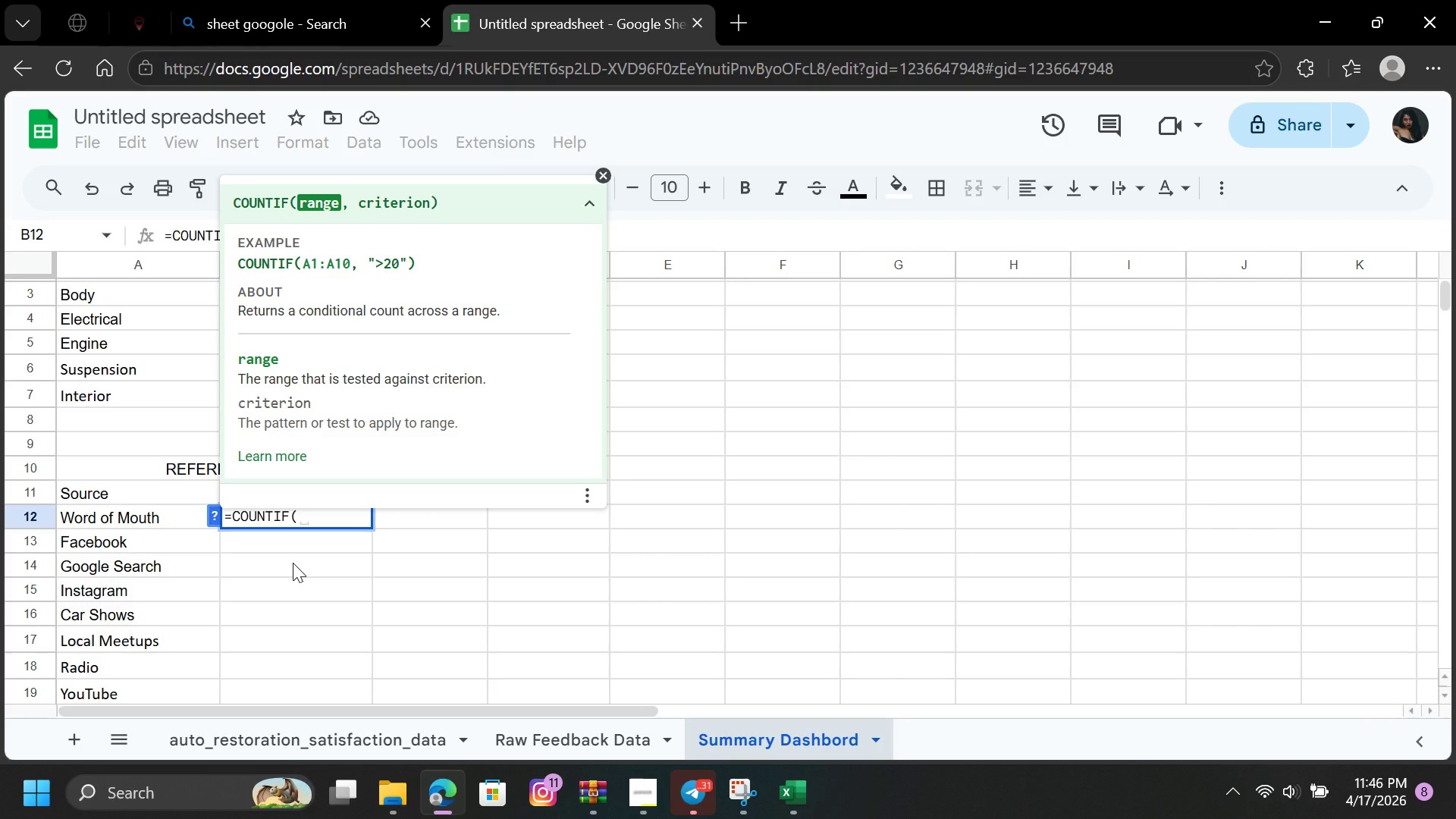 
left_click([541, 734])
 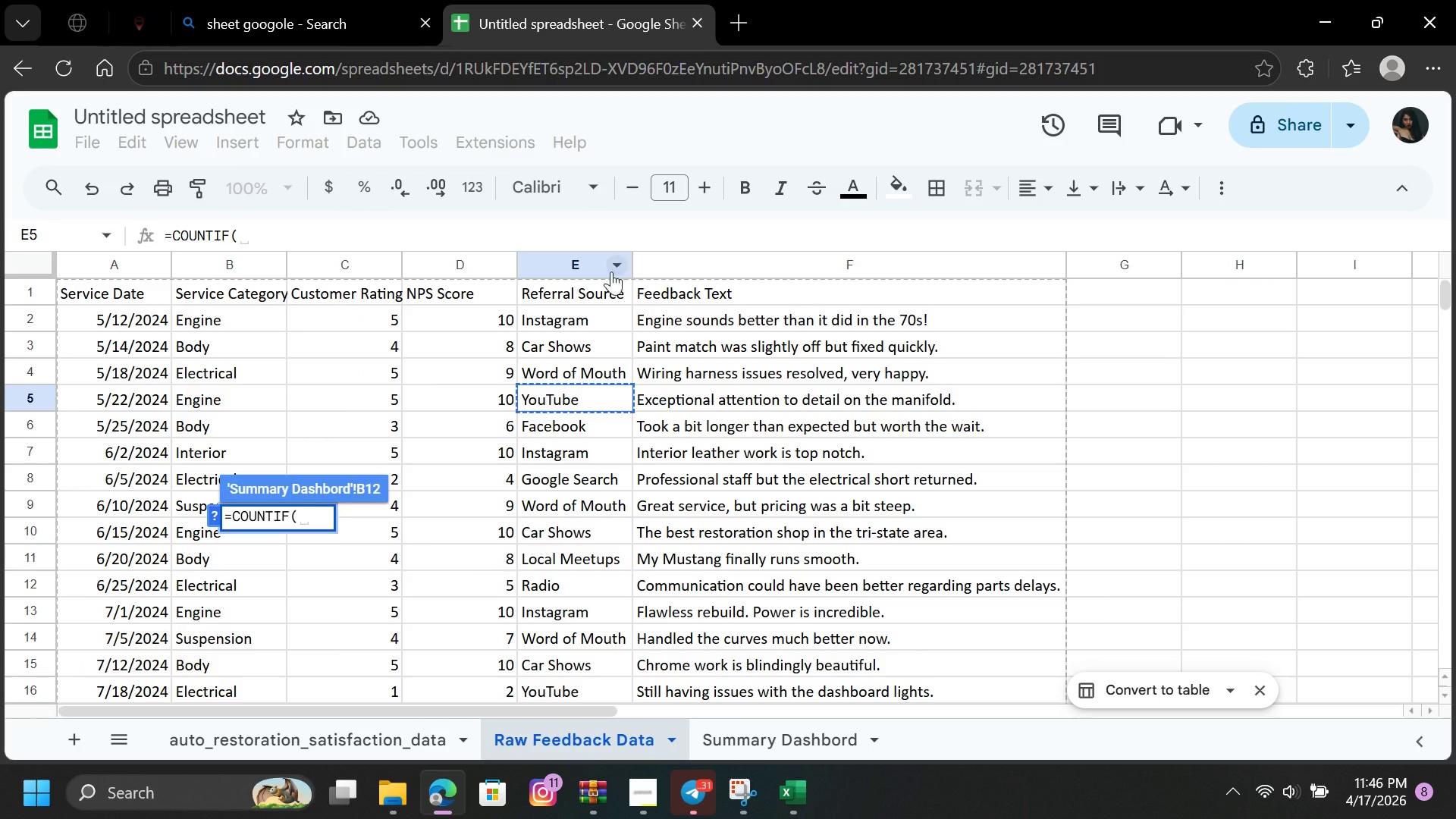 
left_click([588, 265])
 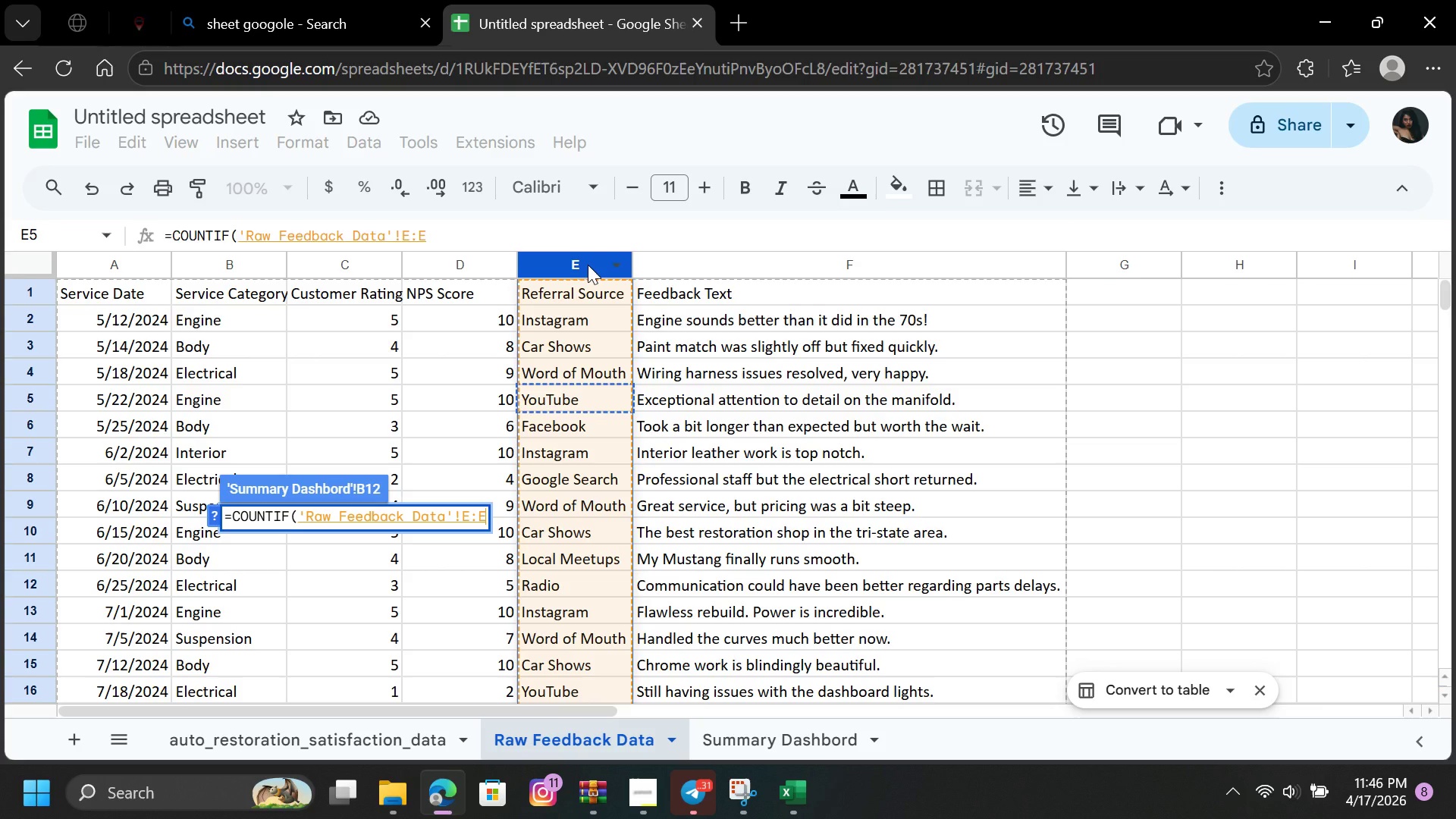 
wait(8.33)
 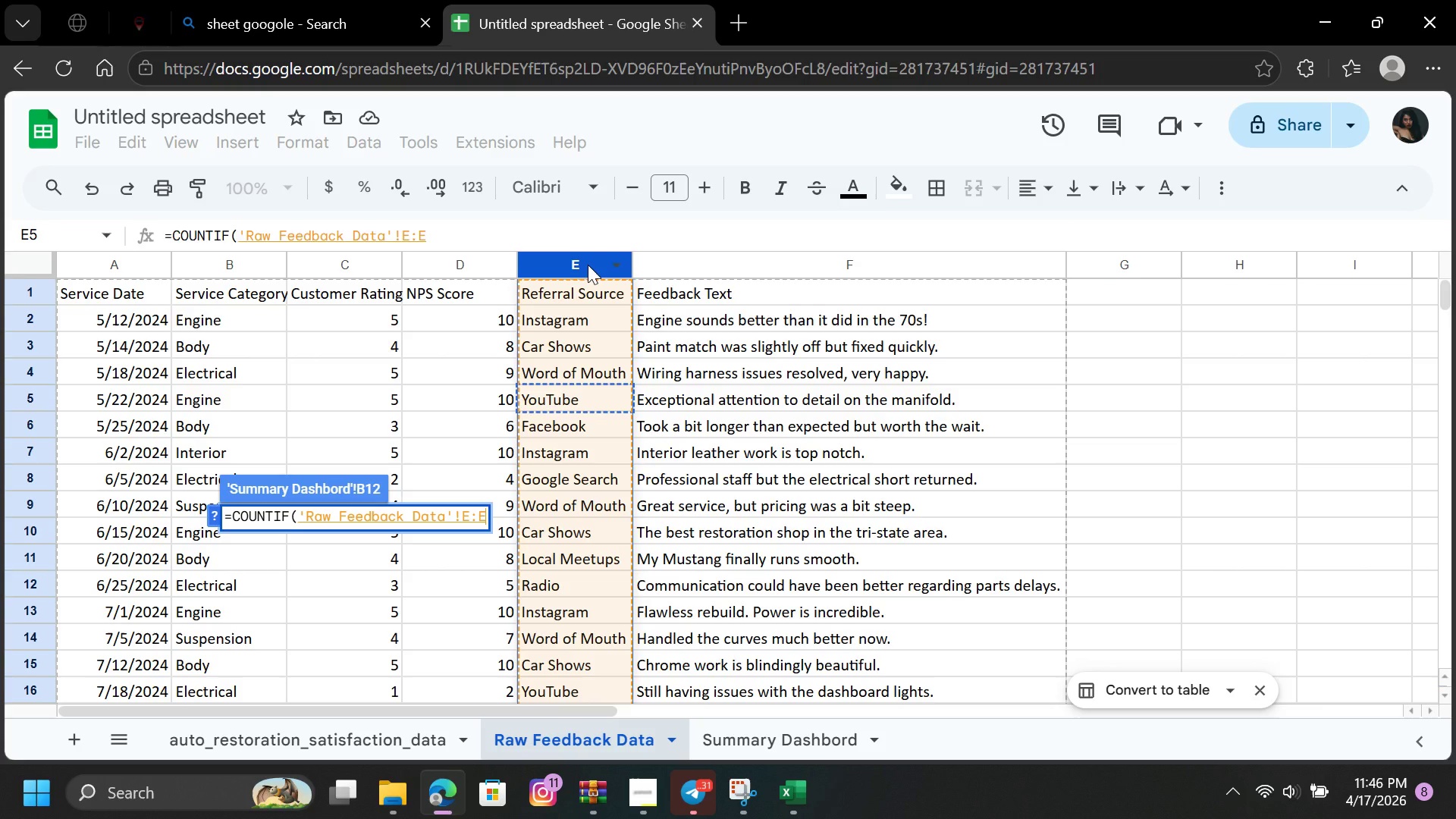 
left_click([745, 731])
 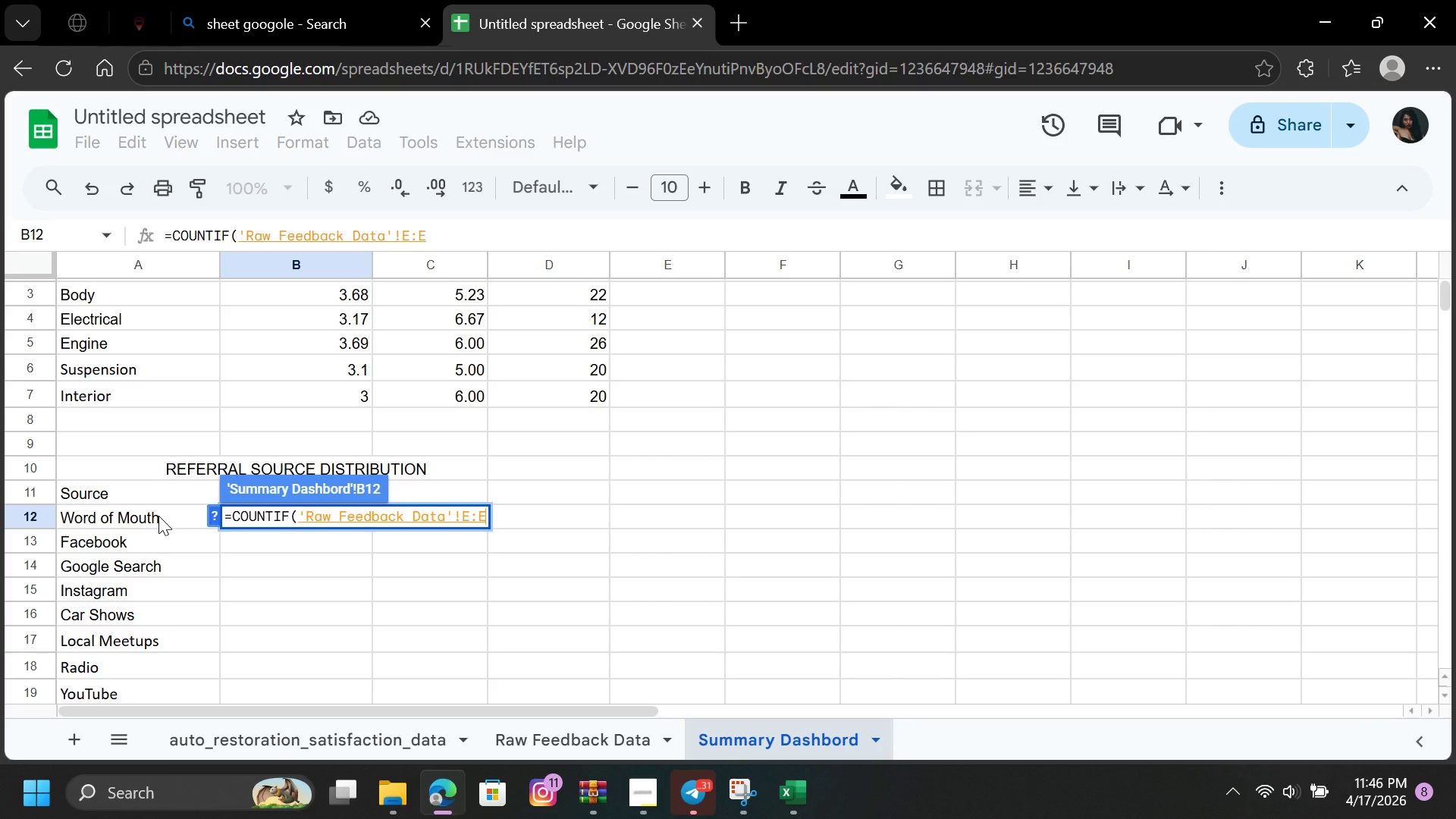 
wait(7.33)
 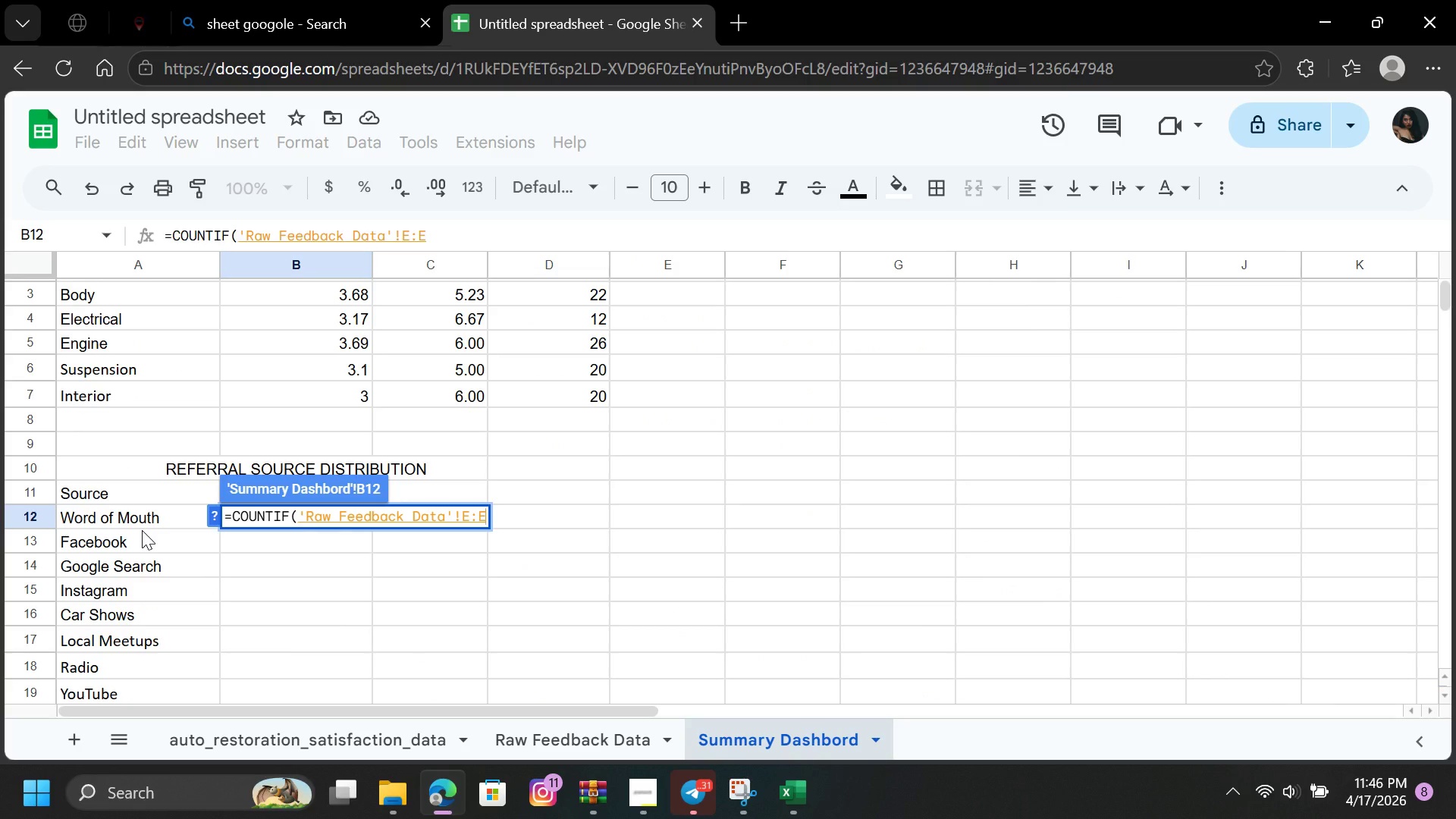 
left_click([158, 516])
 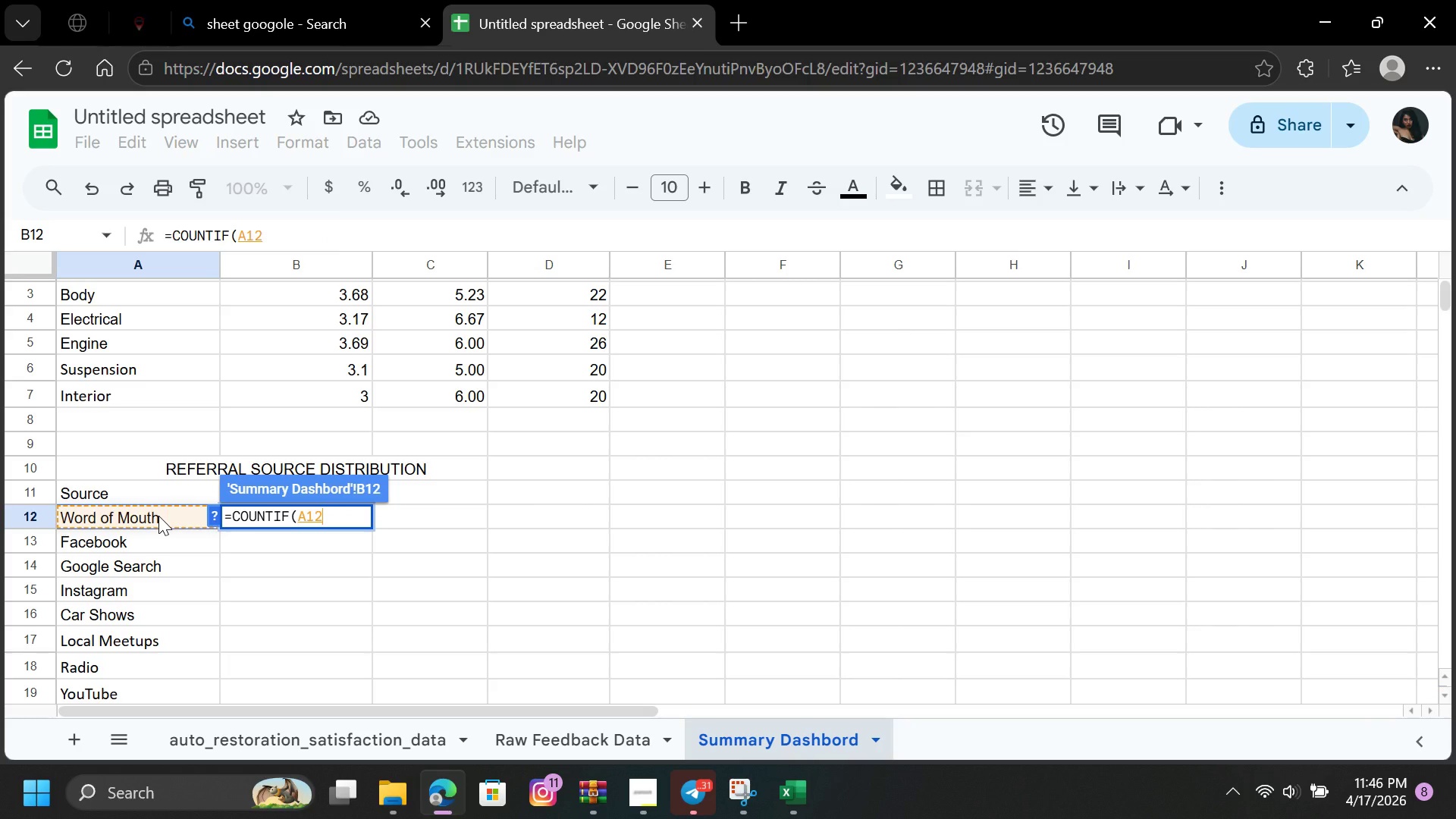 
key(Shift+0)
 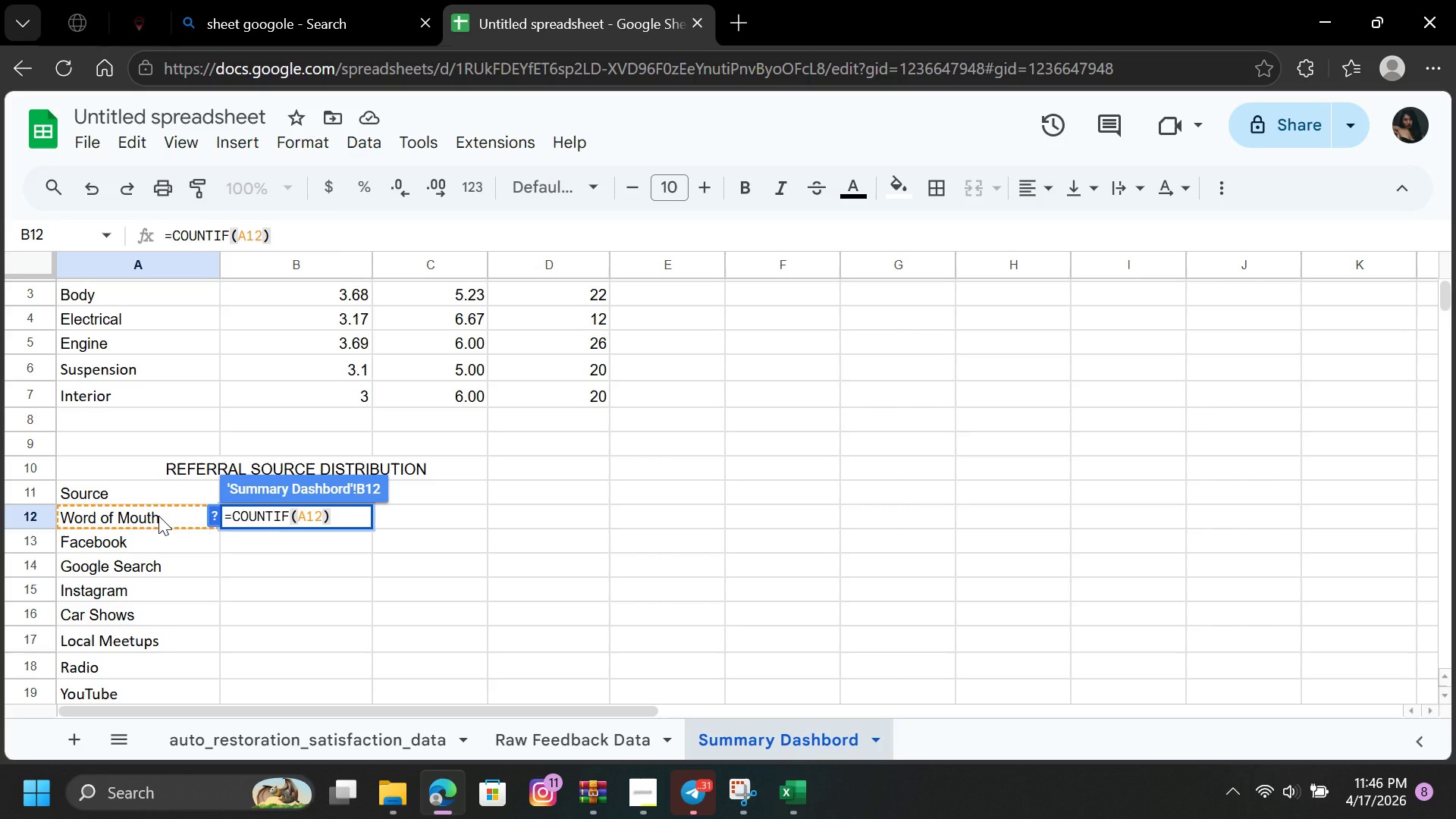 
key(Enter)
 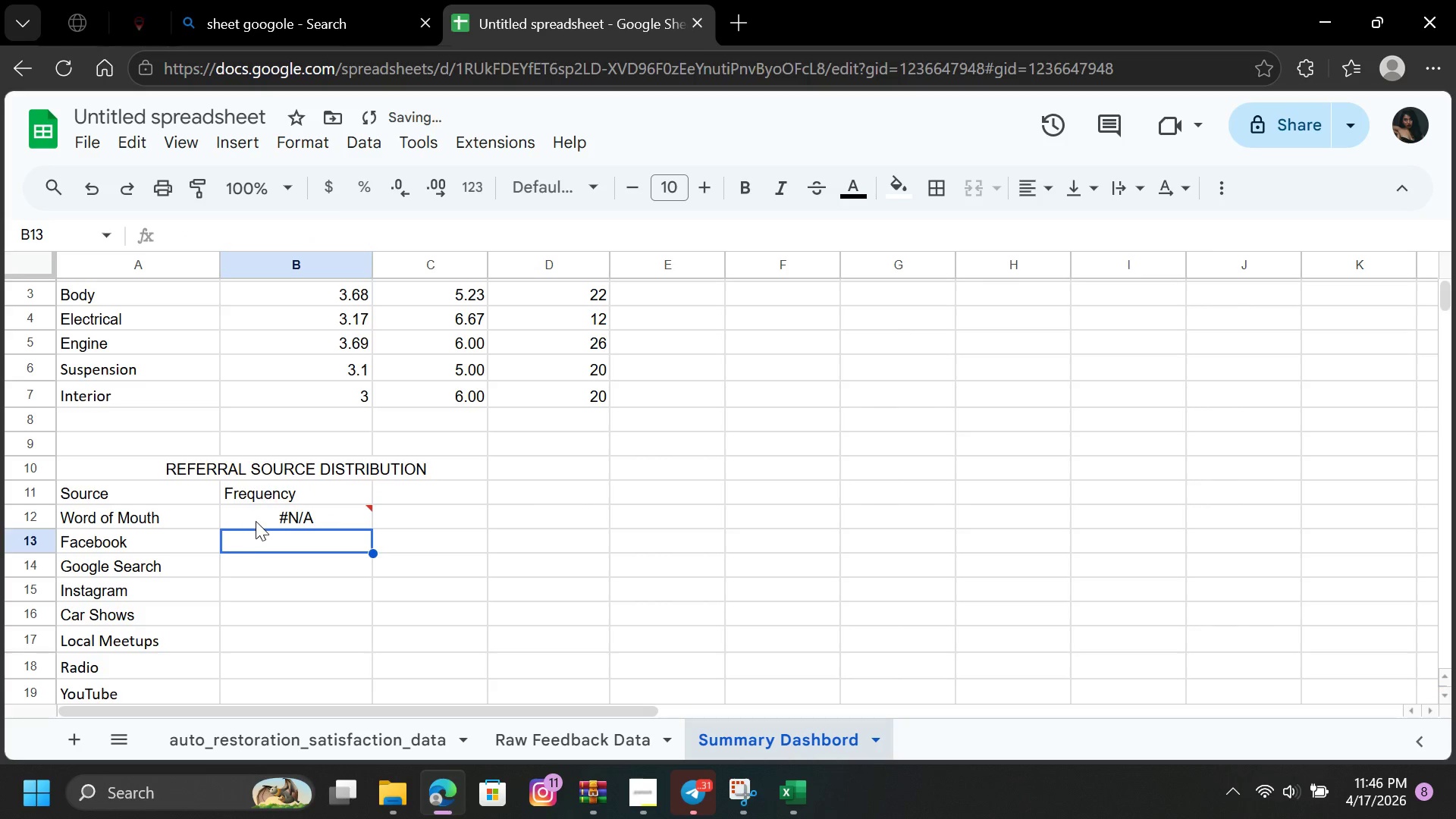 
left_click([256, 516])
 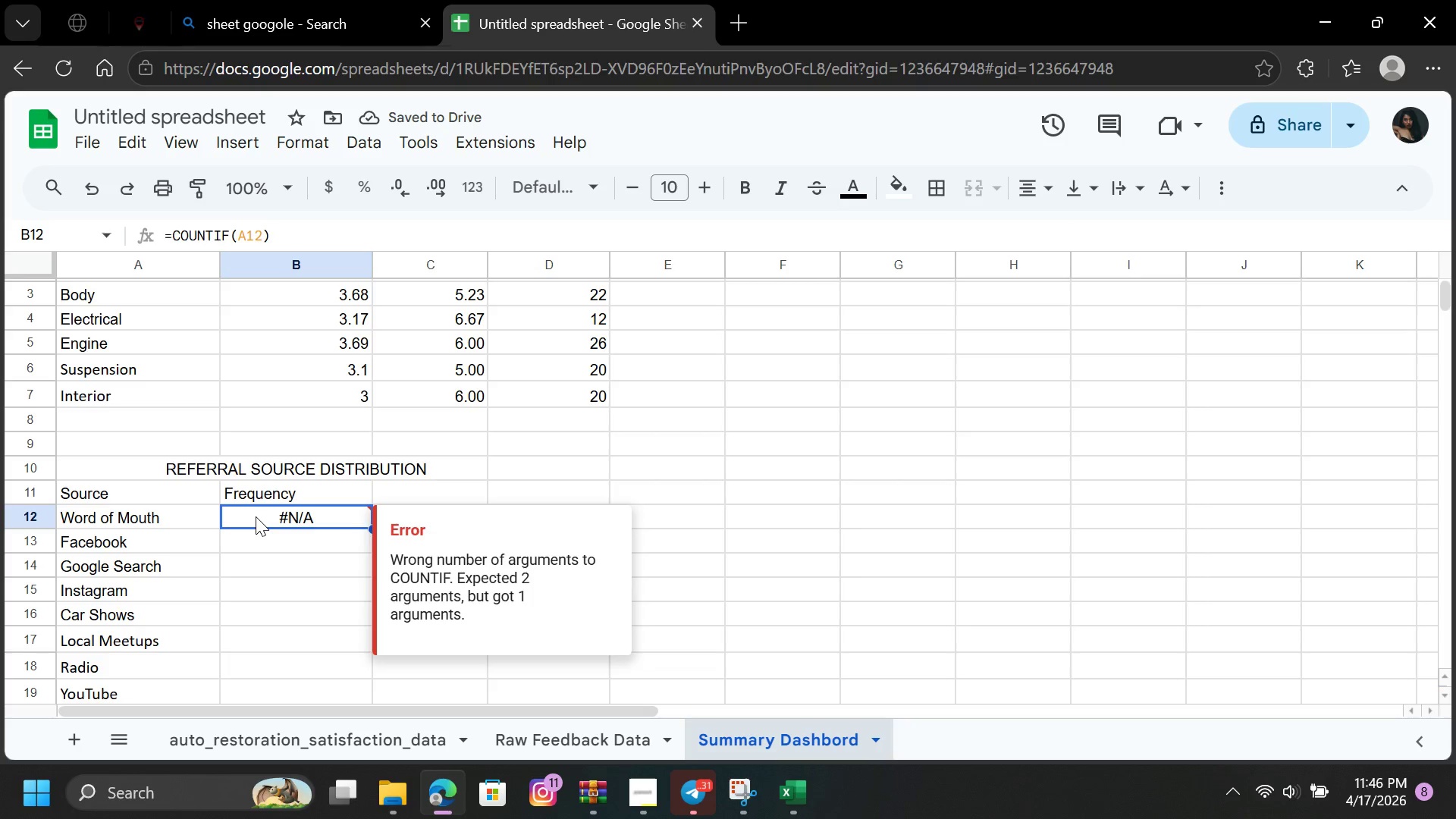 
double_click([256, 516])
 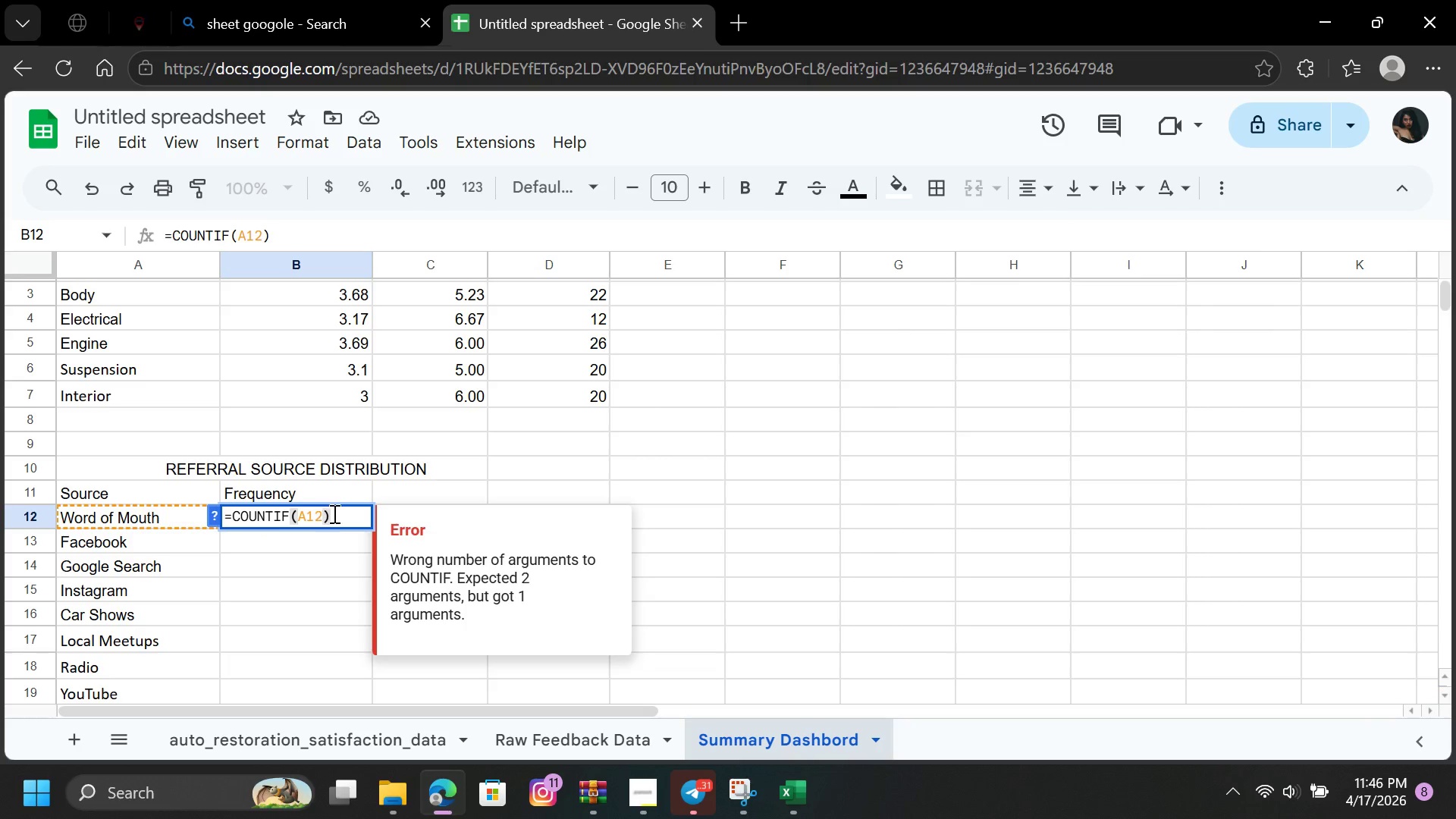 
key(Backspace)
 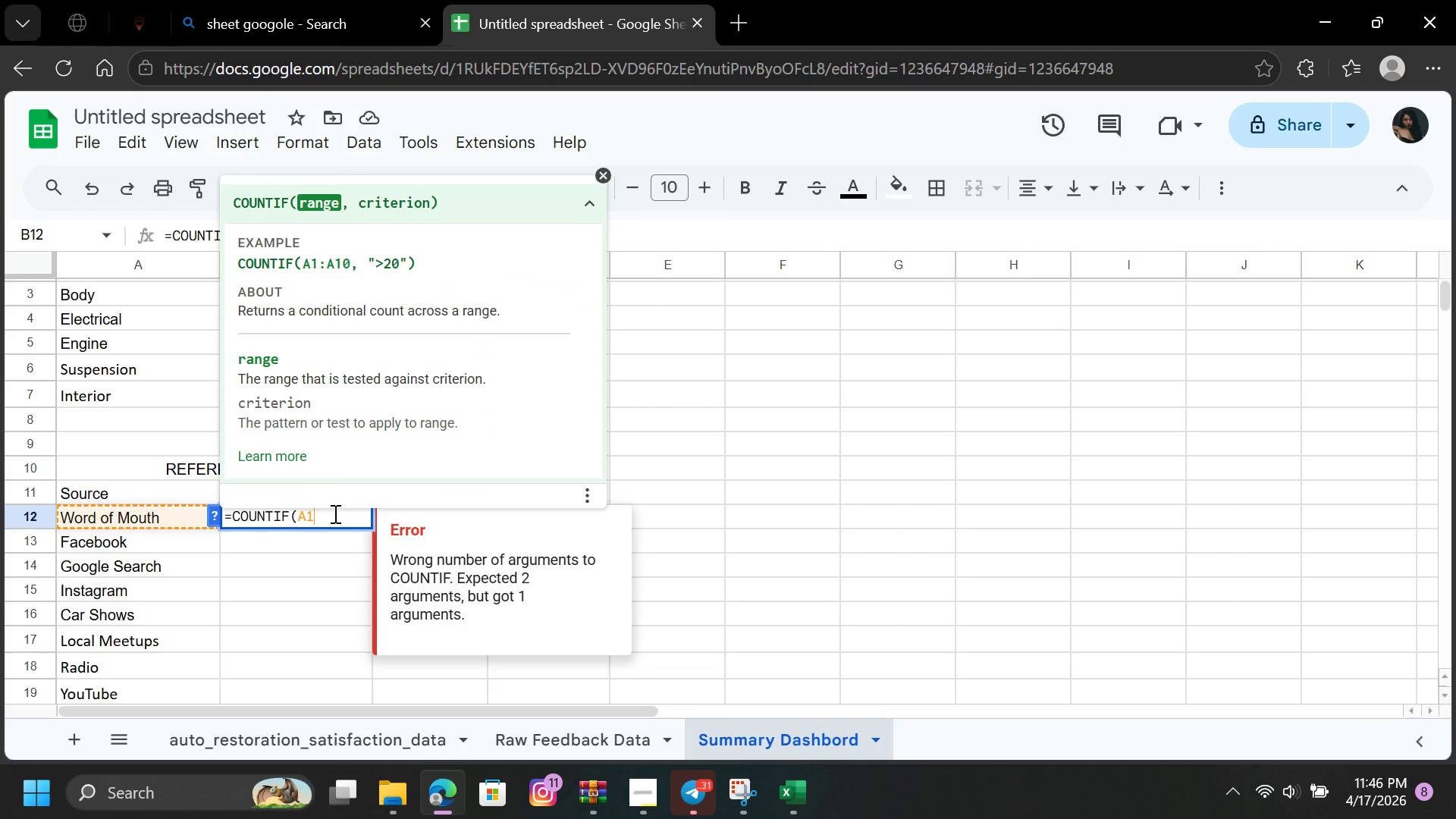 
key(Backspace)
 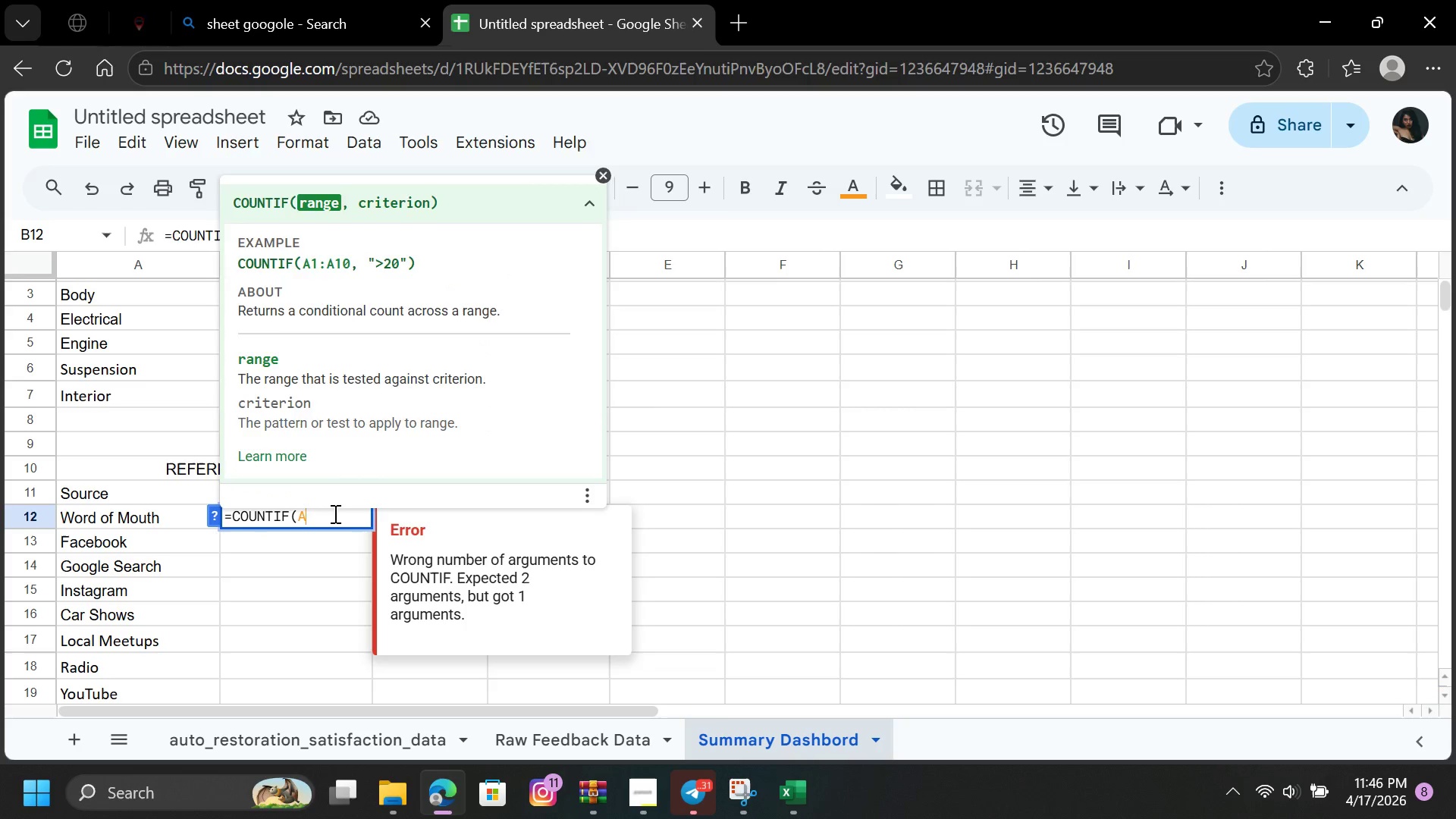 
key(Backspace)
 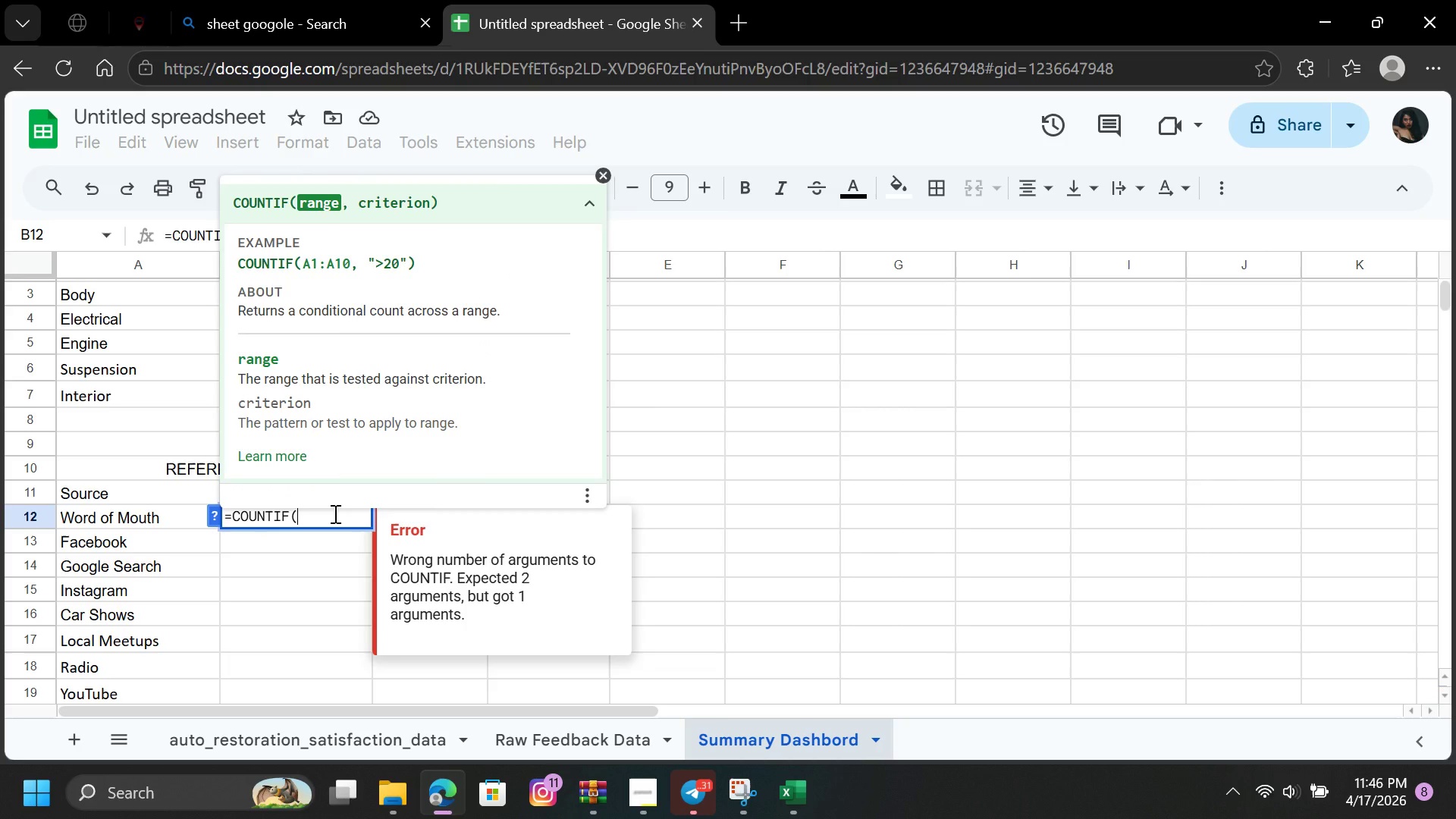 
key(Backspace)
 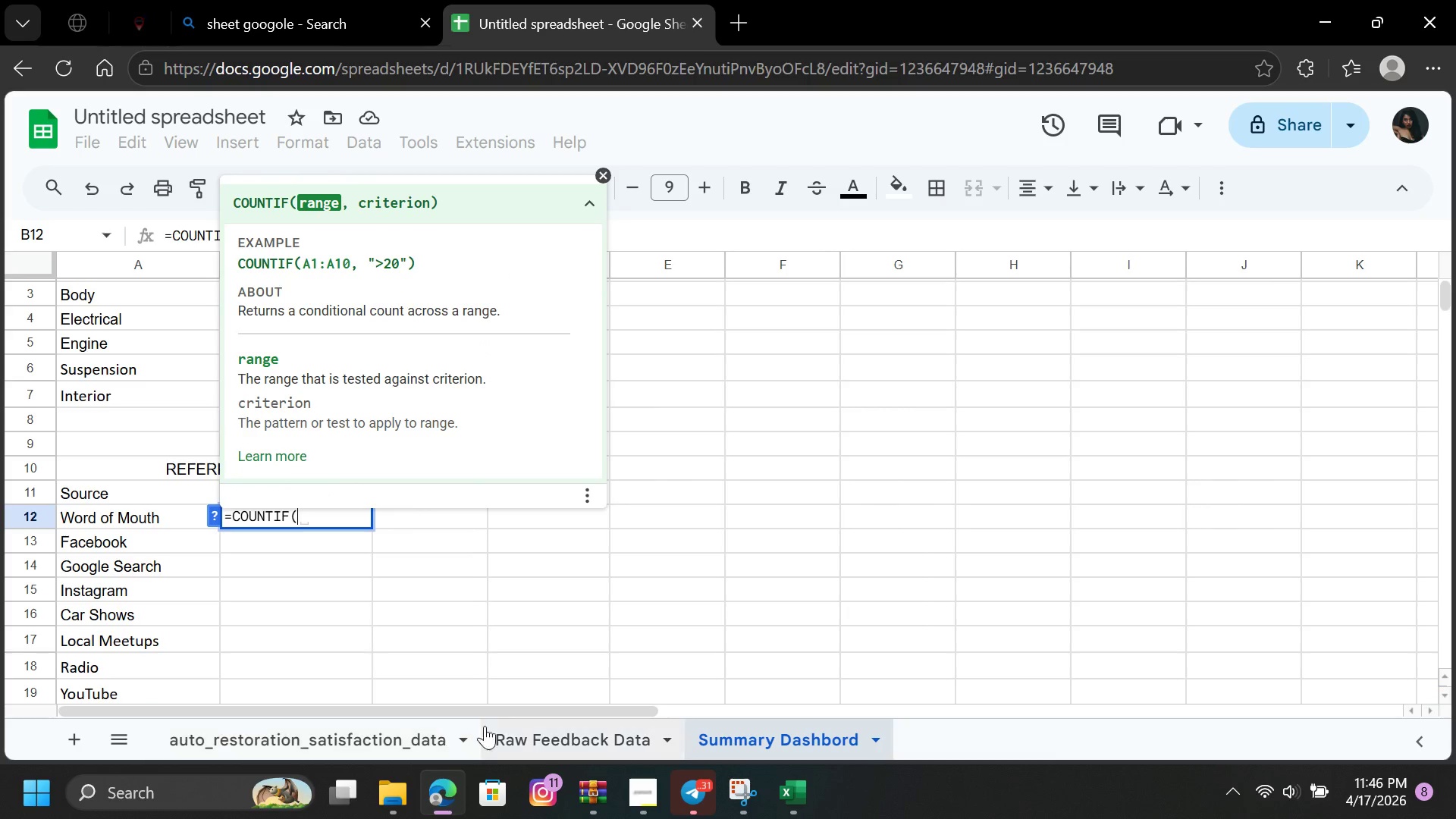 
left_click([512, 726])
 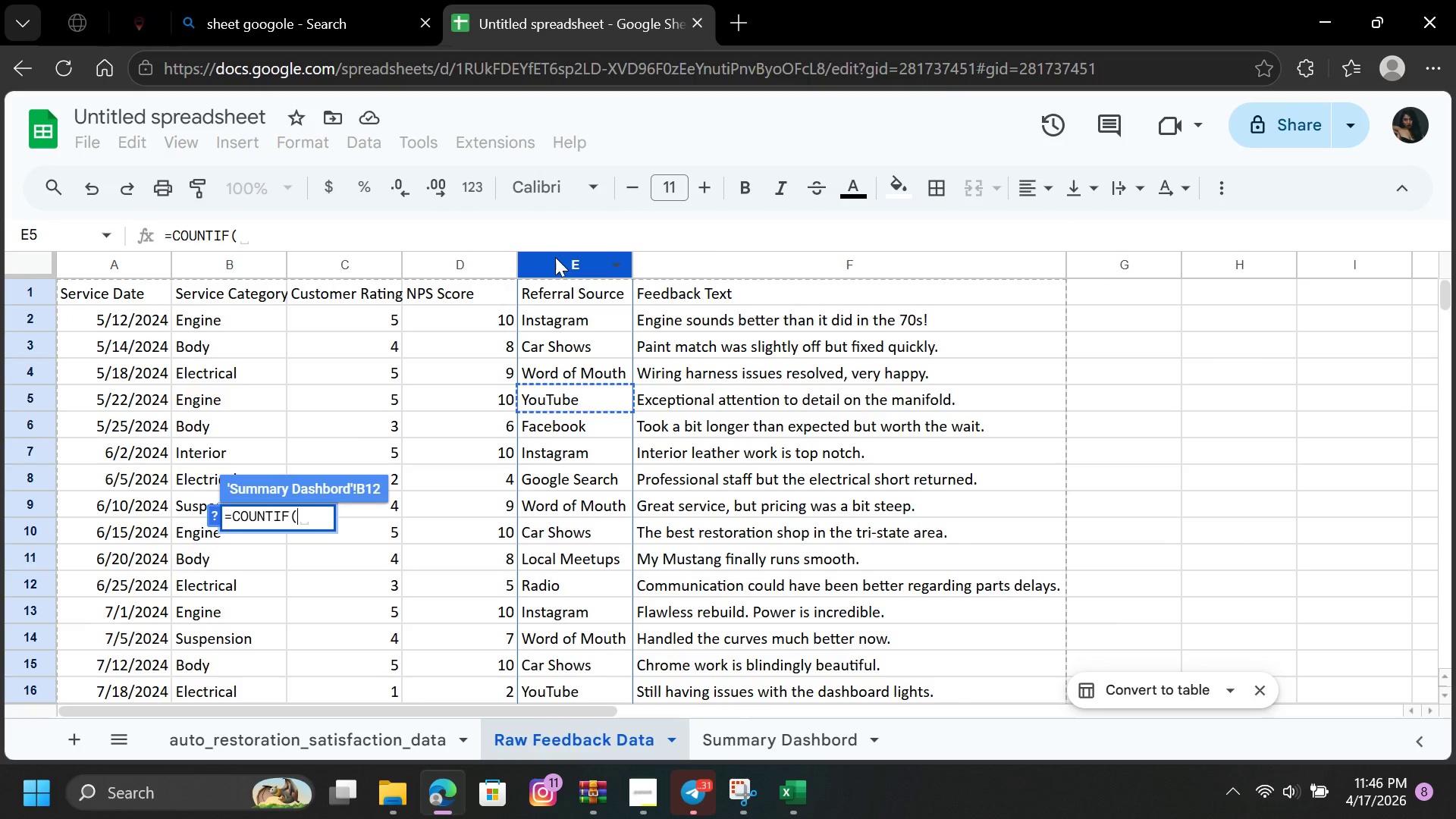 
left_click([554, 257])
 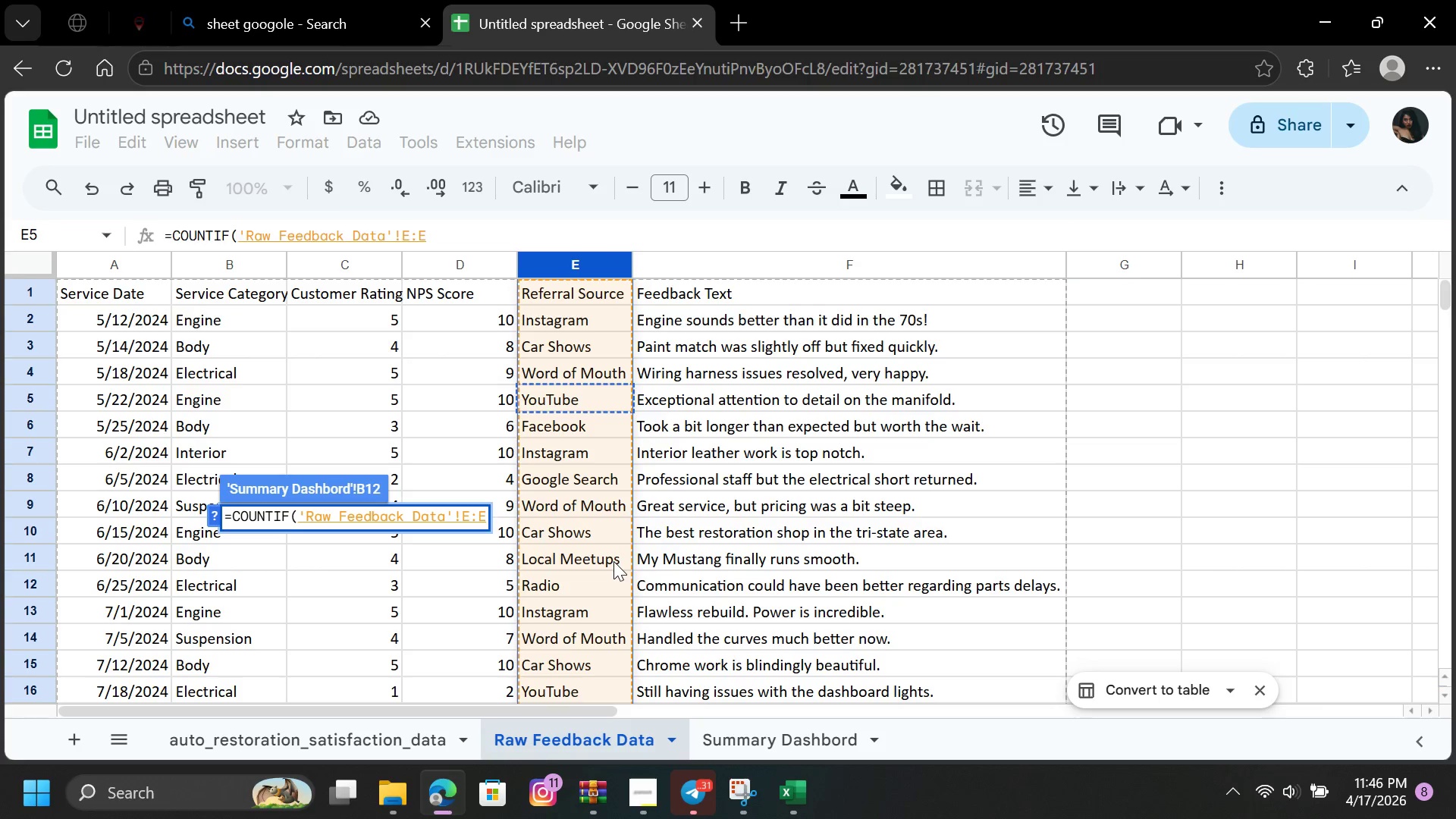 
wait(6.61)
 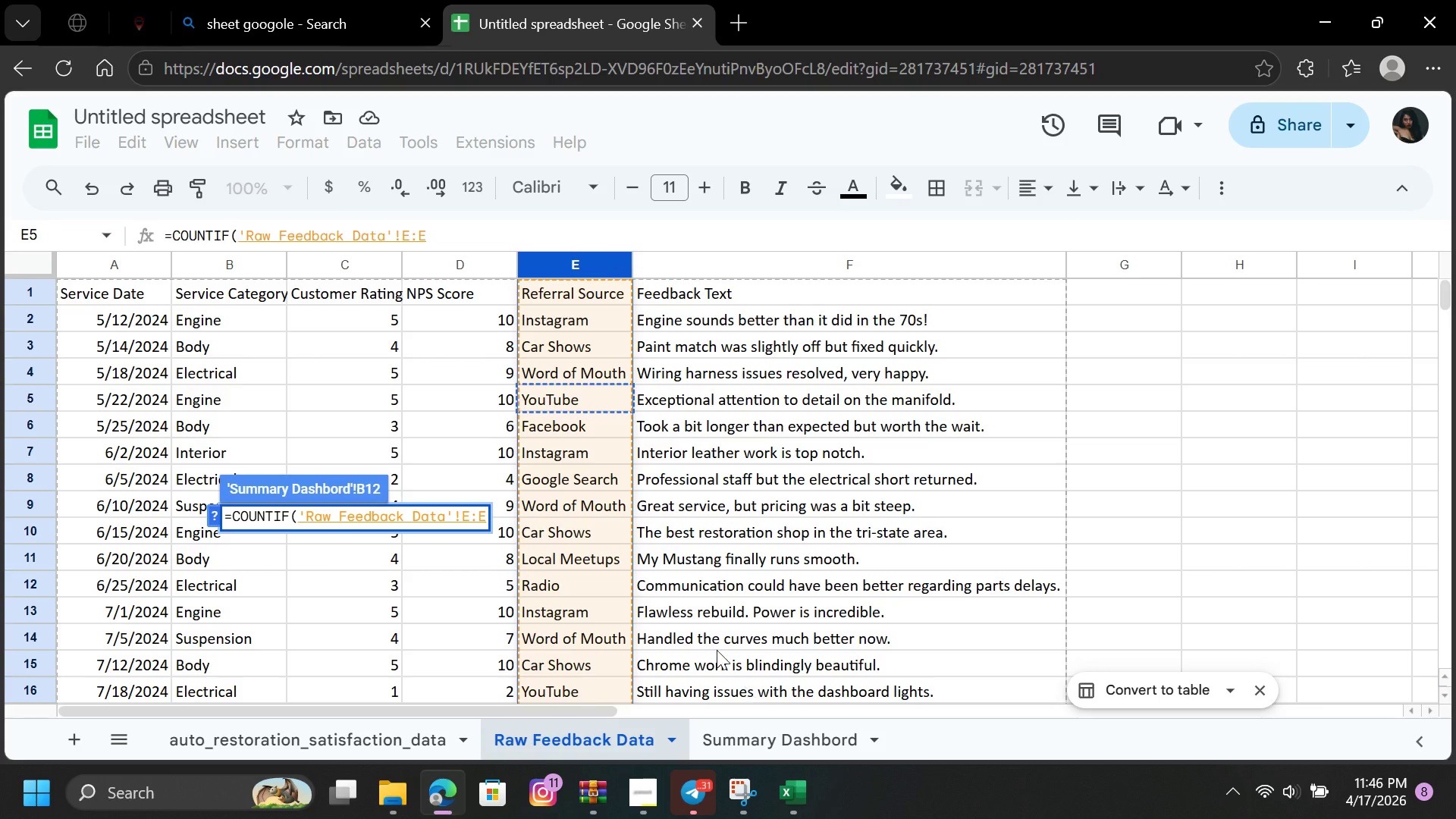 
key(Comma)
 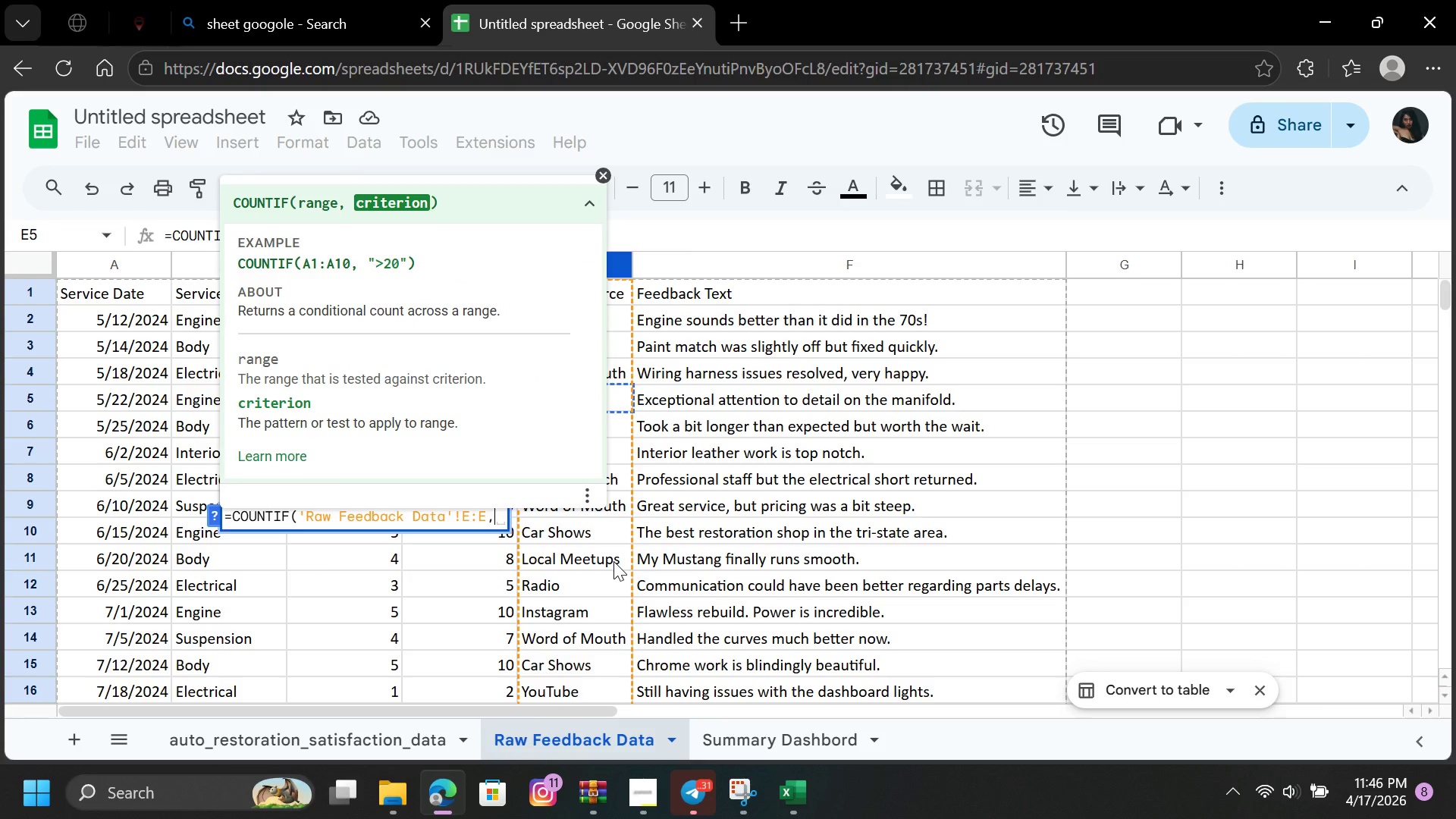 
wait(6.36)
 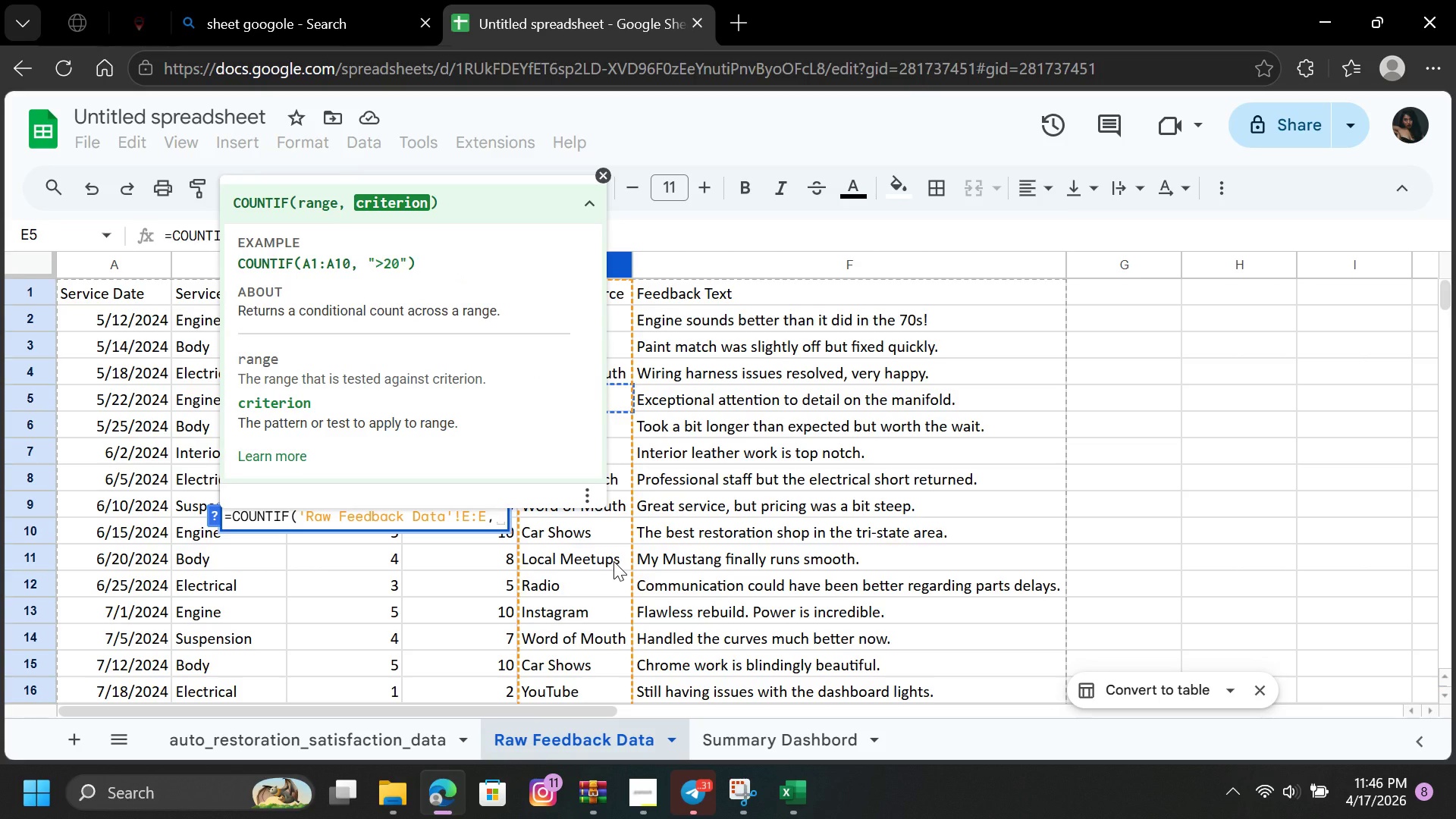 
left_click([748, 730])
 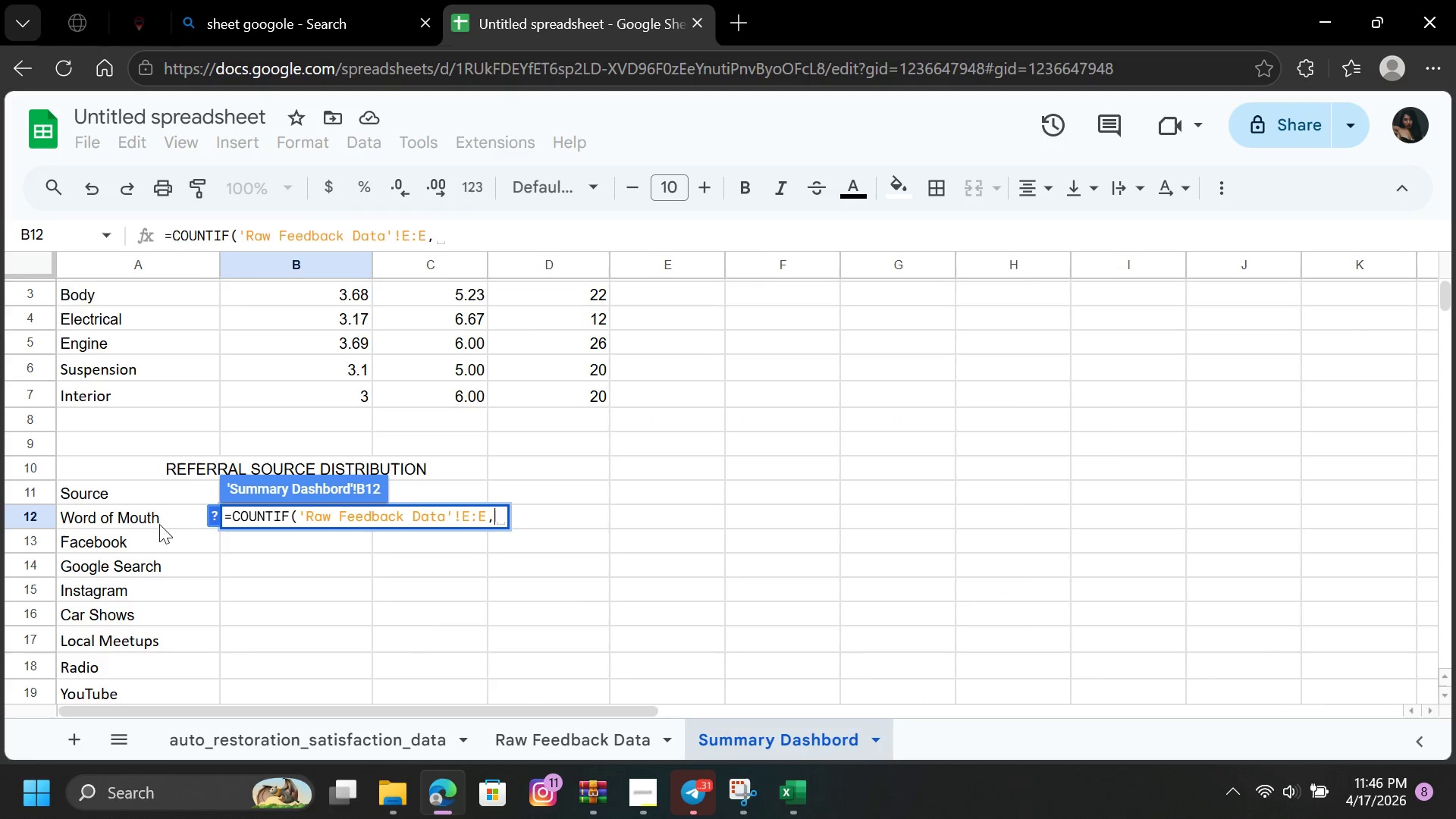 
left_click([158, 516])
 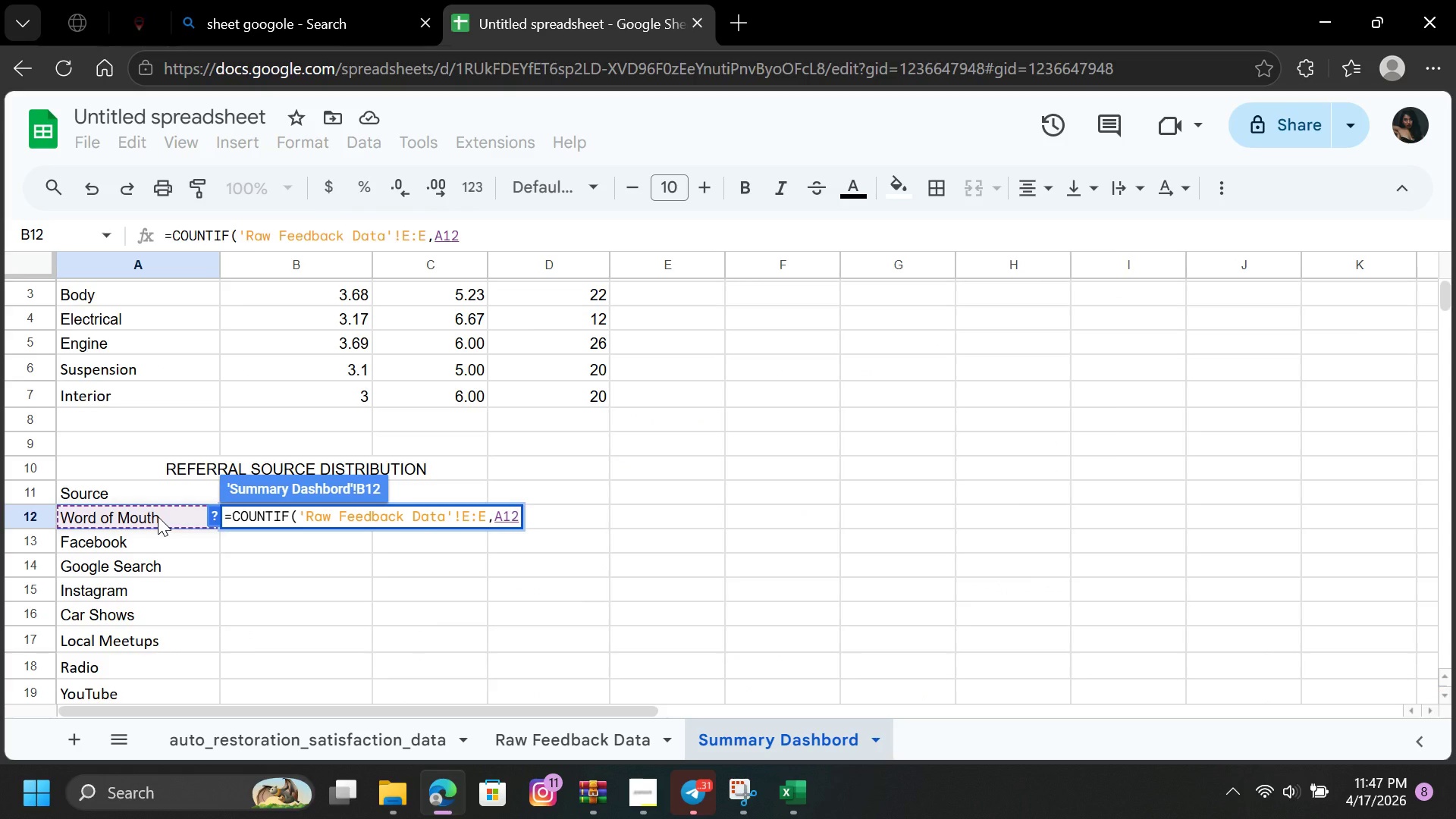 
key(Shift+0)
 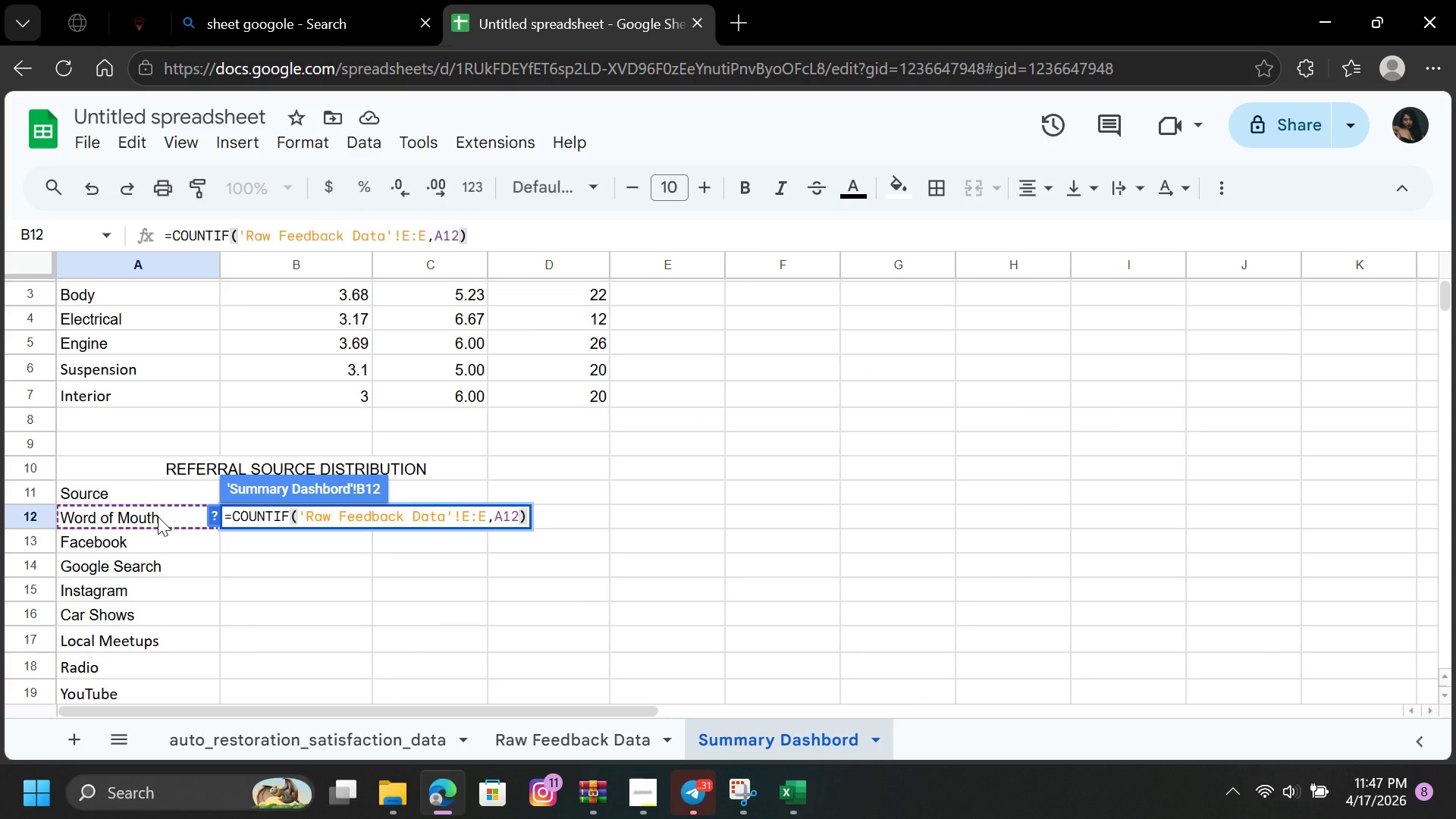 
key(Enter)
 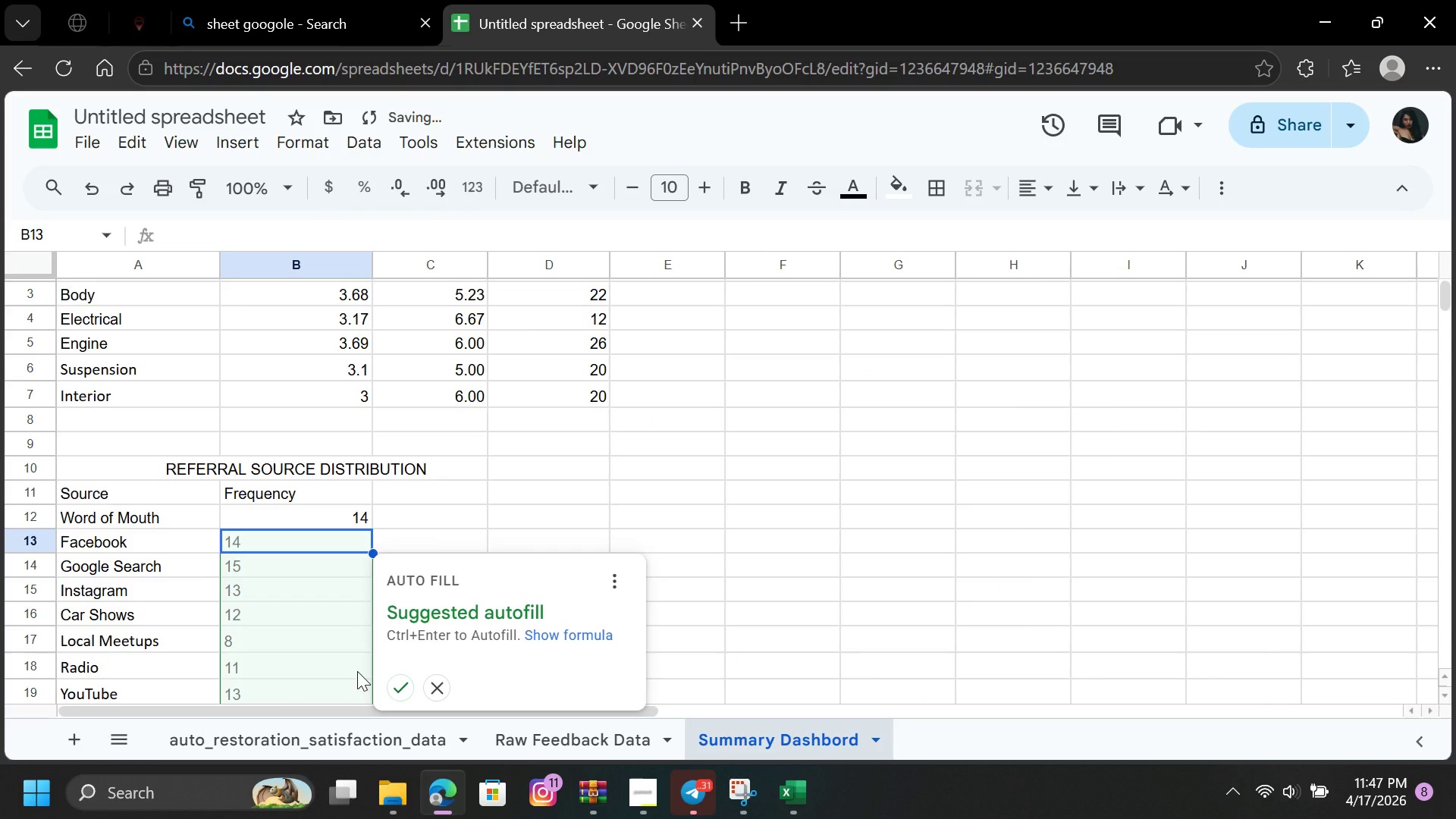 
left_click([399, 679])
 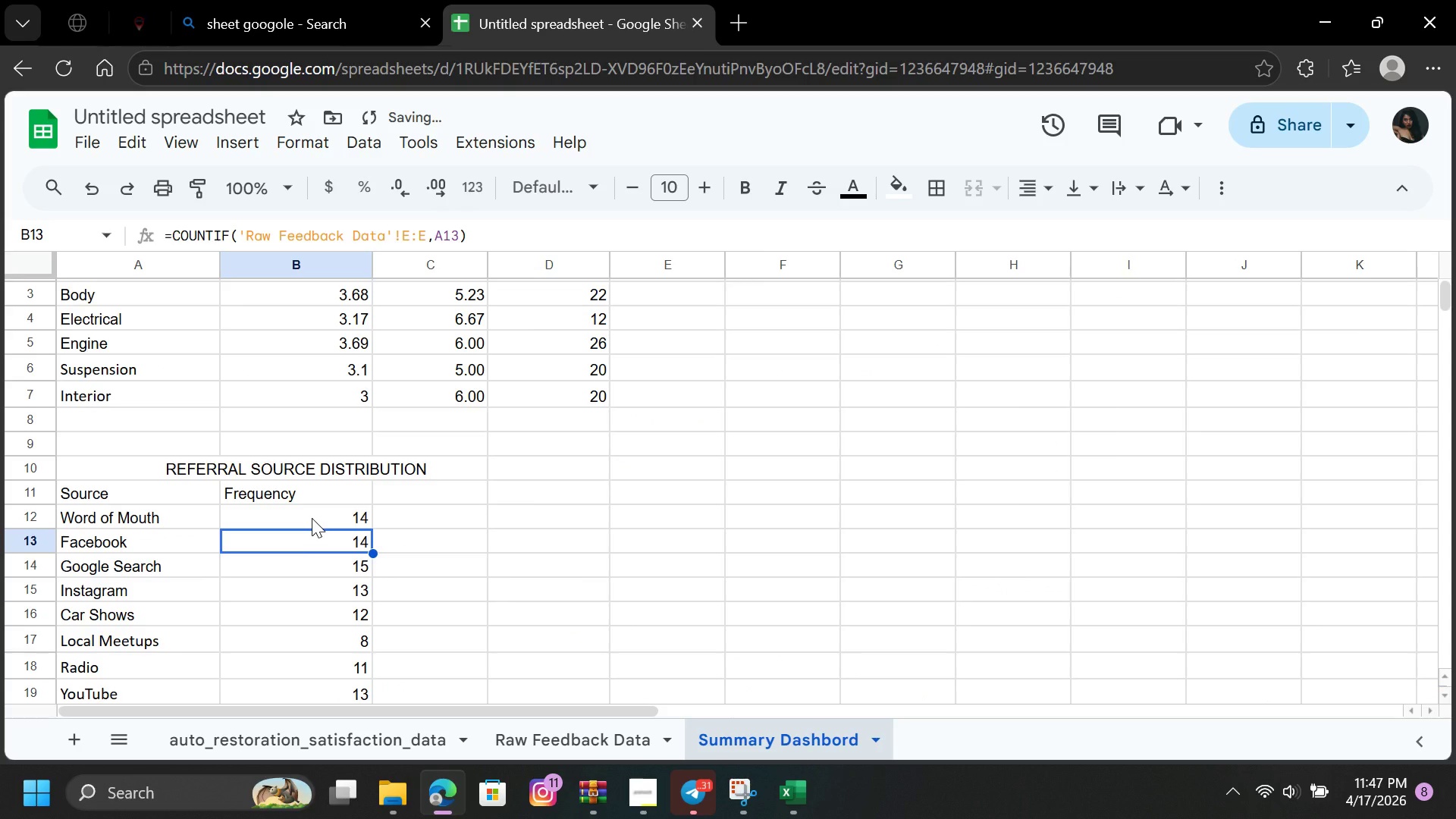 
left_click([311, 515])
 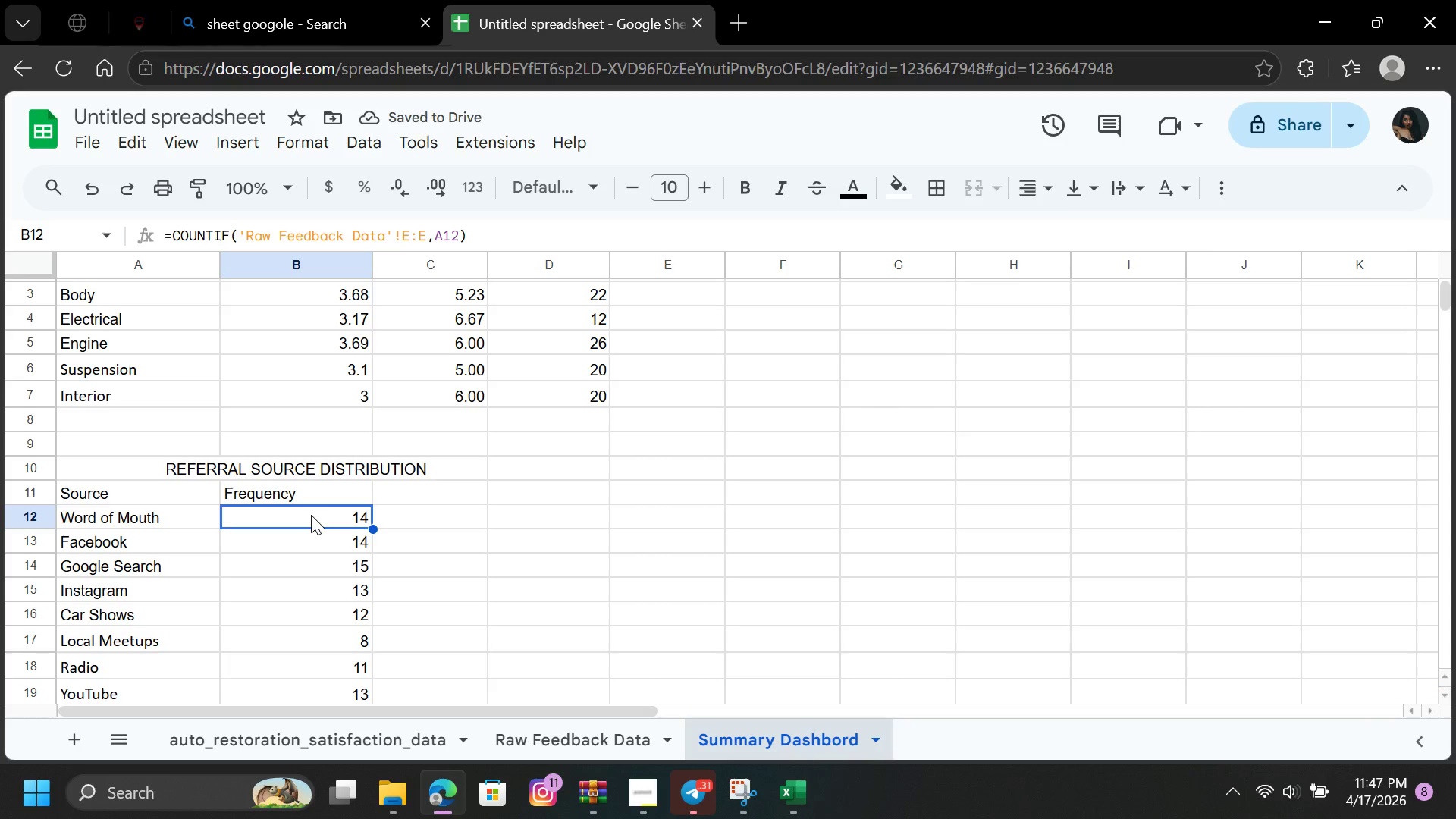 
left_click_drag(start_coordinate=[311, 515], to_coordinate=[322, 457])
 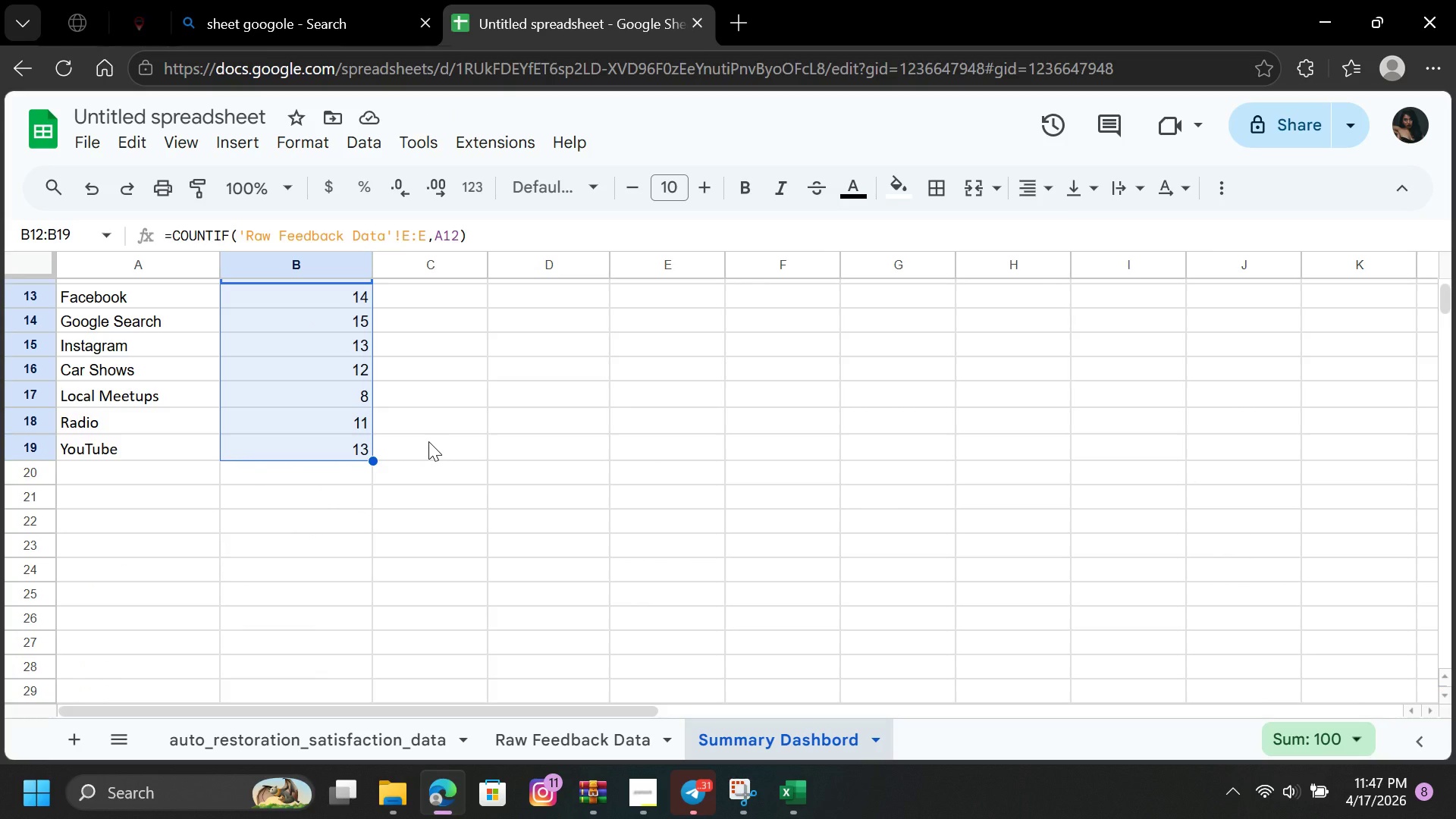 
left_click([438, 441])
 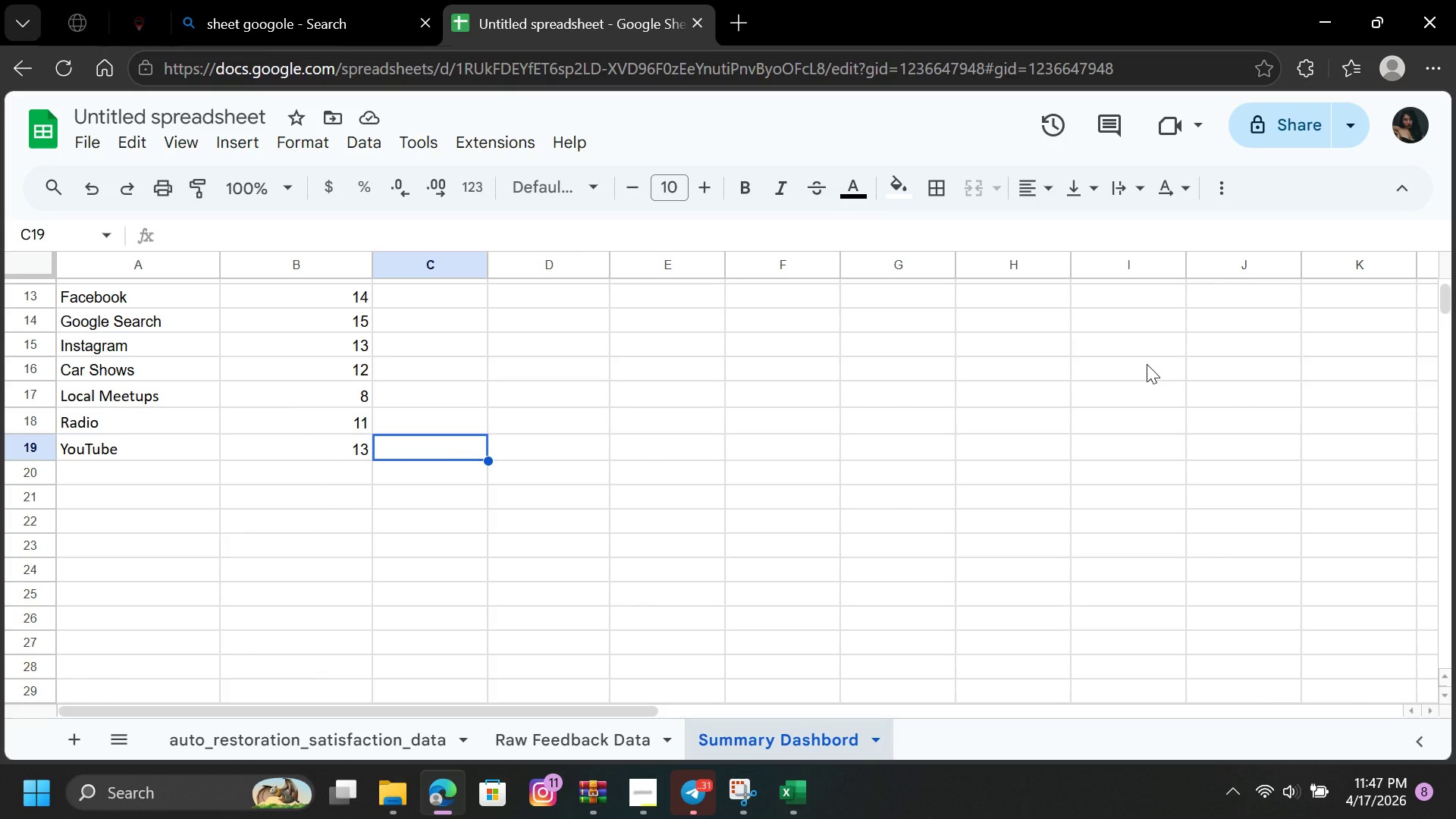 
hold_key(key=ArrowUp, duration=1.39)
 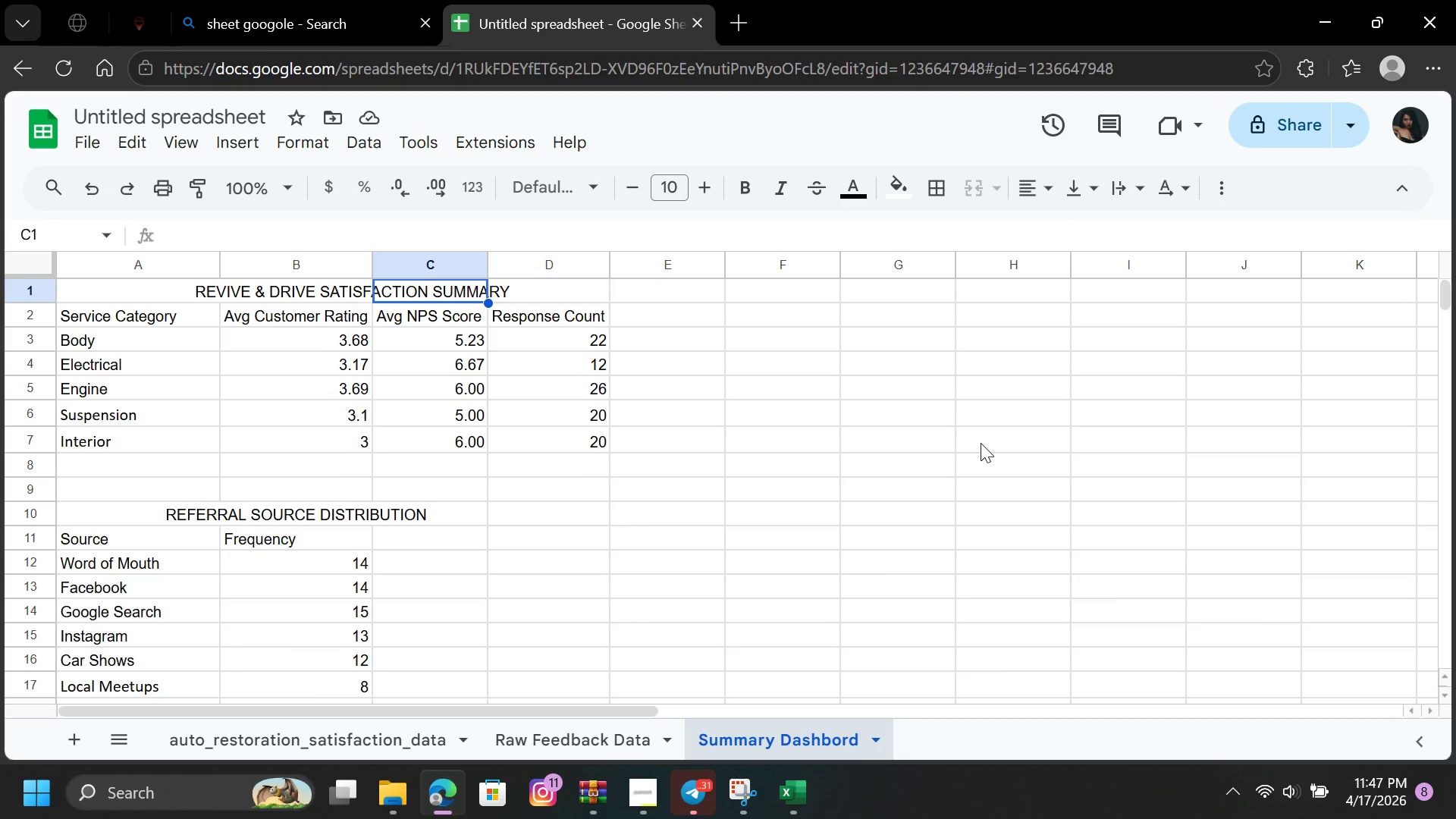 
left_click([981, 443])
 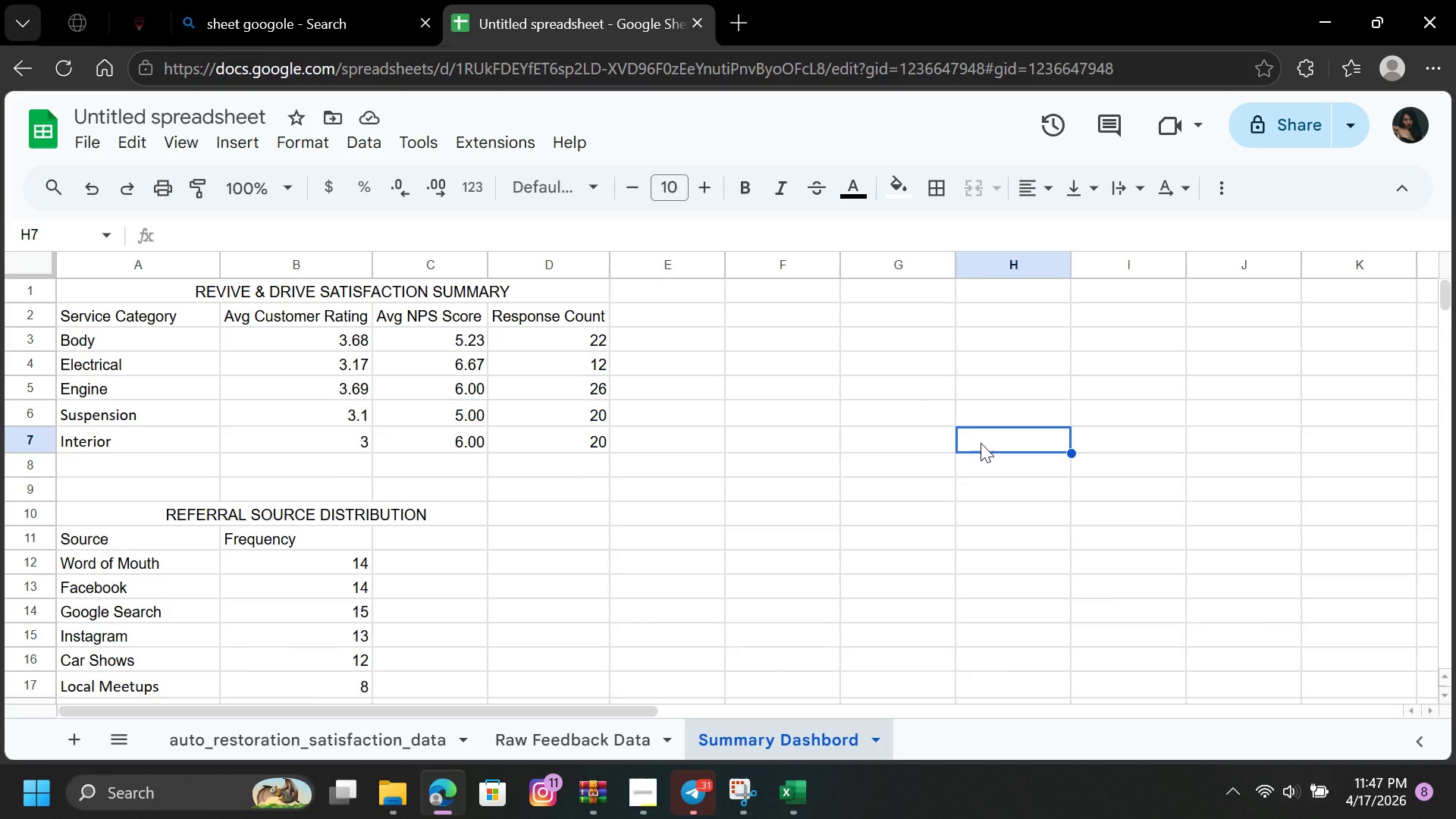 
wait(7.25)
 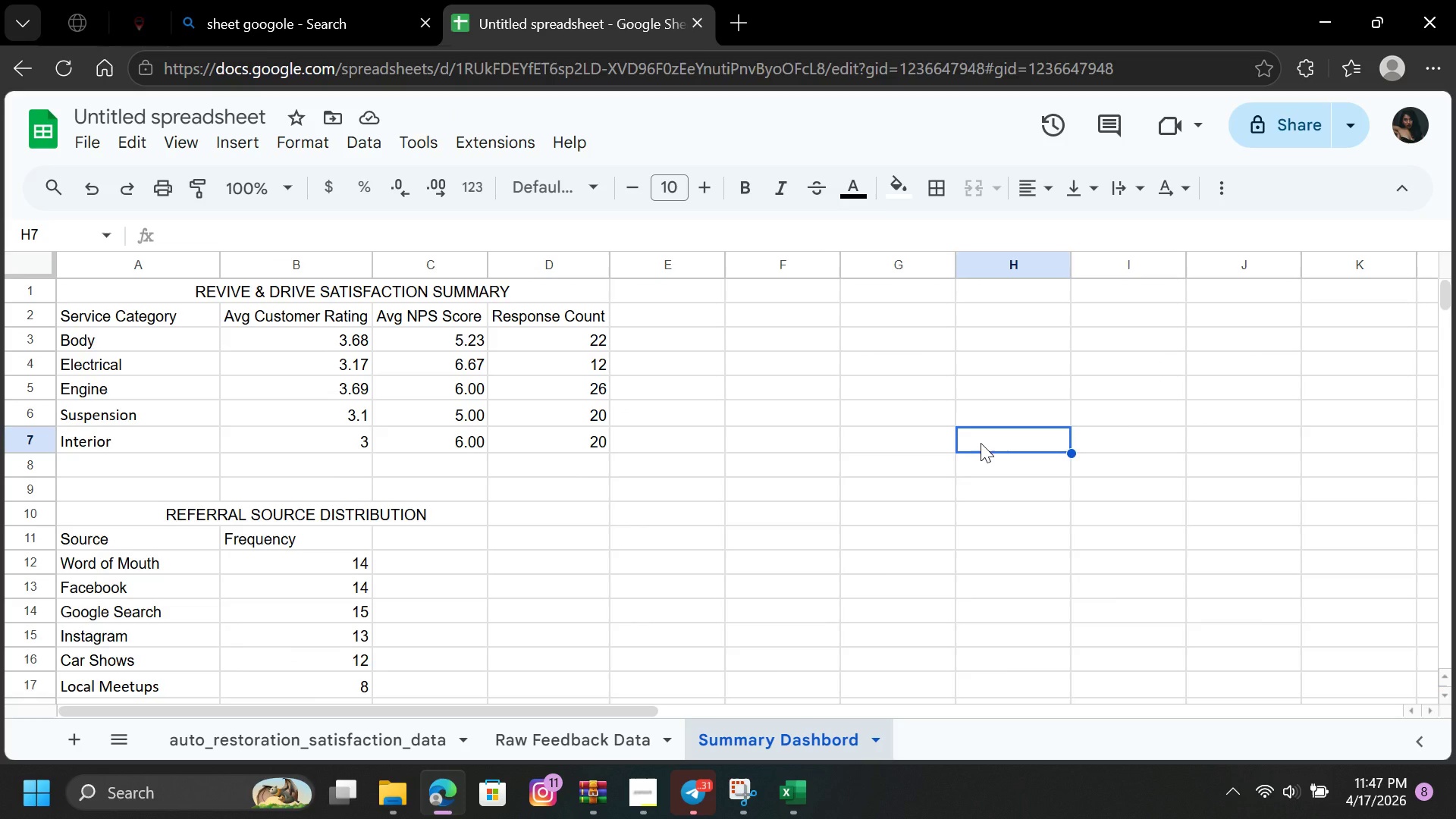 
left_click([854, 480])
 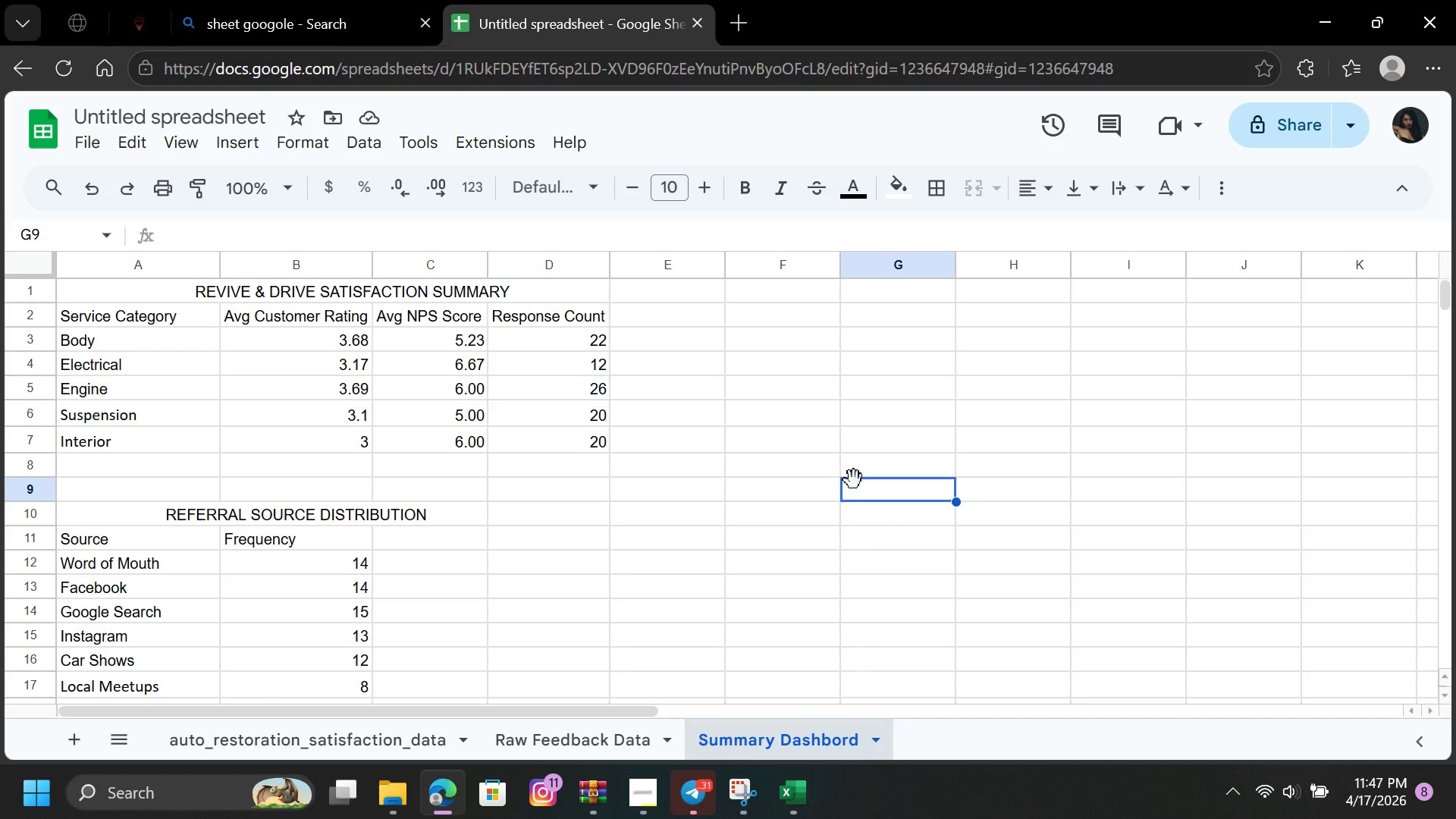 
left_click([695, 509])
 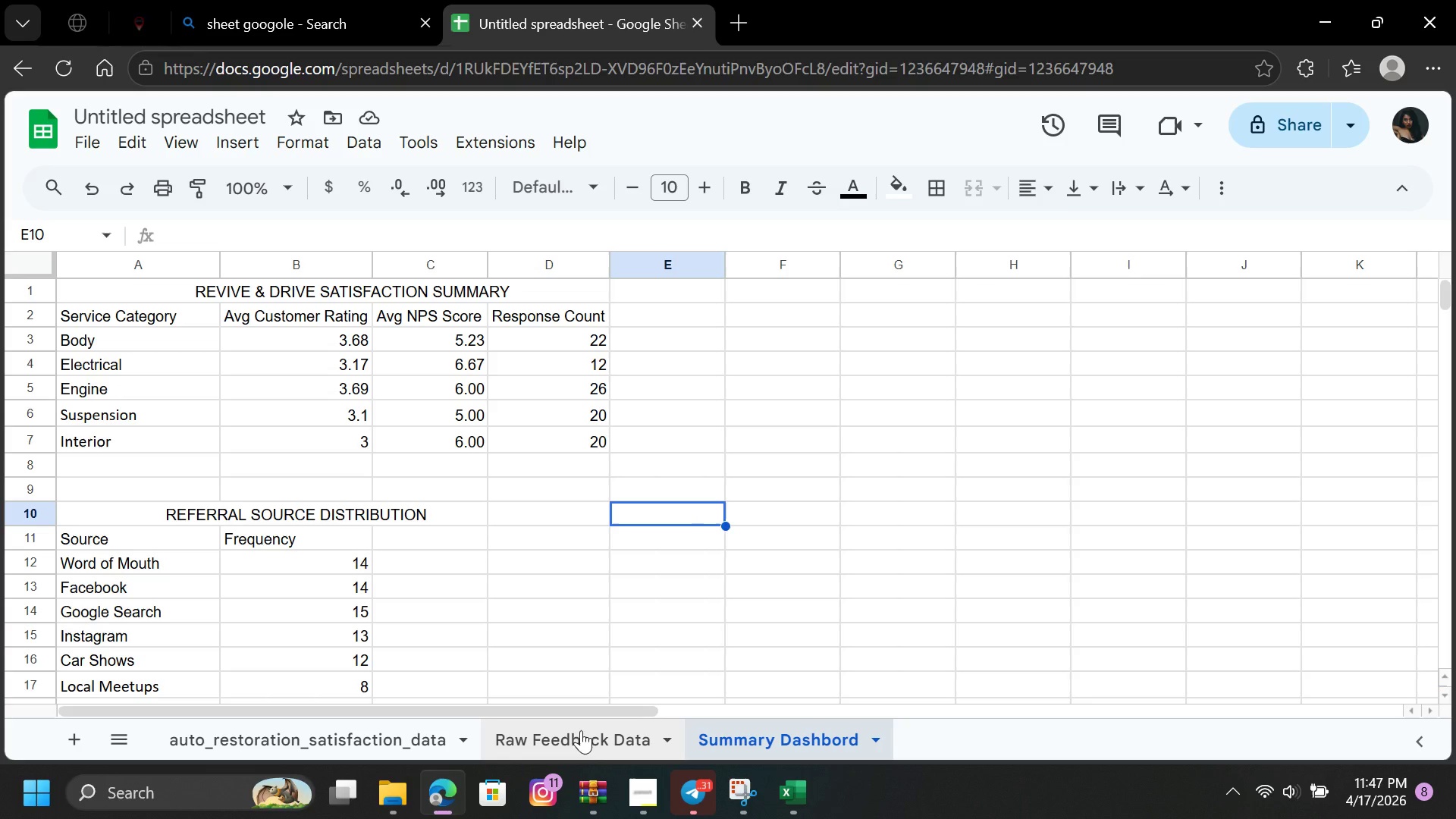 
left_click([580, 735])
 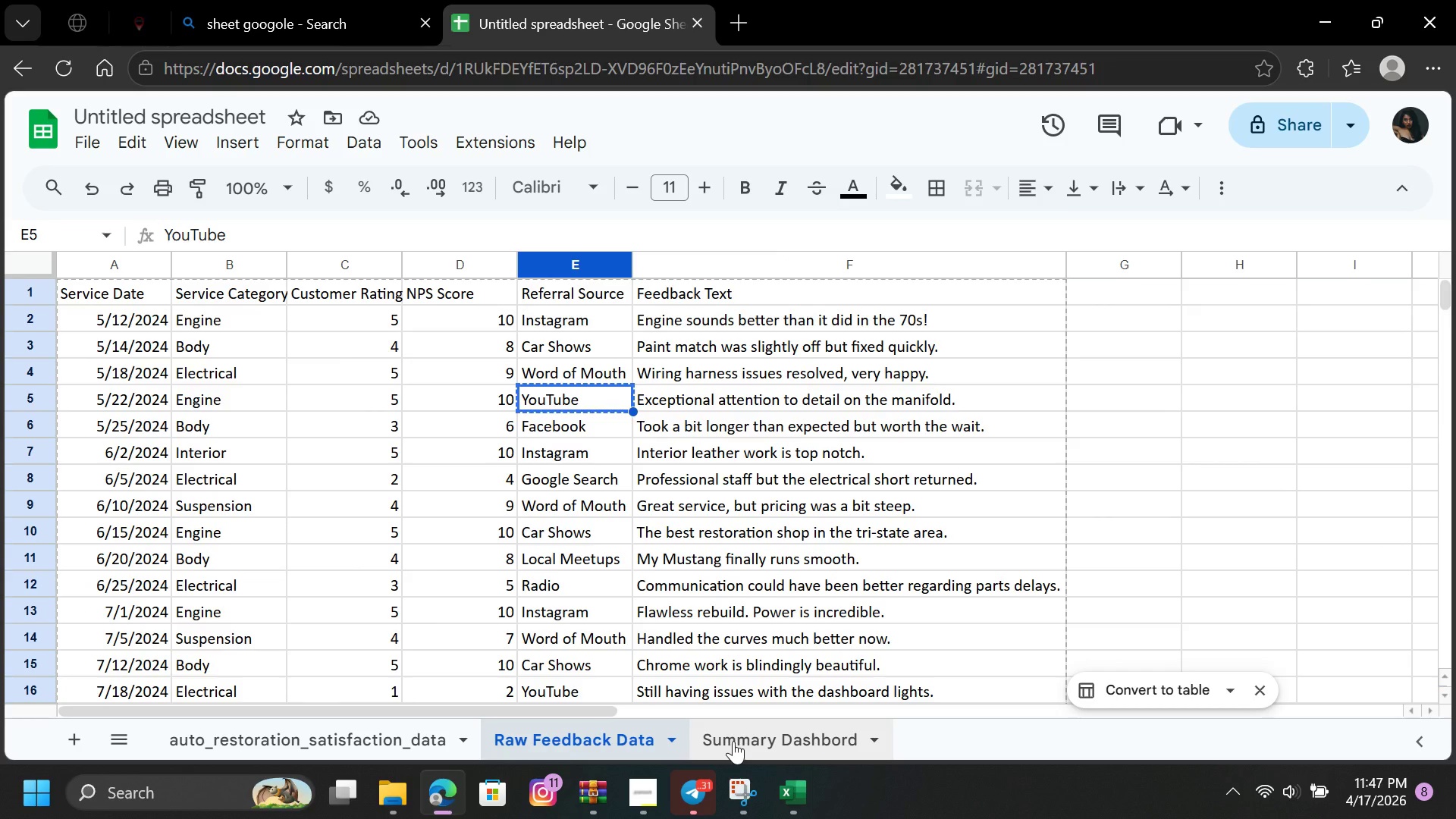 
left_click([733, 741])
 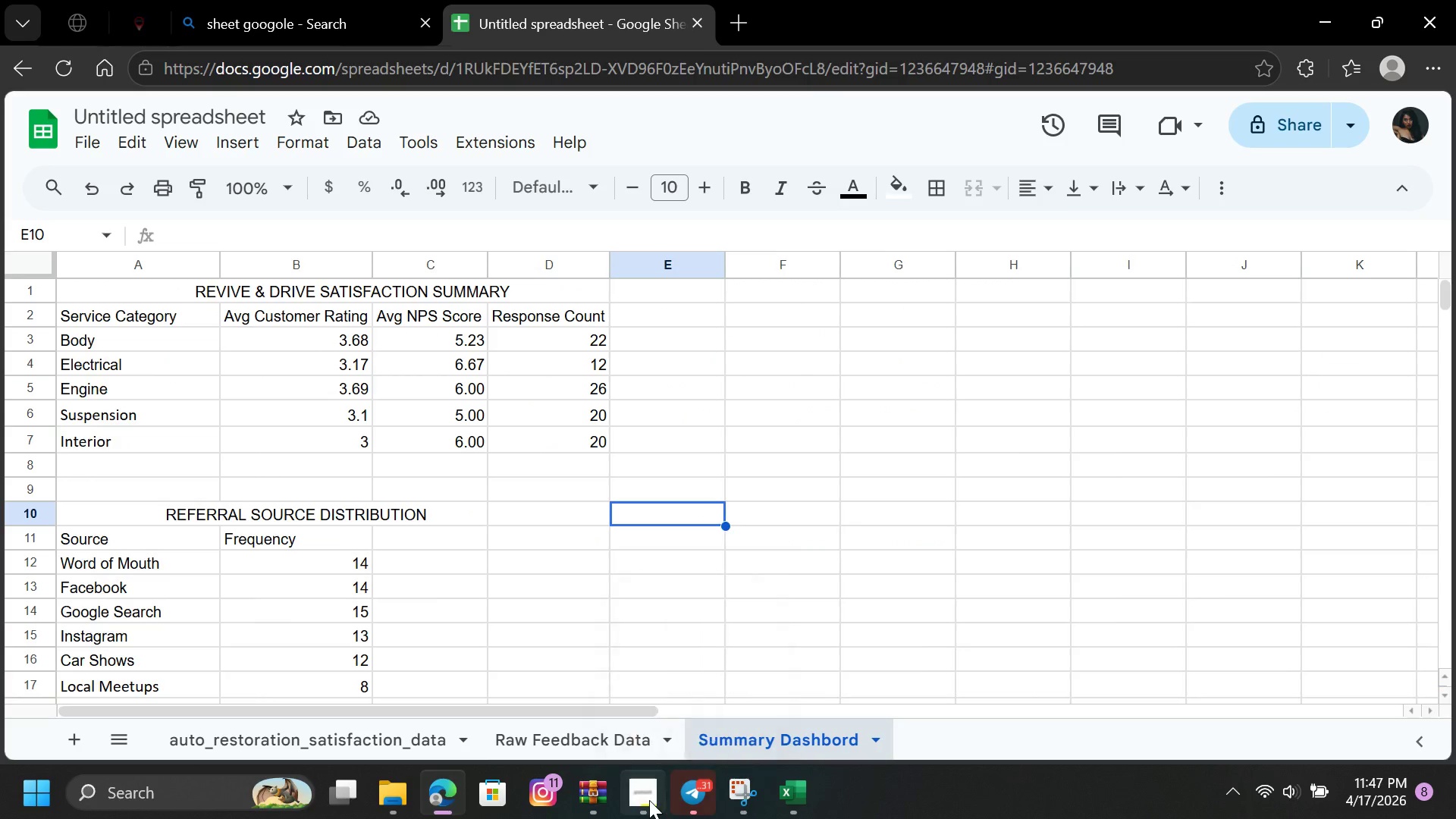 
left_click([648, 800])